 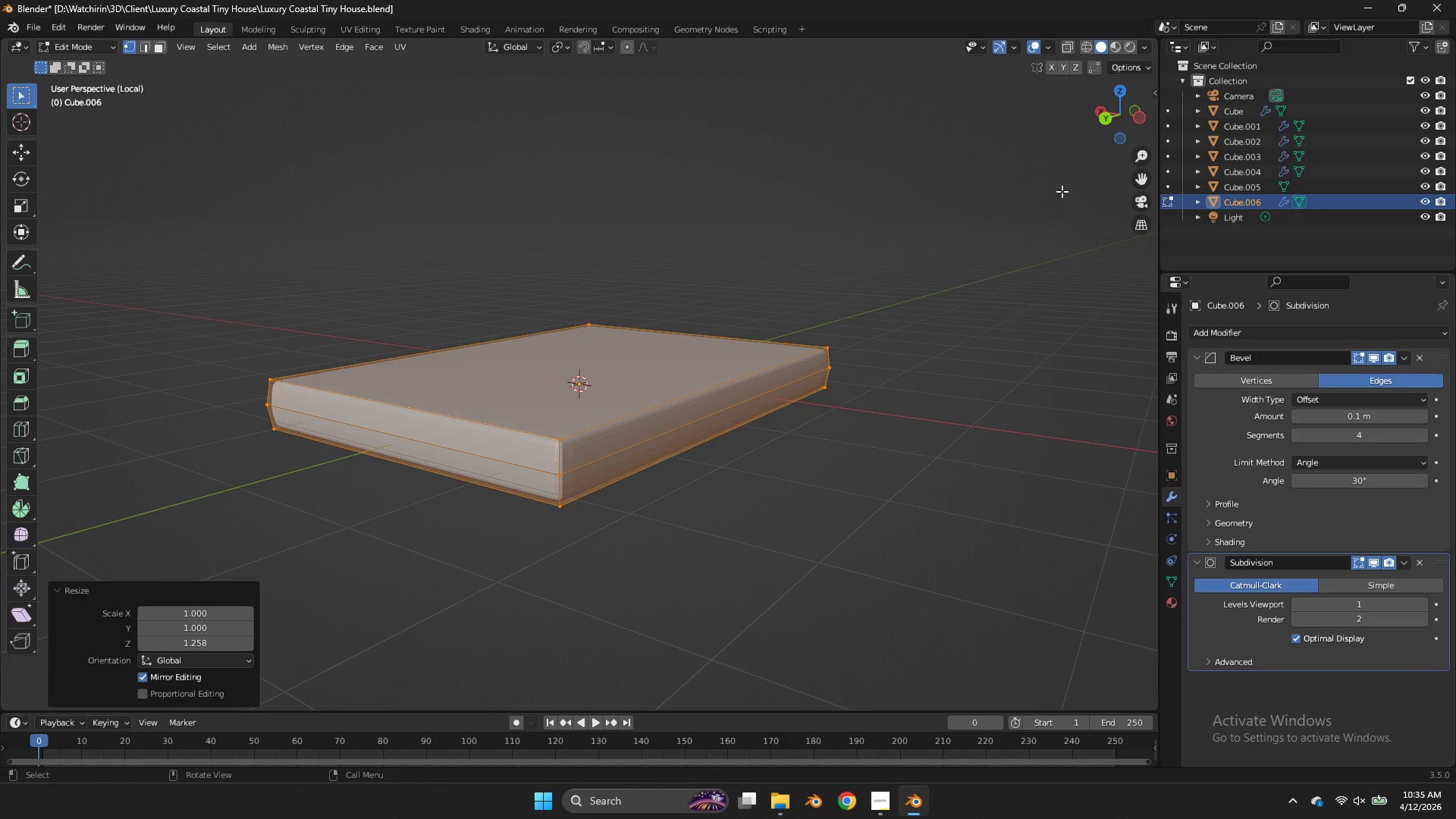 
key(Control+ControlLeft)
 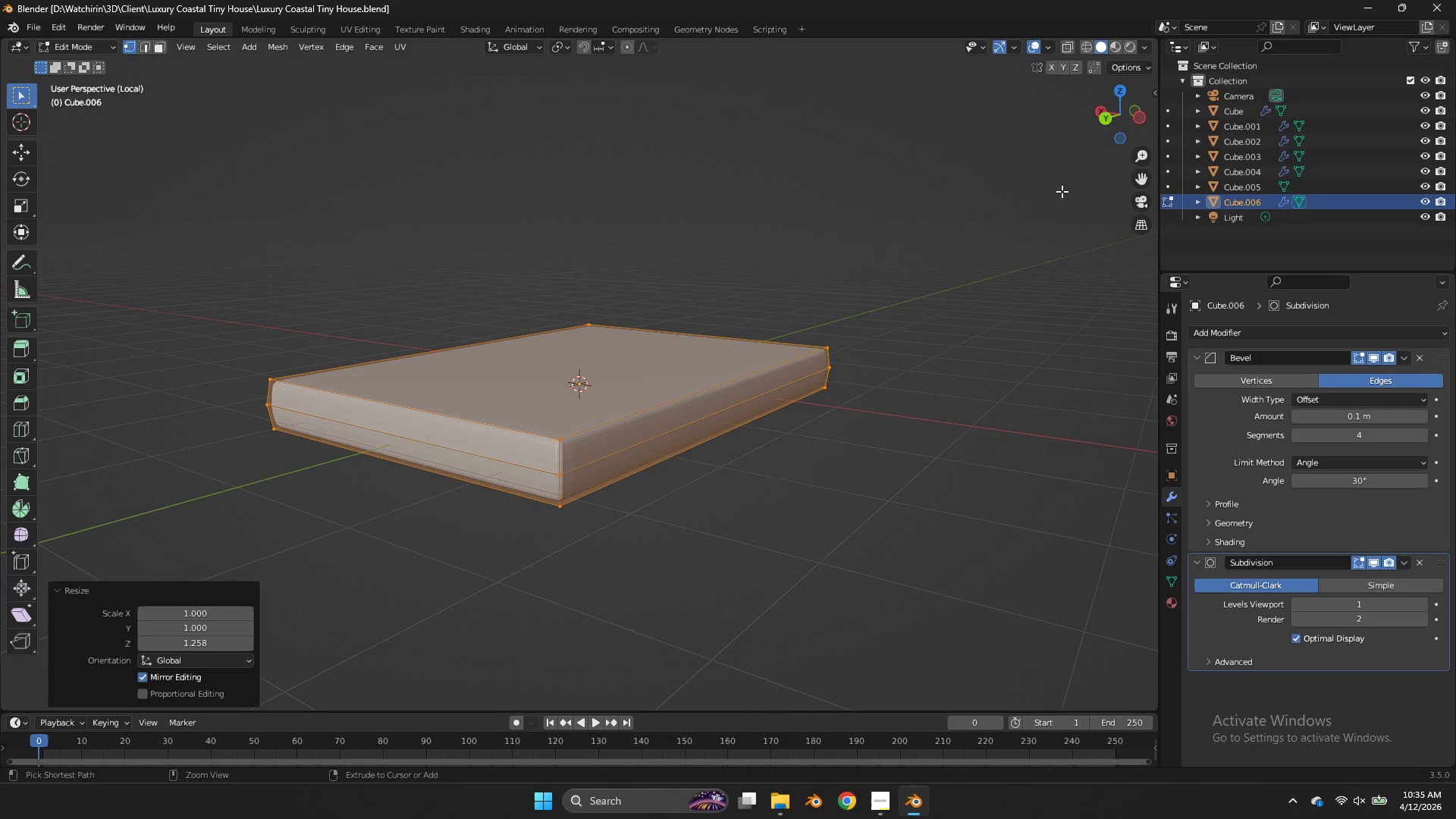 
key(Control+S)
 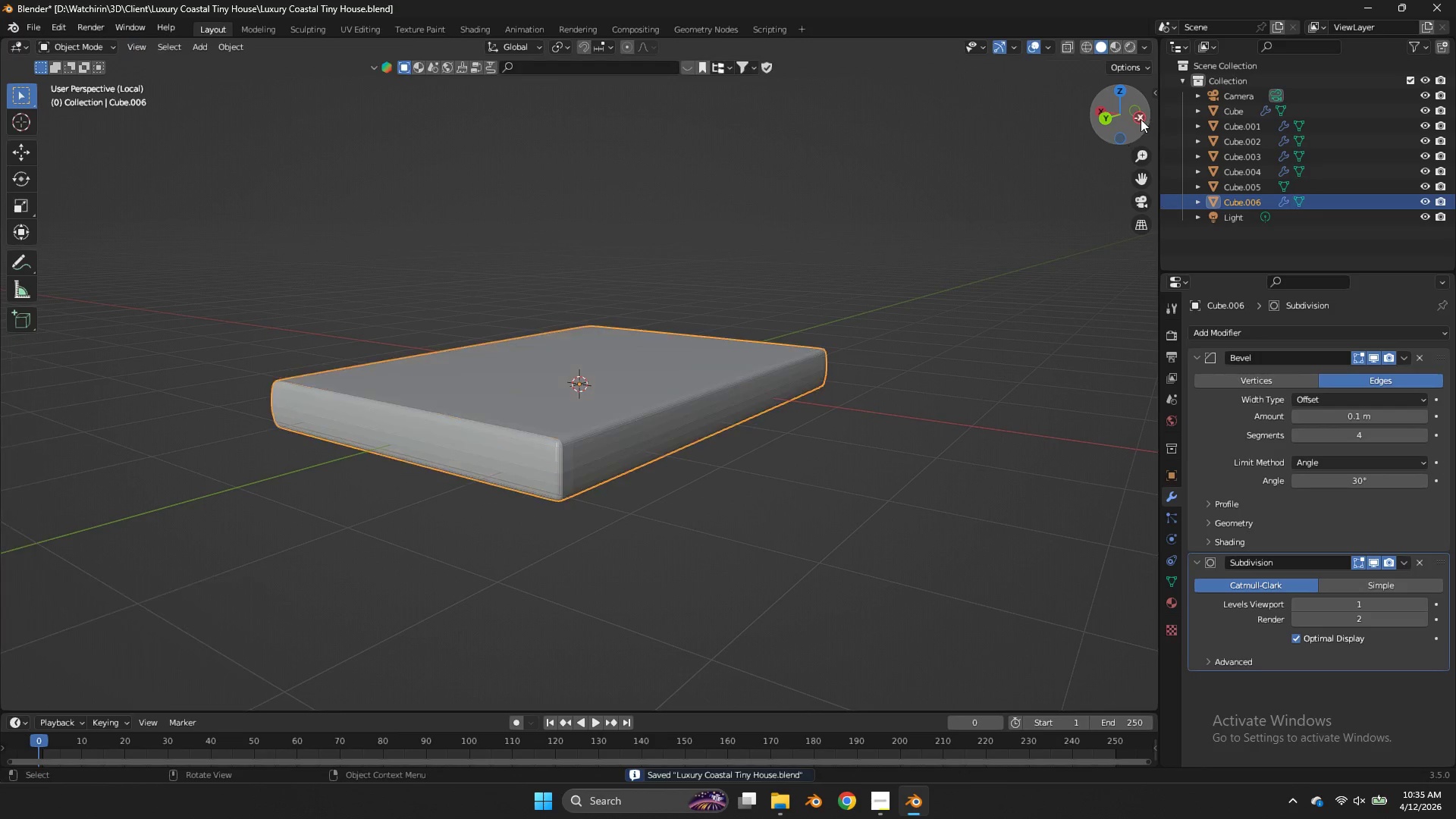 
key(Tab)
 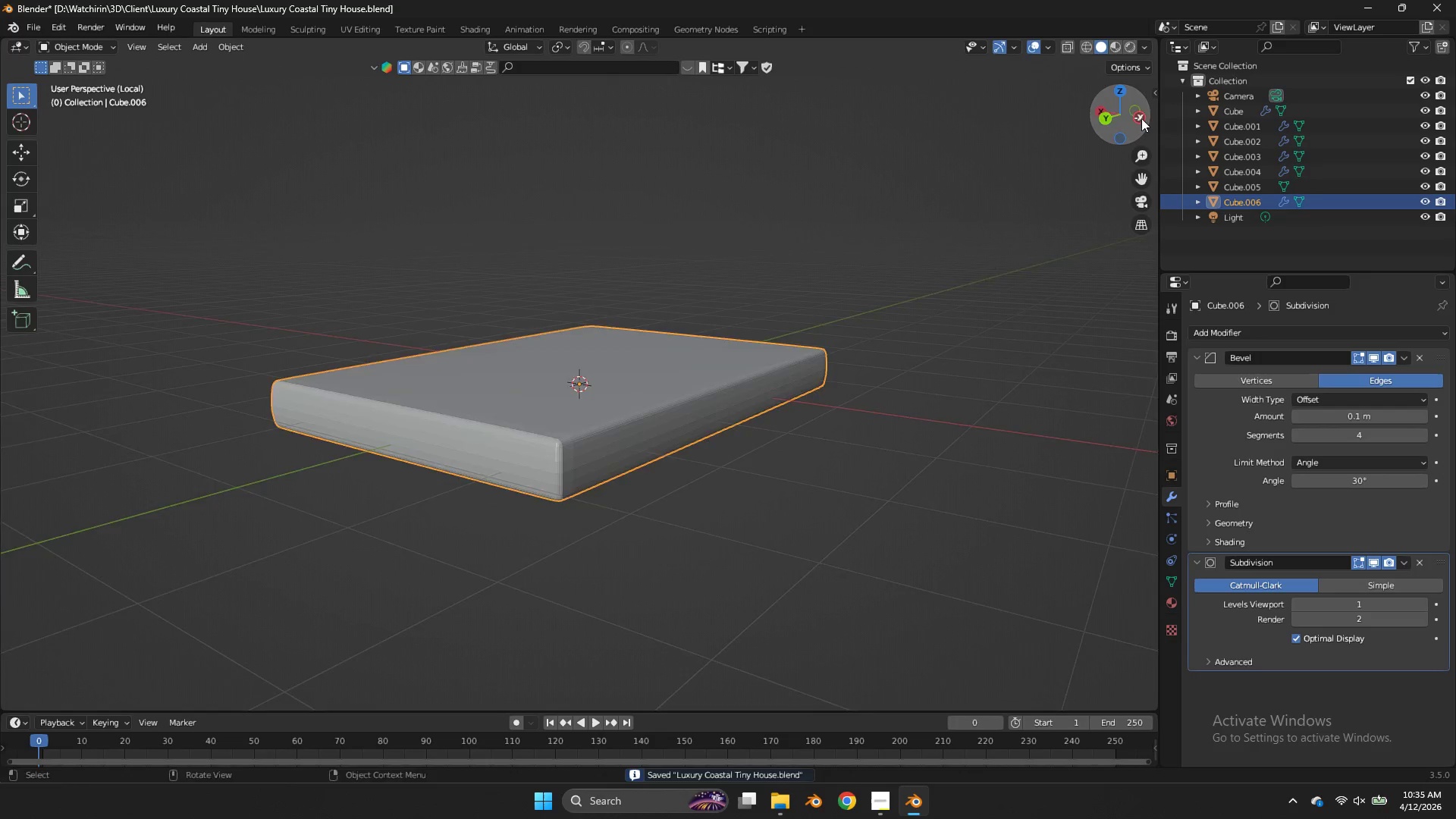 
left_click_drag(start_coordinate=[1141, 119], to_coordinate=[1070, 136])
 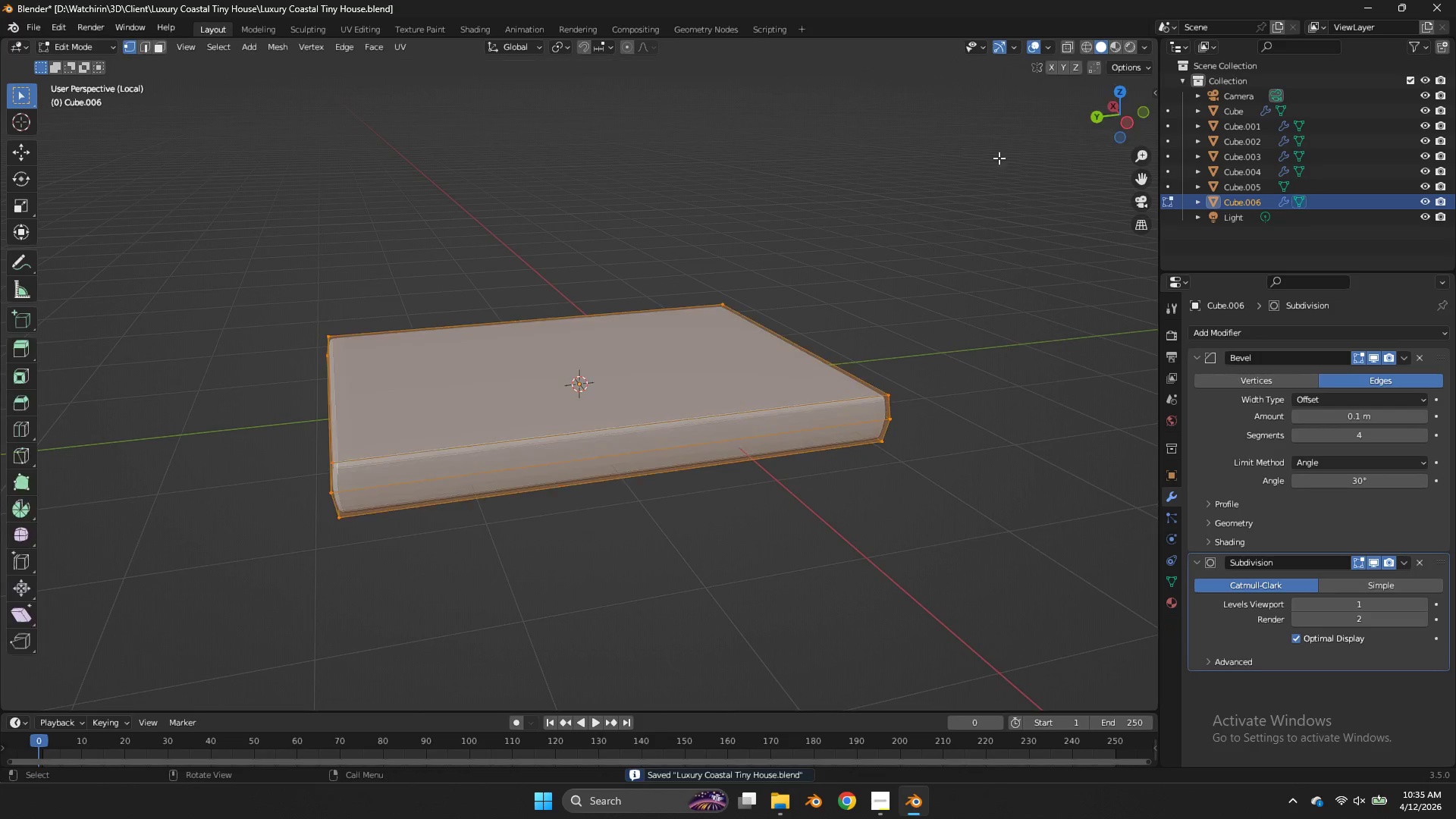 
key(Tab)
 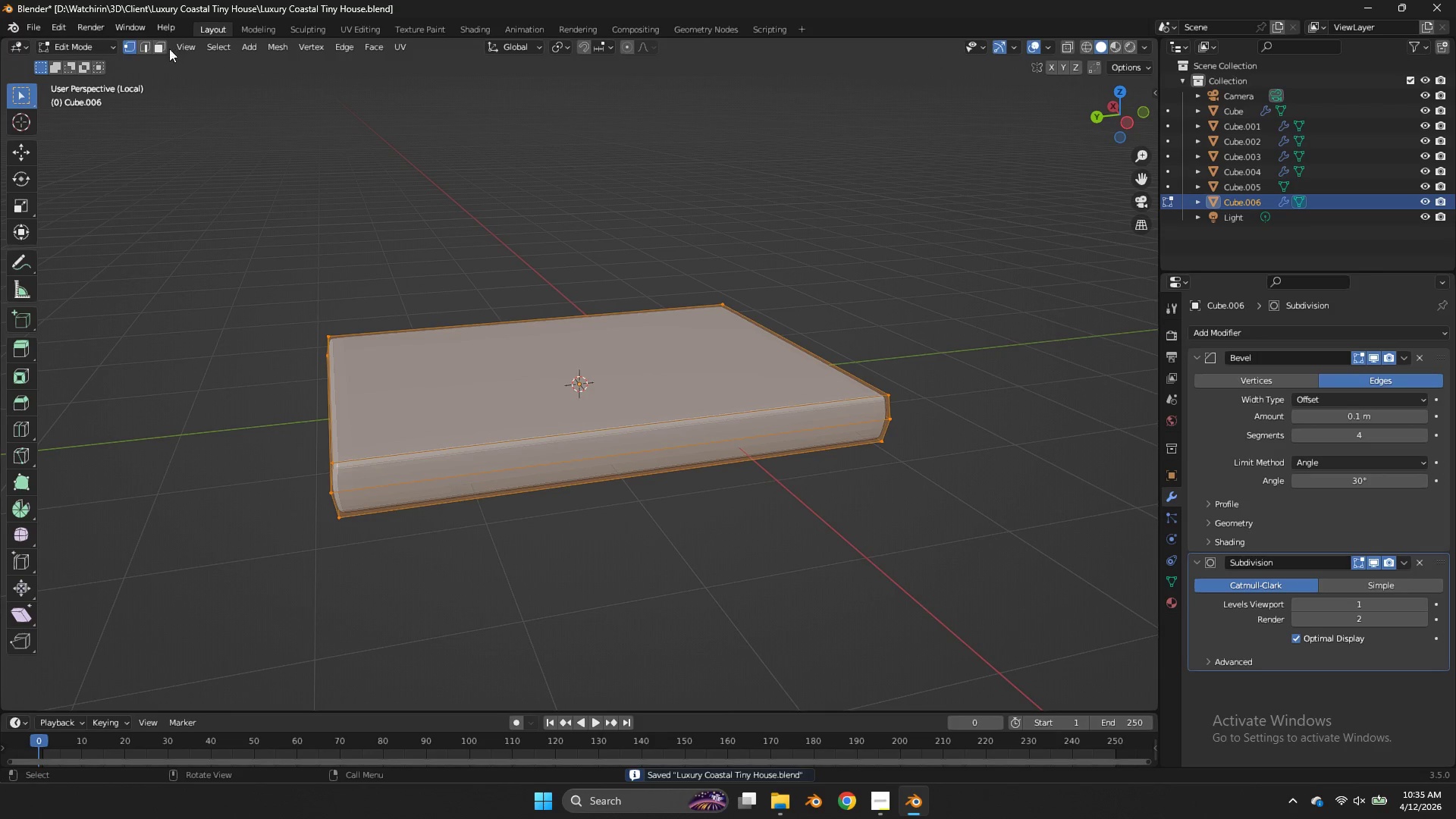 
left_click([167, 46])
 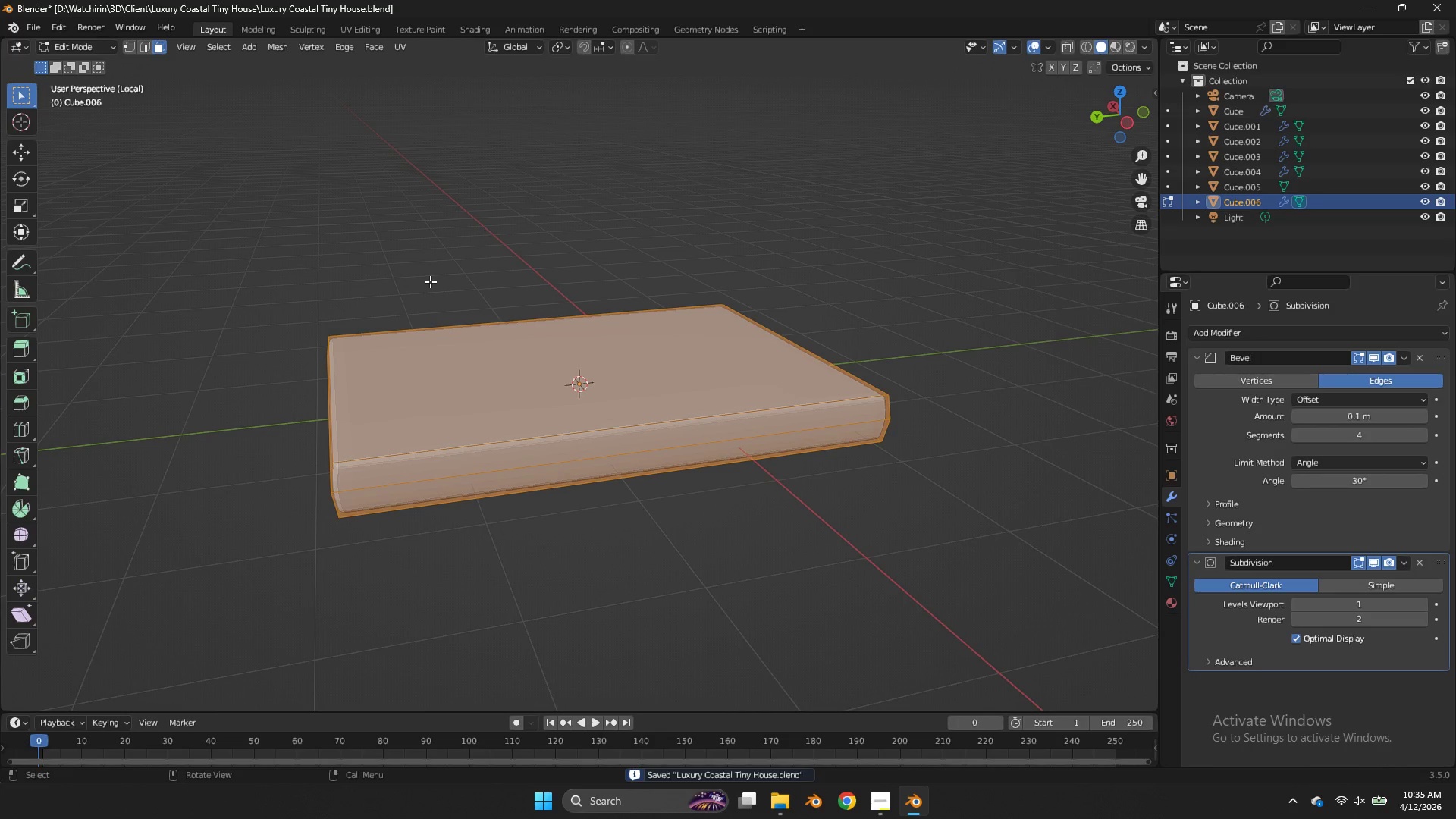 
left_click([485, 342])
 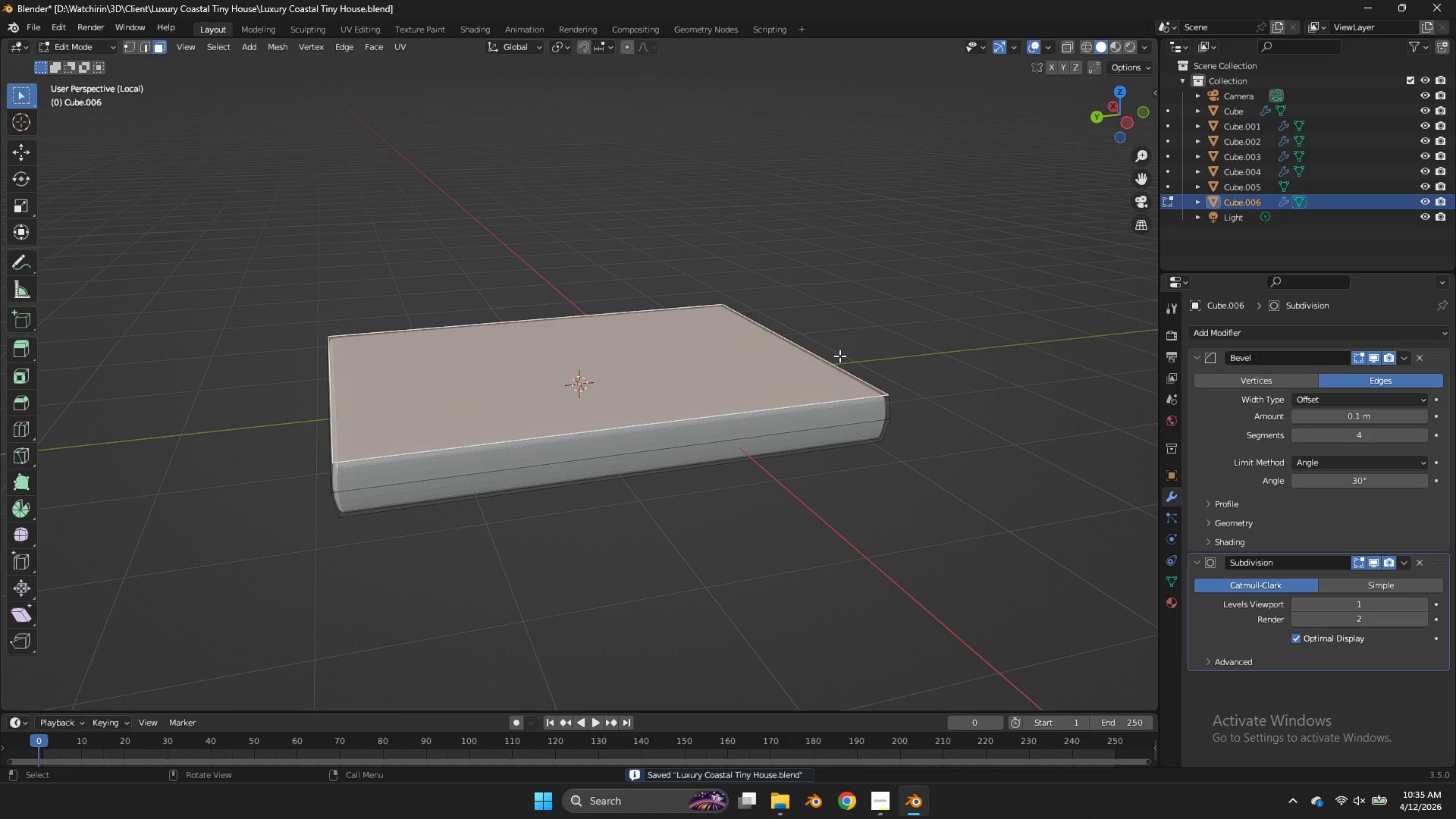 
key(Shift+ShiftLeft)
 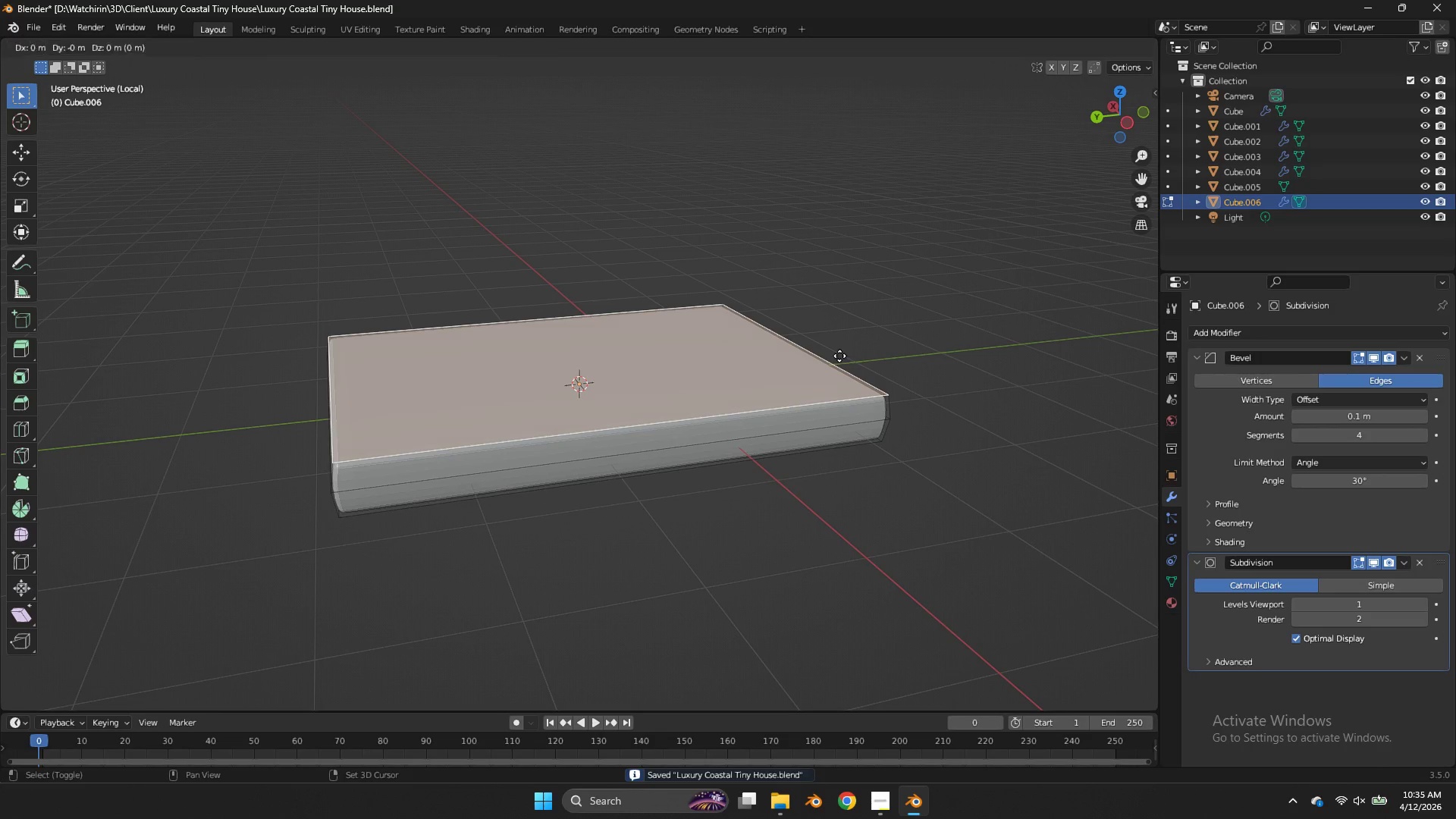 
key(Shift+D)
 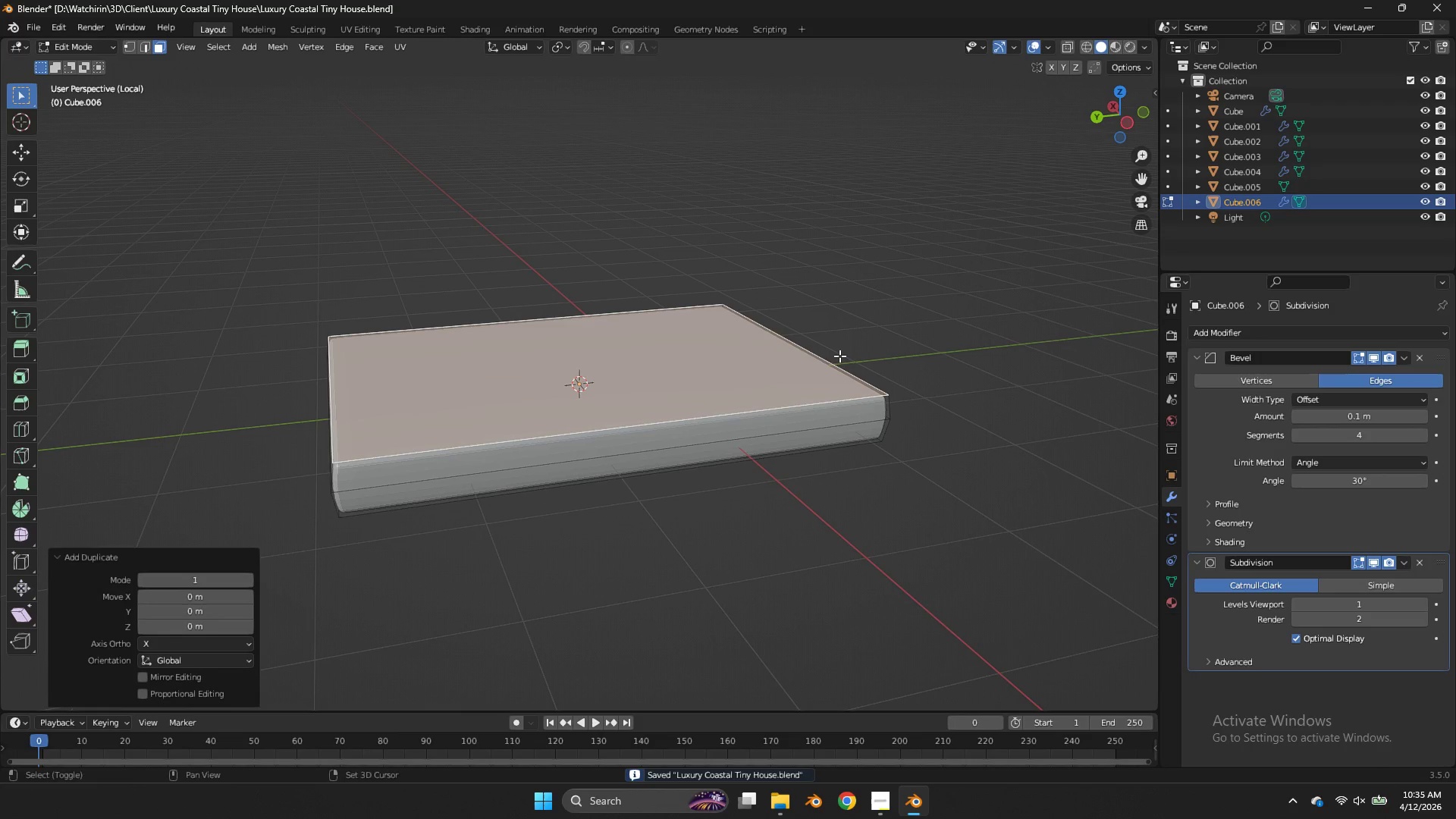 
right_click([839, 356])
 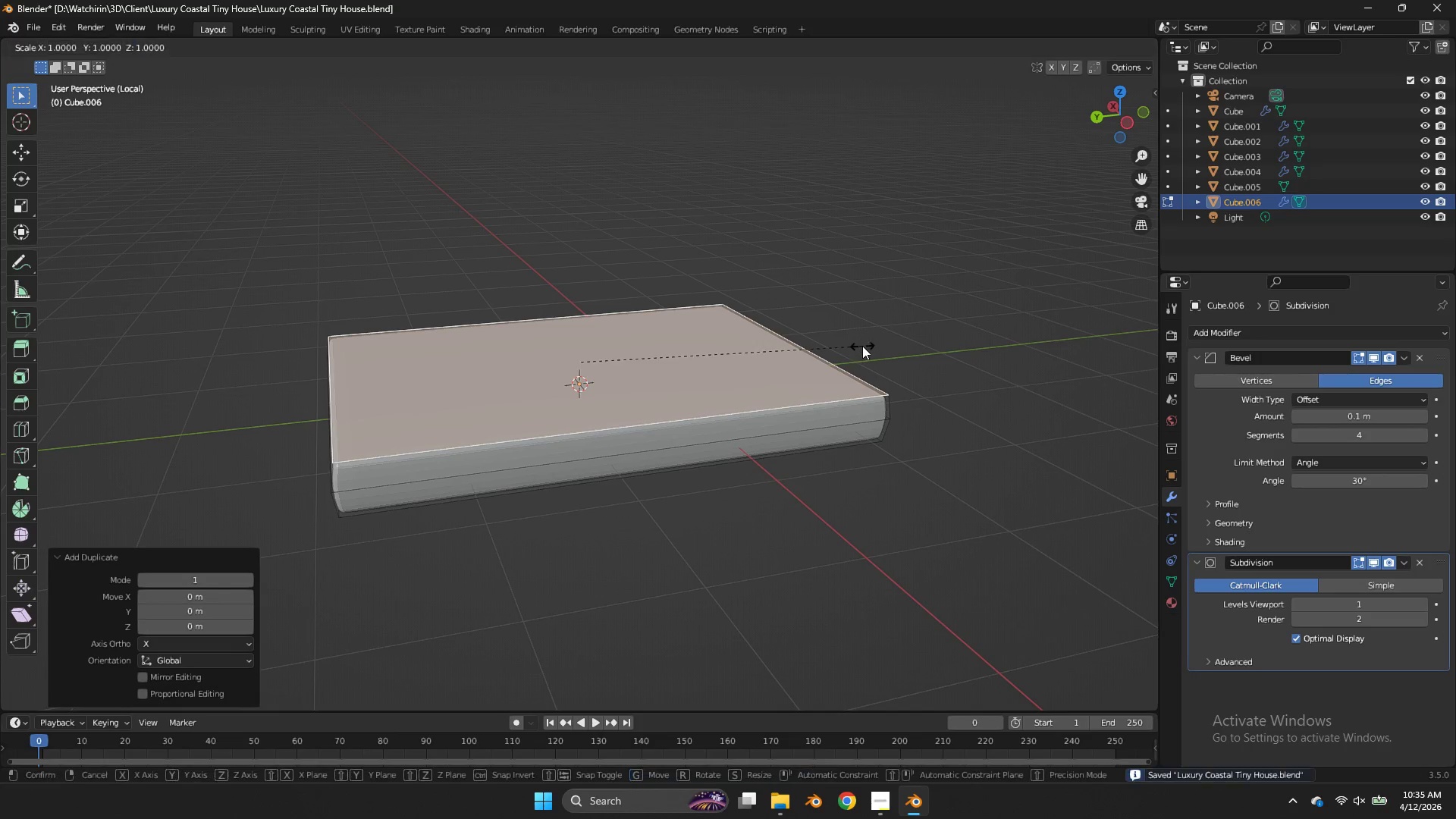 
key(S)
 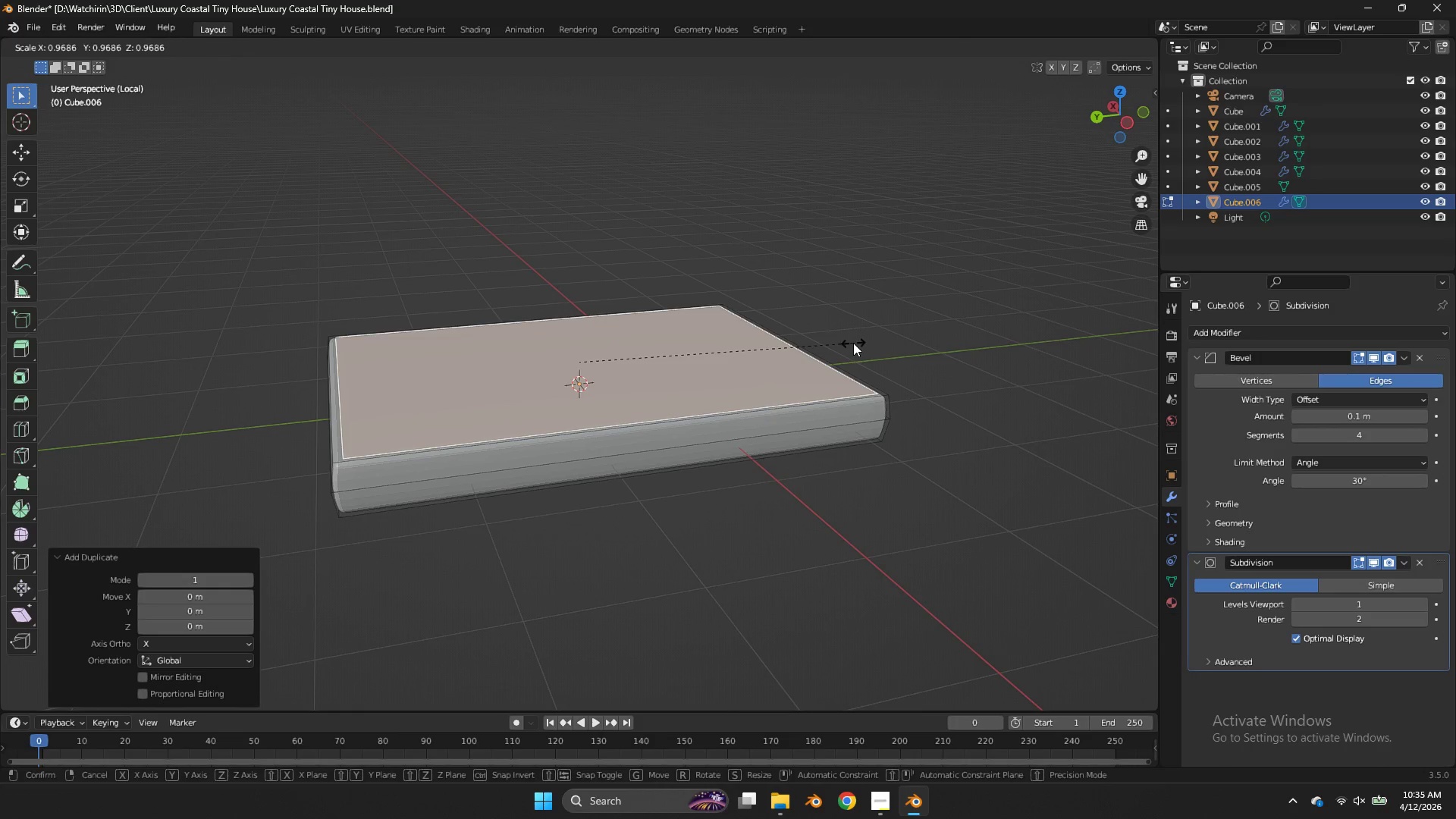 
left_click([853, 343])
 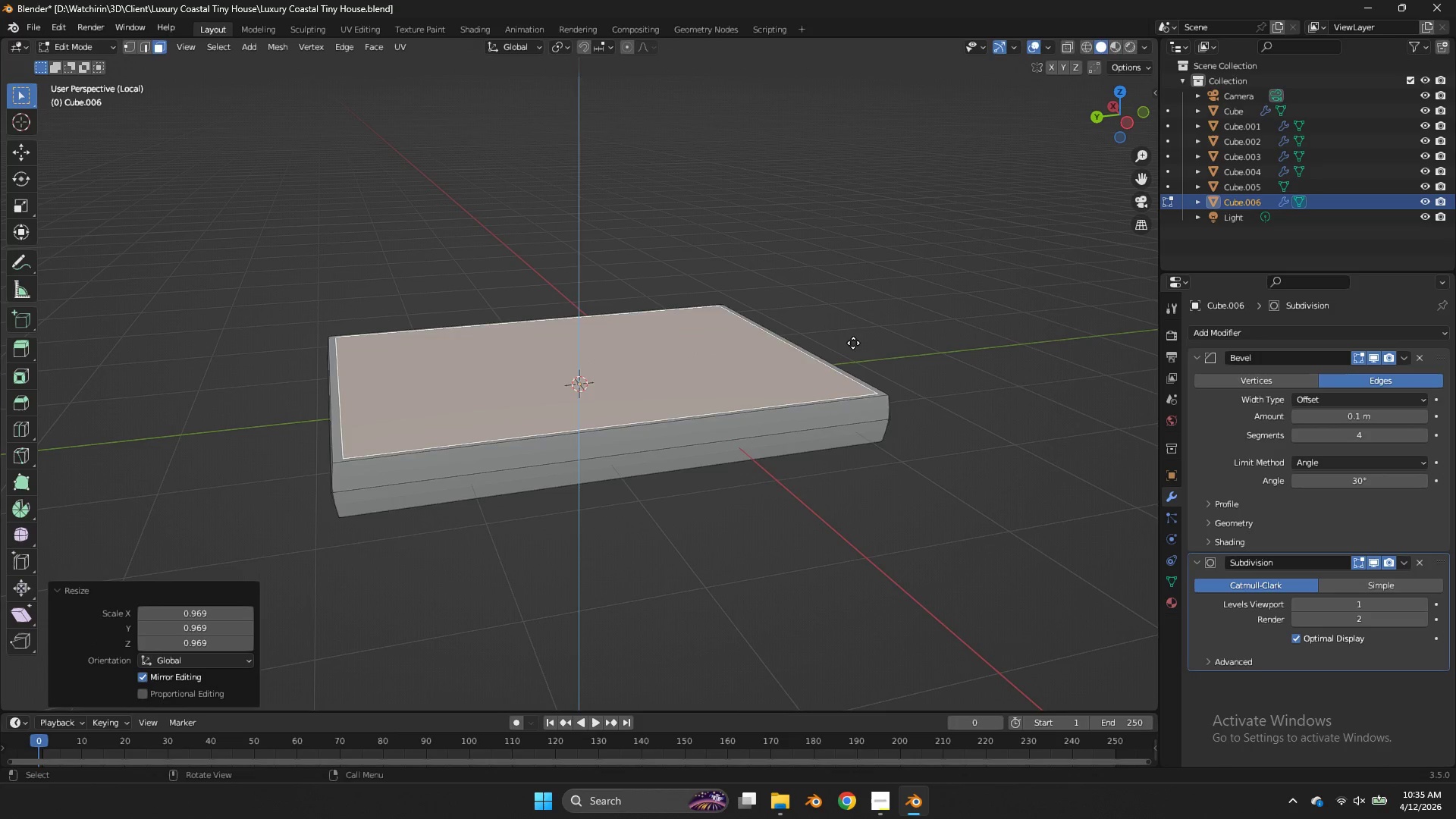 
key(E)
 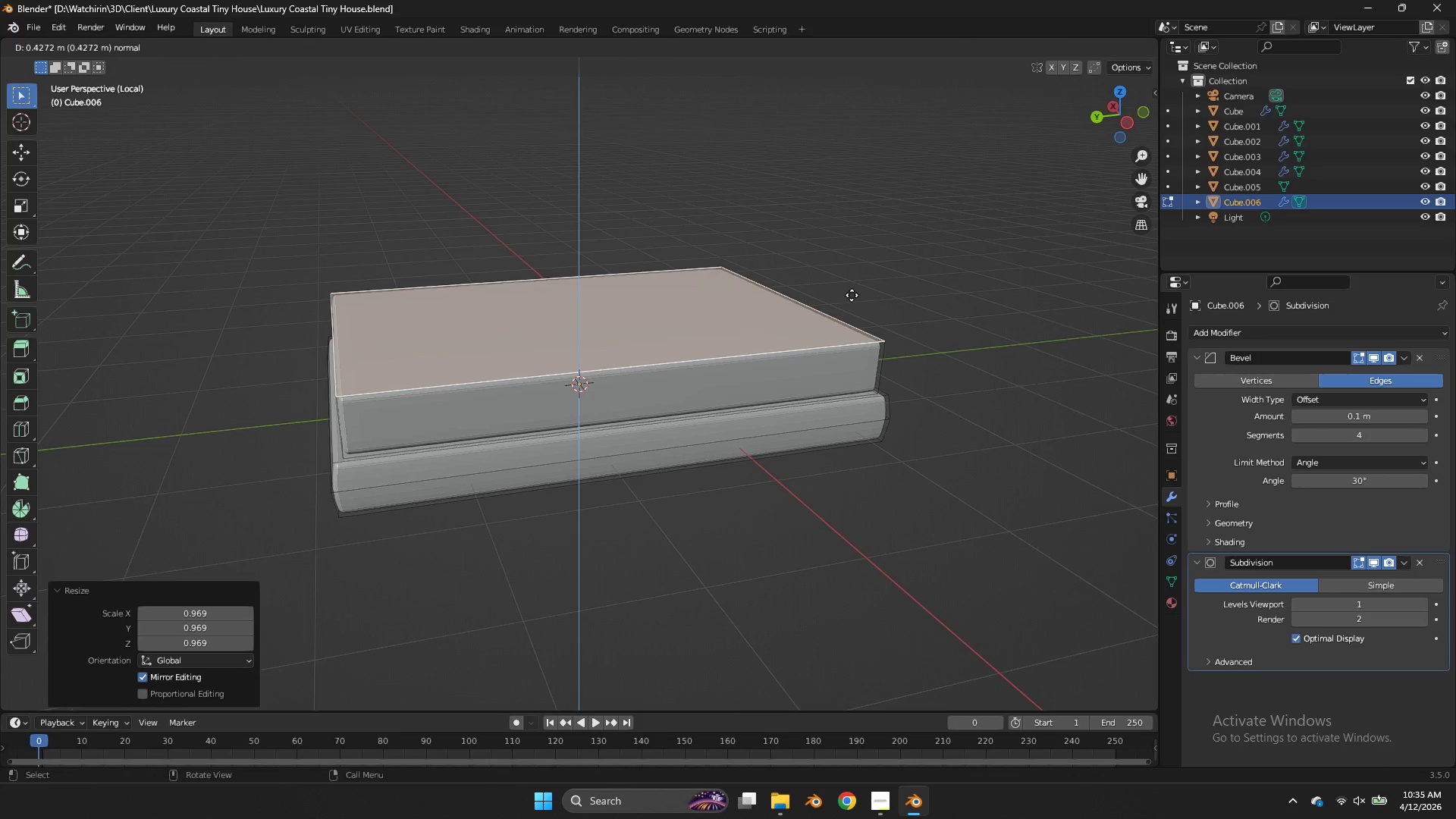 
left_click([852, 295])
 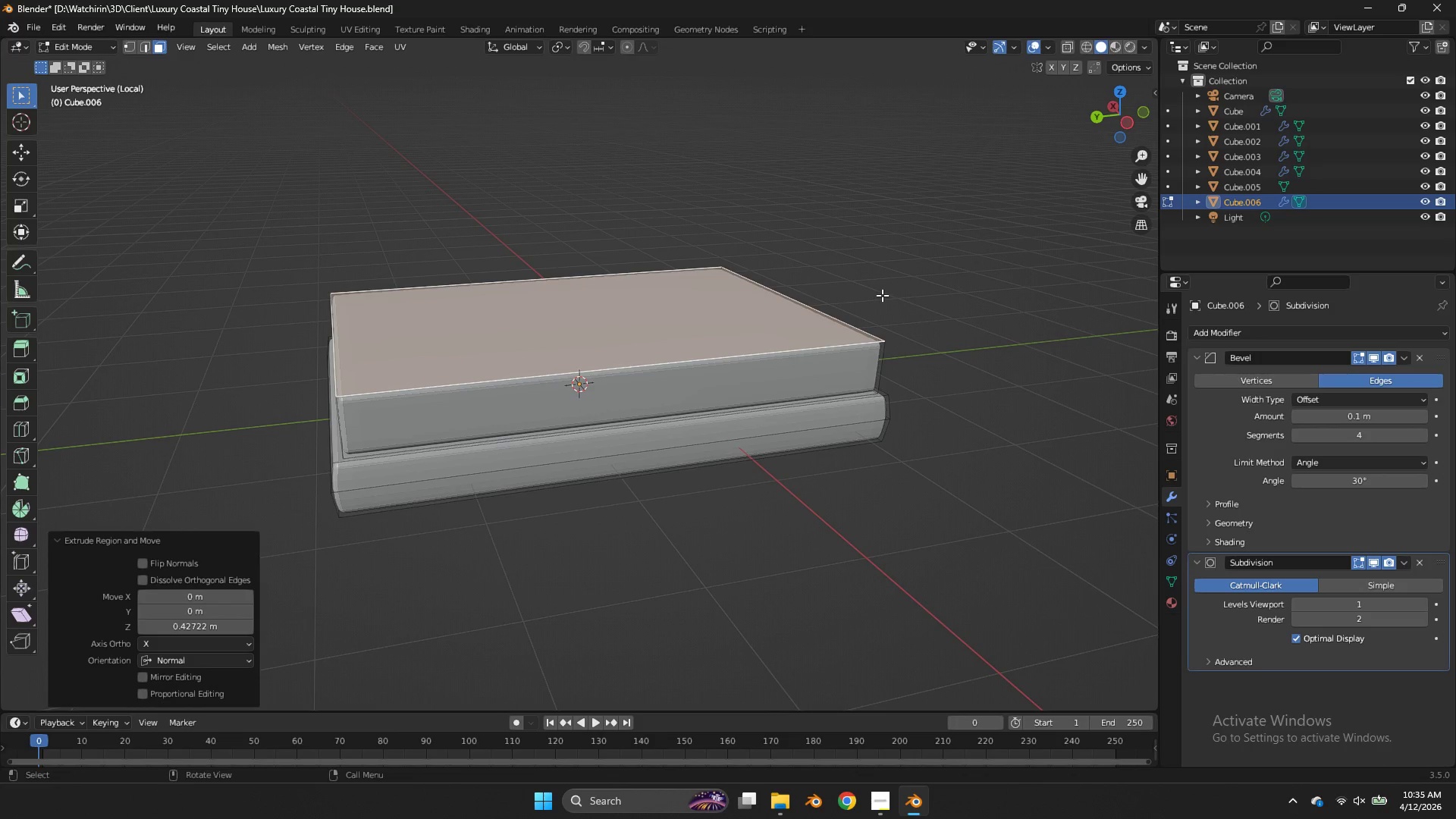 
key(S)
 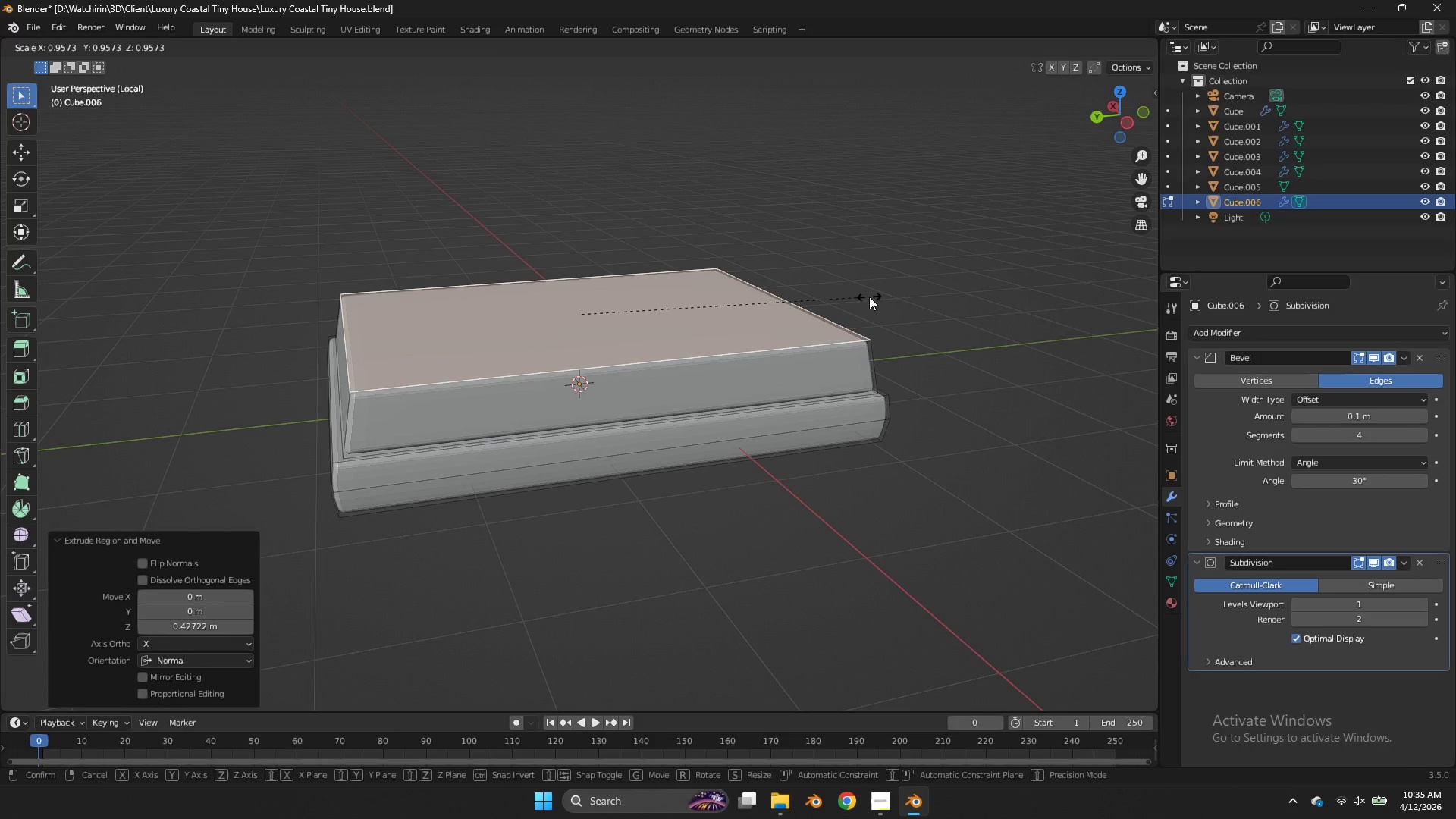 
left_click([869, 297])
 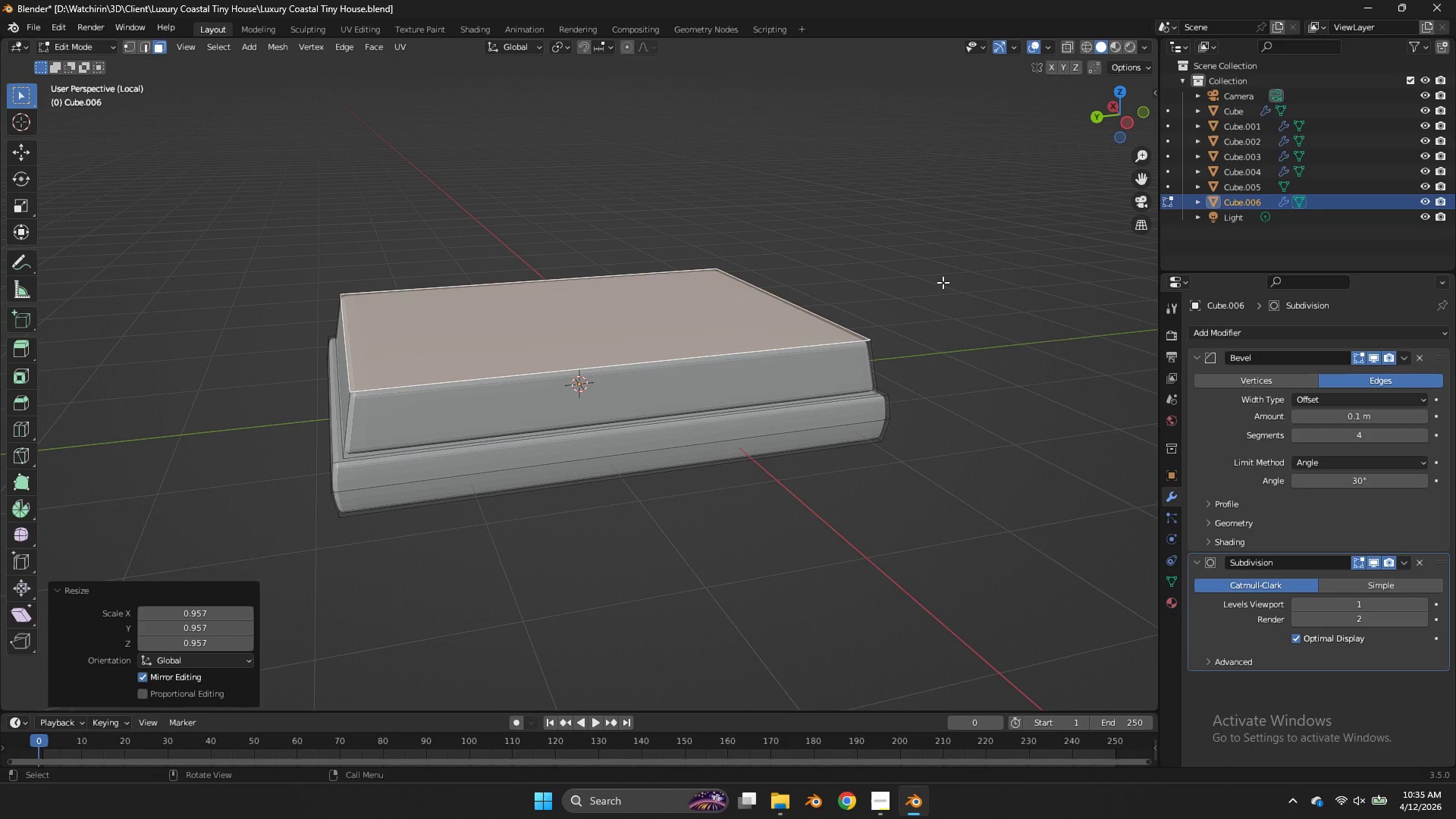 
key(Tab)
 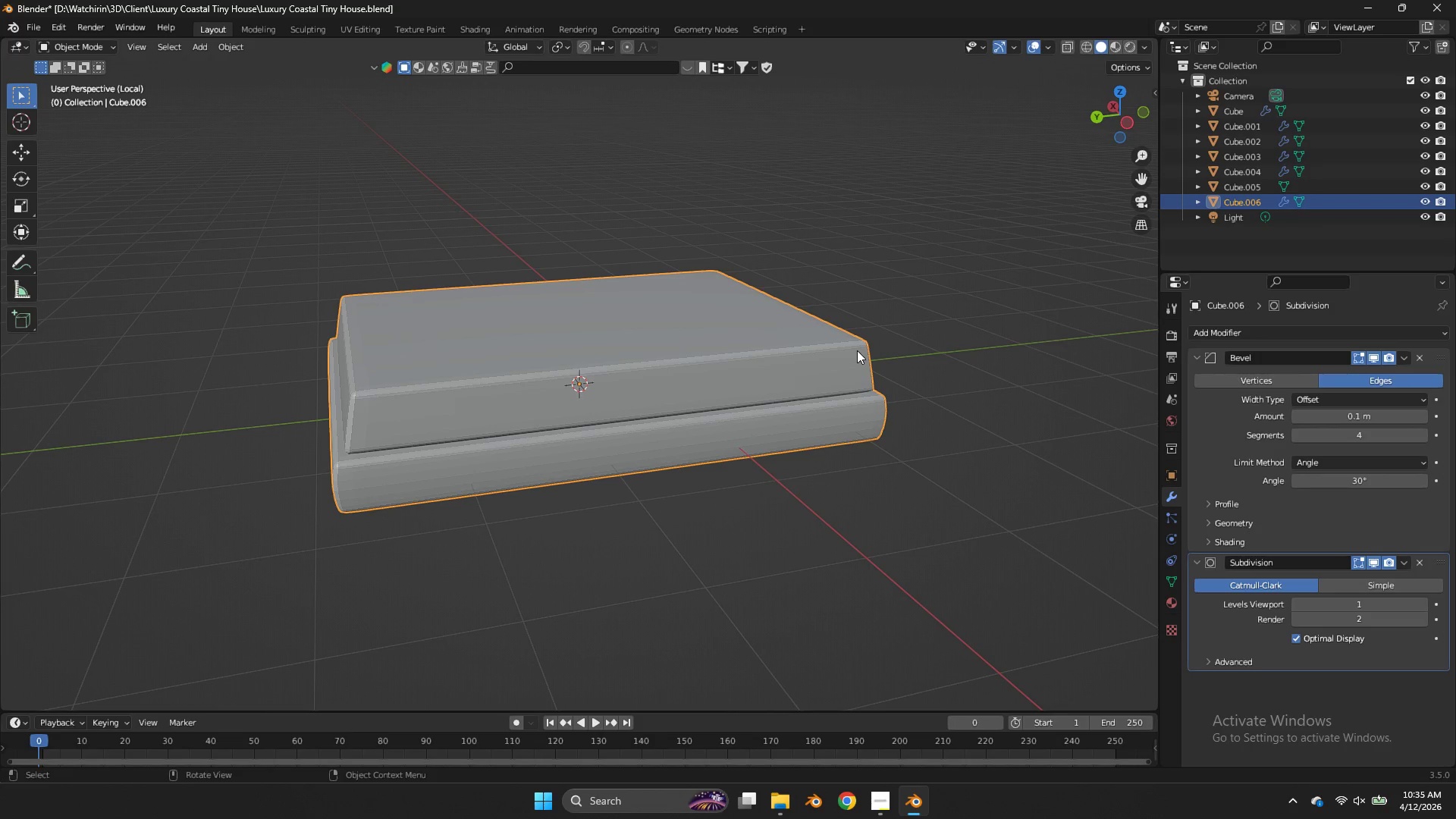 
key(Tab)
 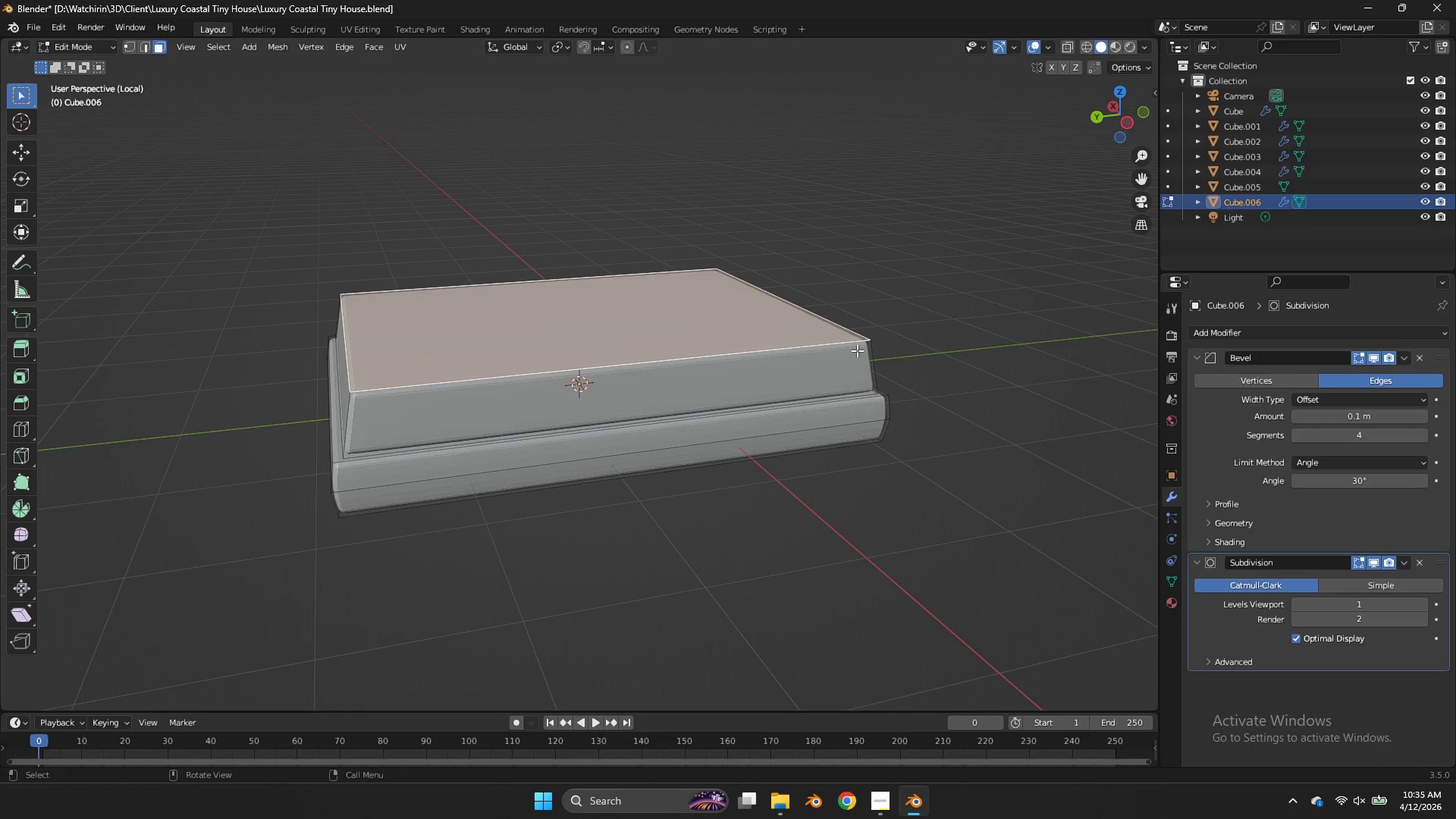 
left_click([857, 350])
 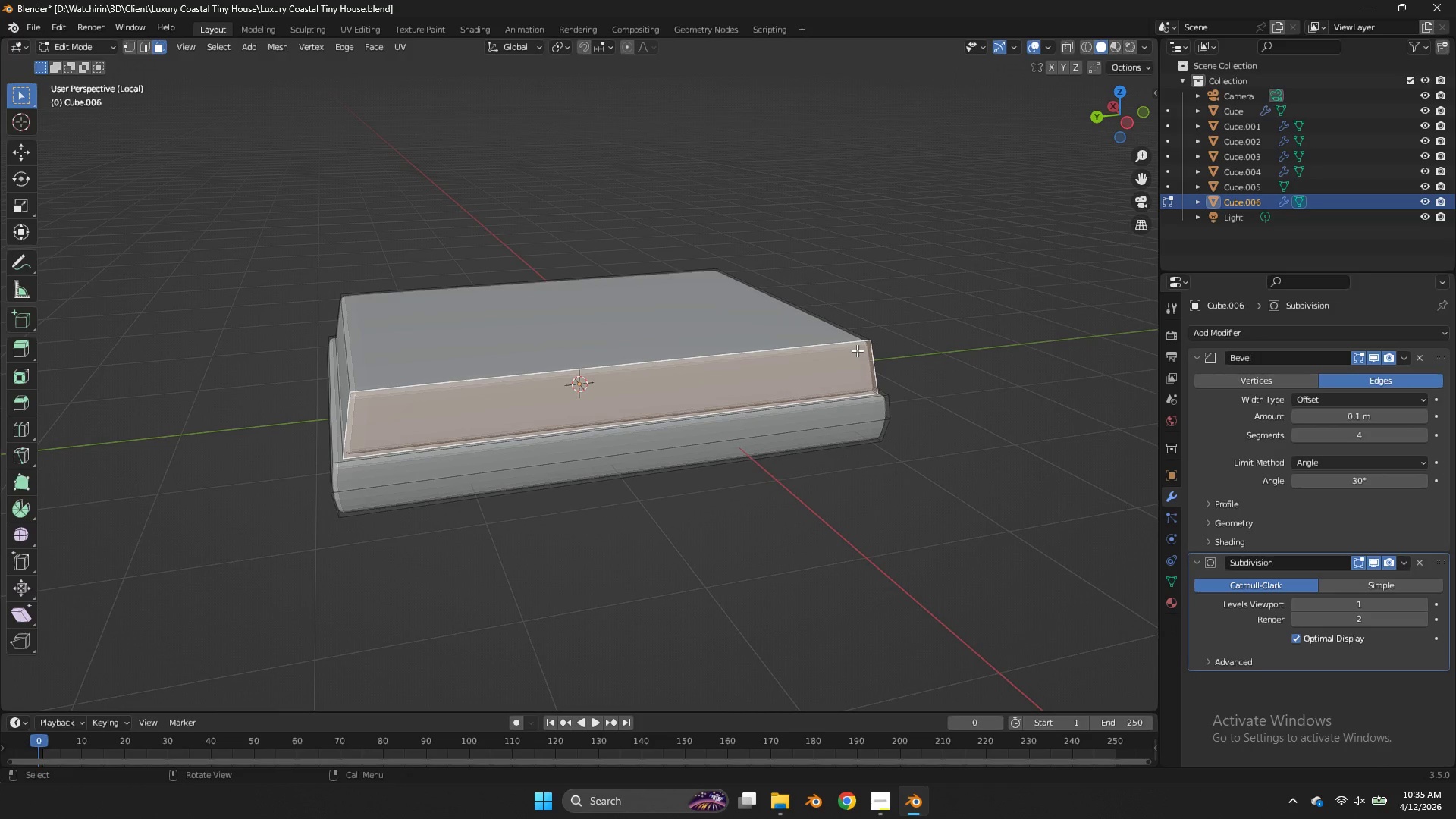 
type(lp)
 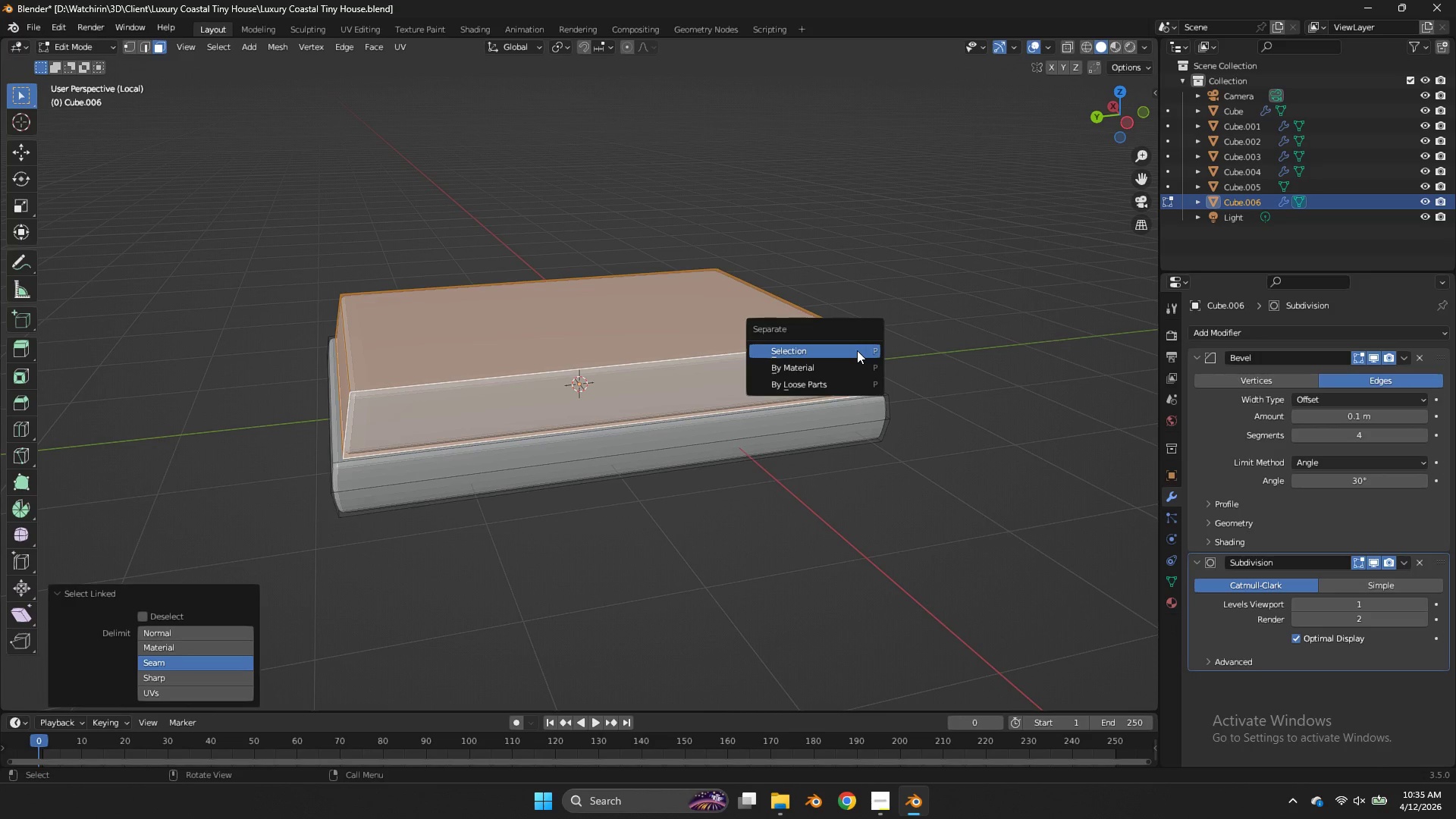 
left_click([857, 350])
 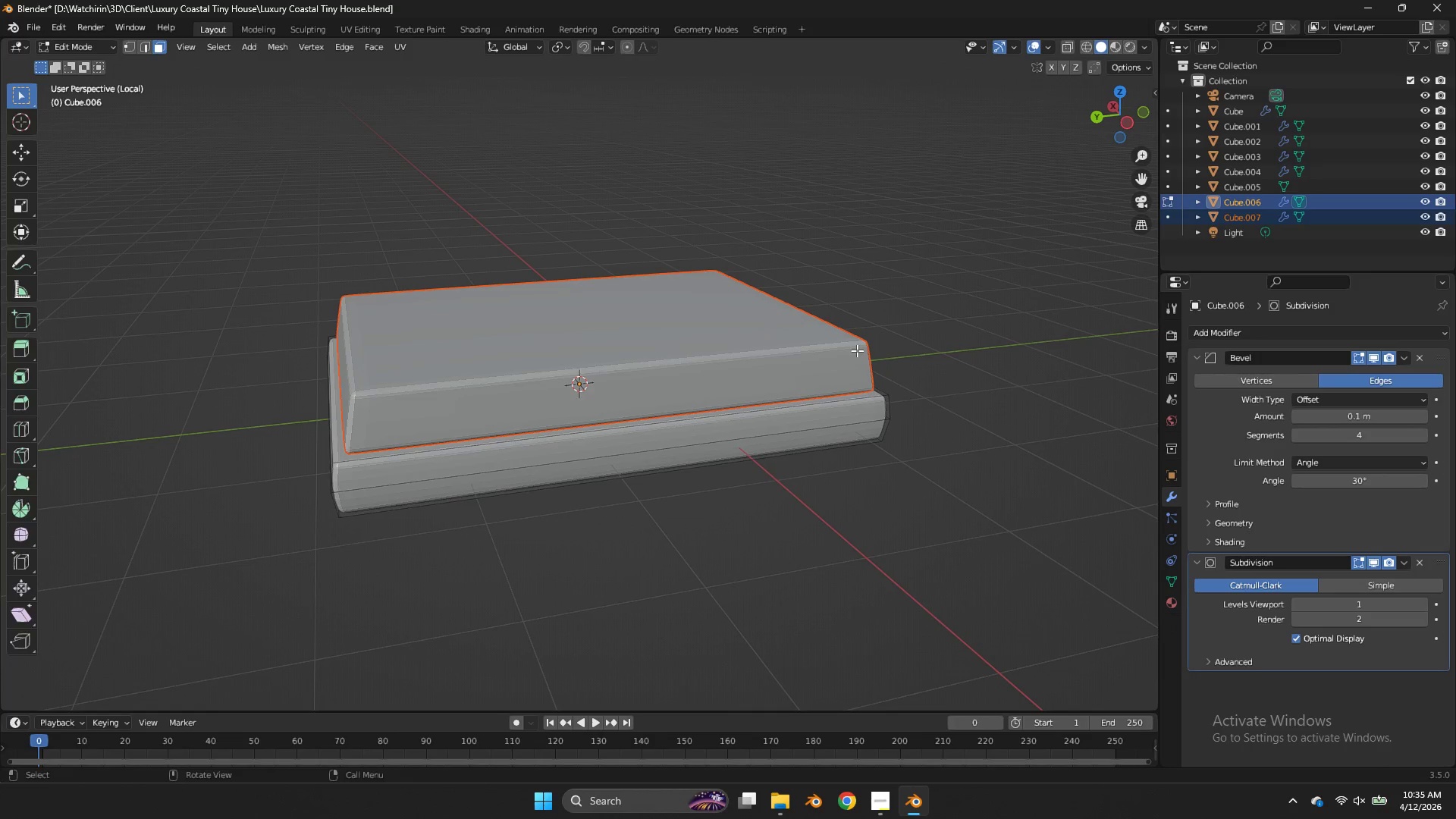 
key(Tab)
 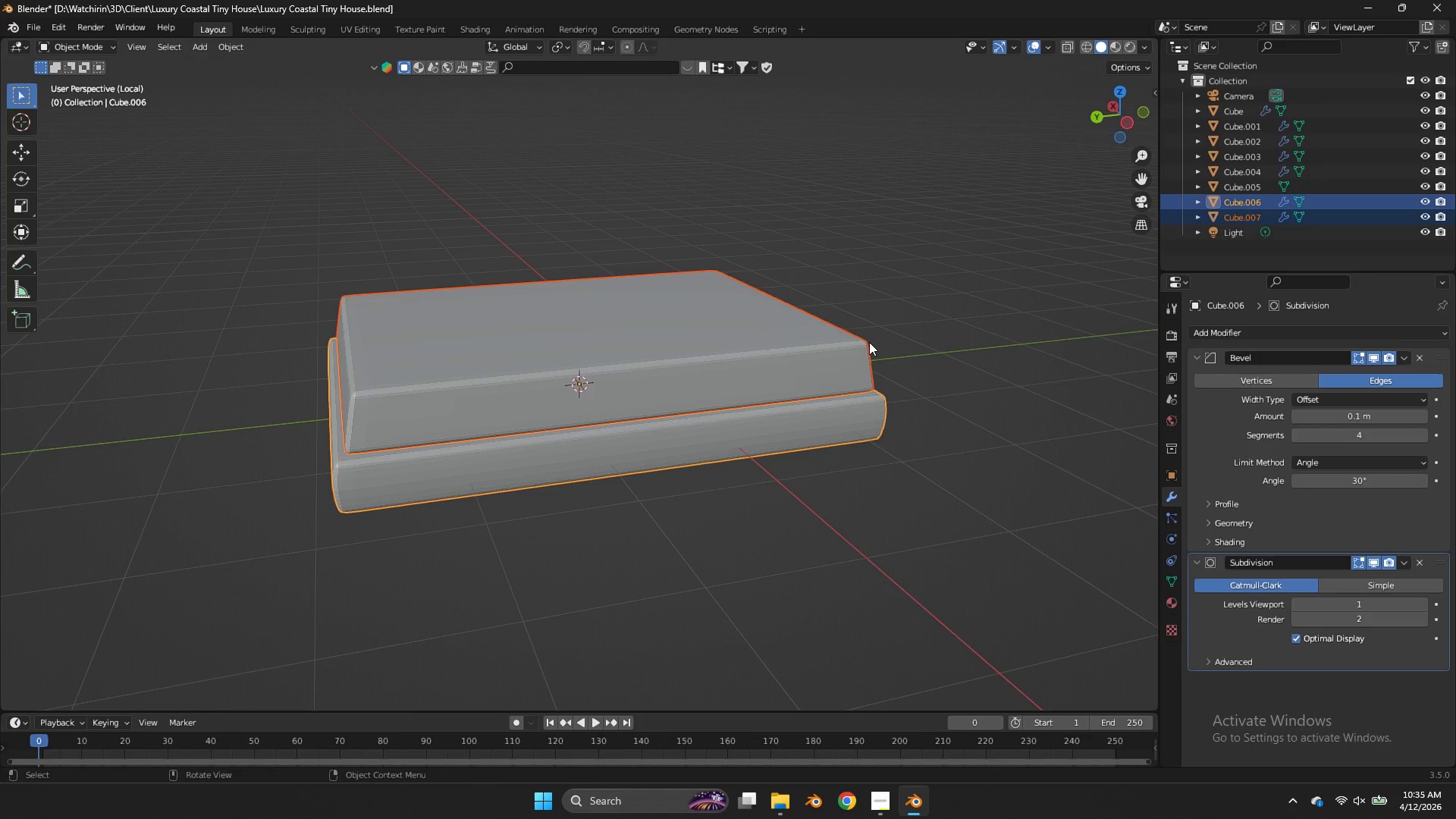 
left_click([869, 342])
 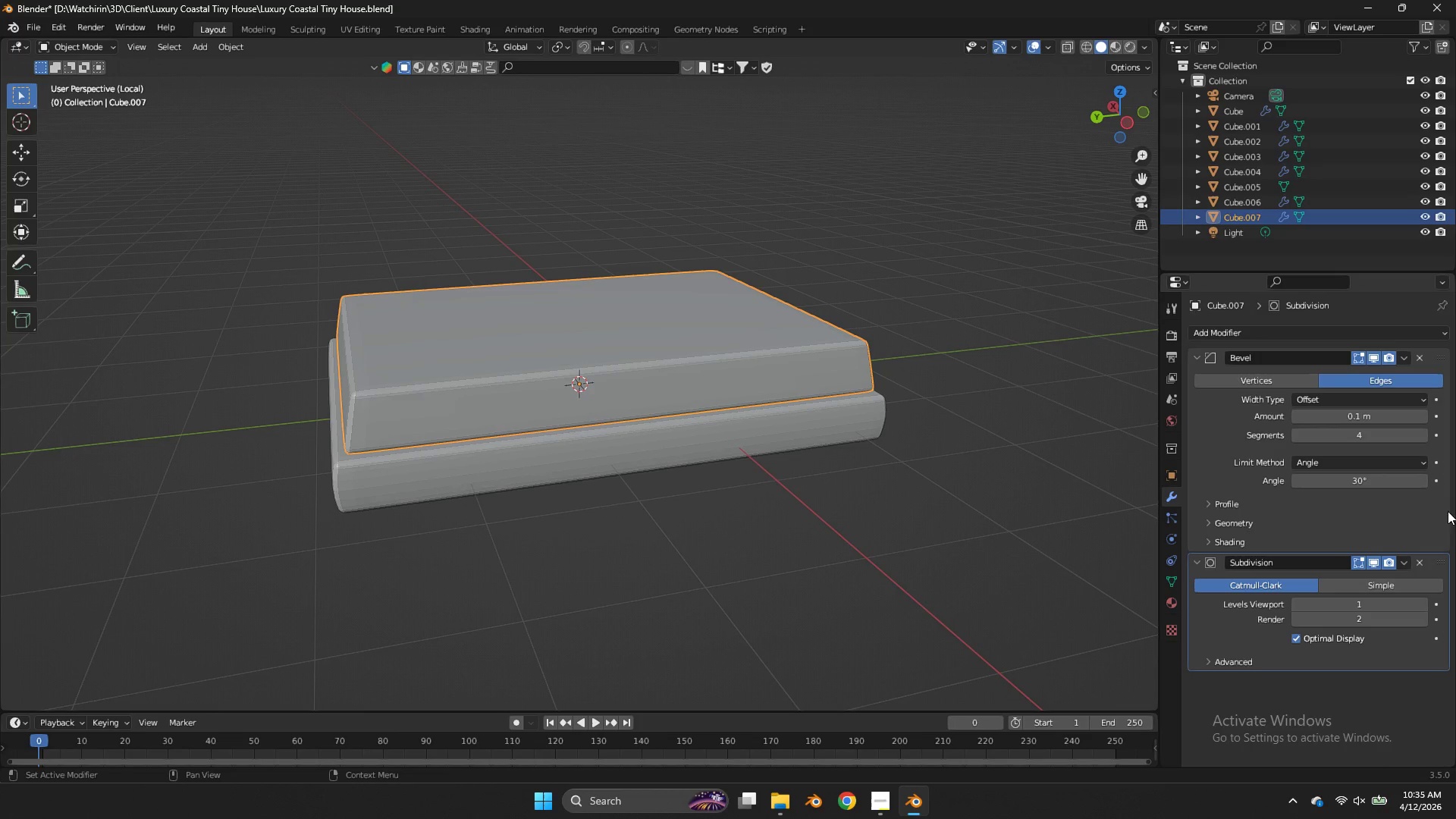 
left_click([1420, 561])
 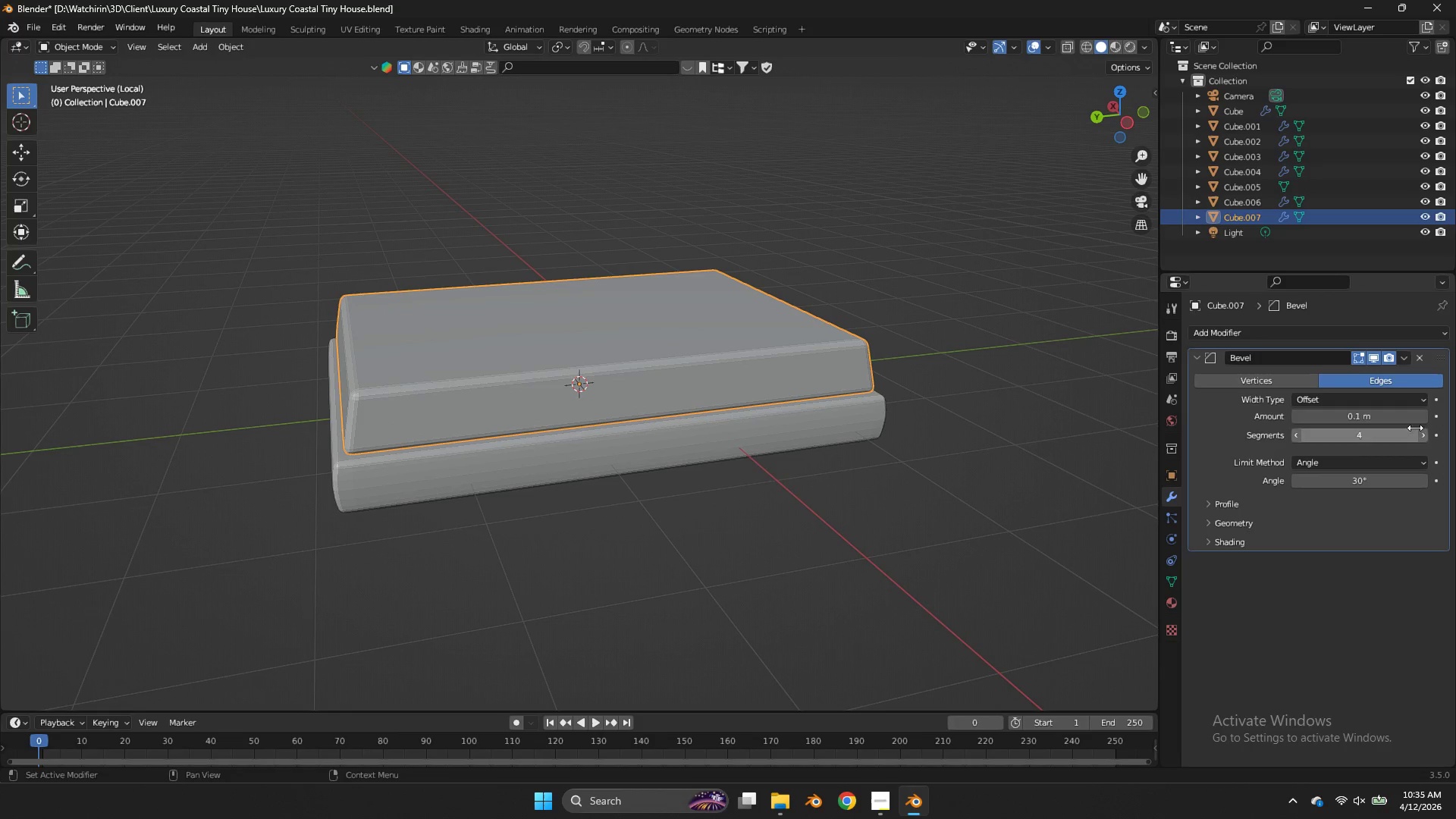 
left_click_drag(start_coordinate=[1404, 417], to_coordinate=[677, 416])
 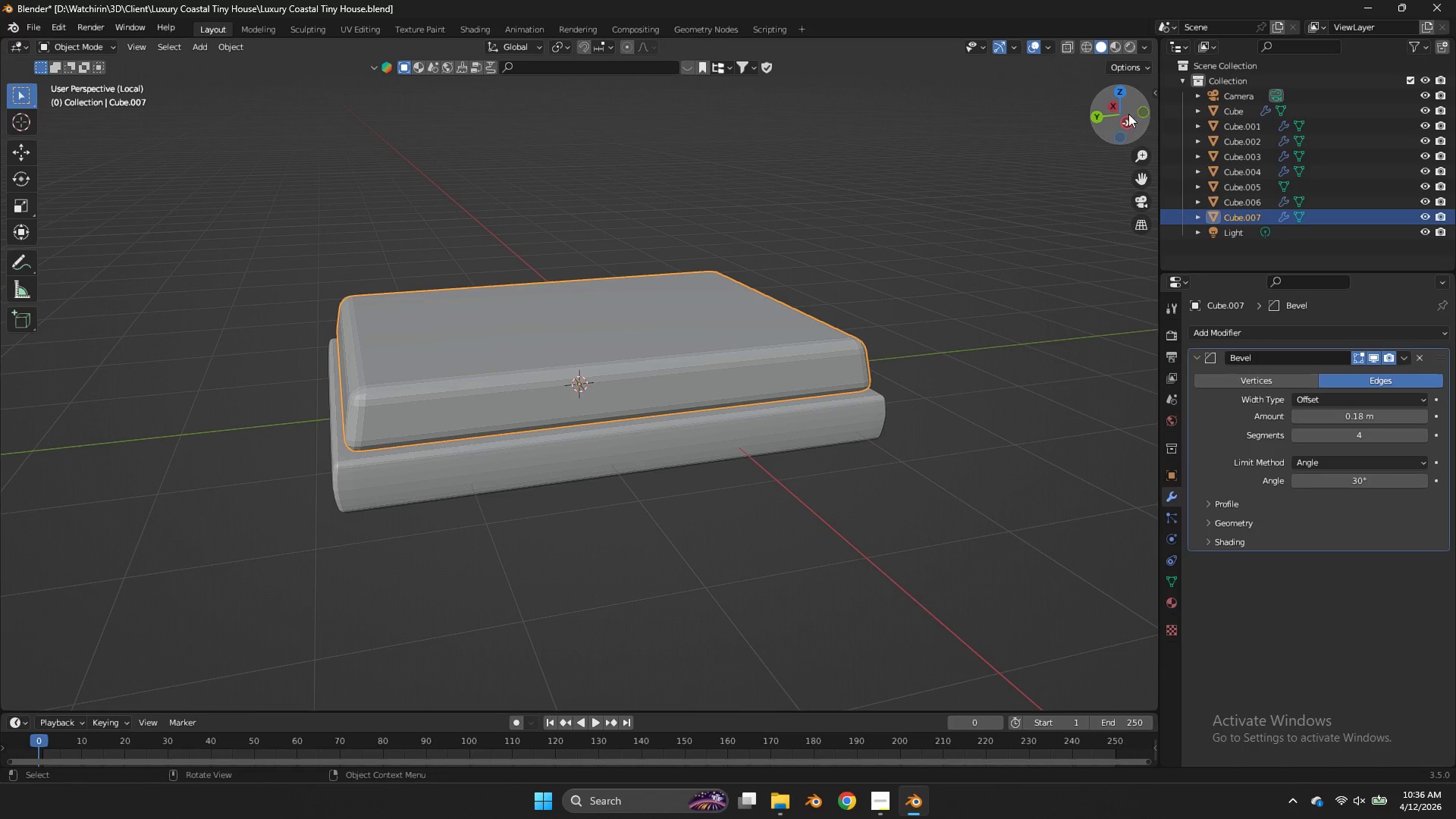 
left_click([1128, 115])
 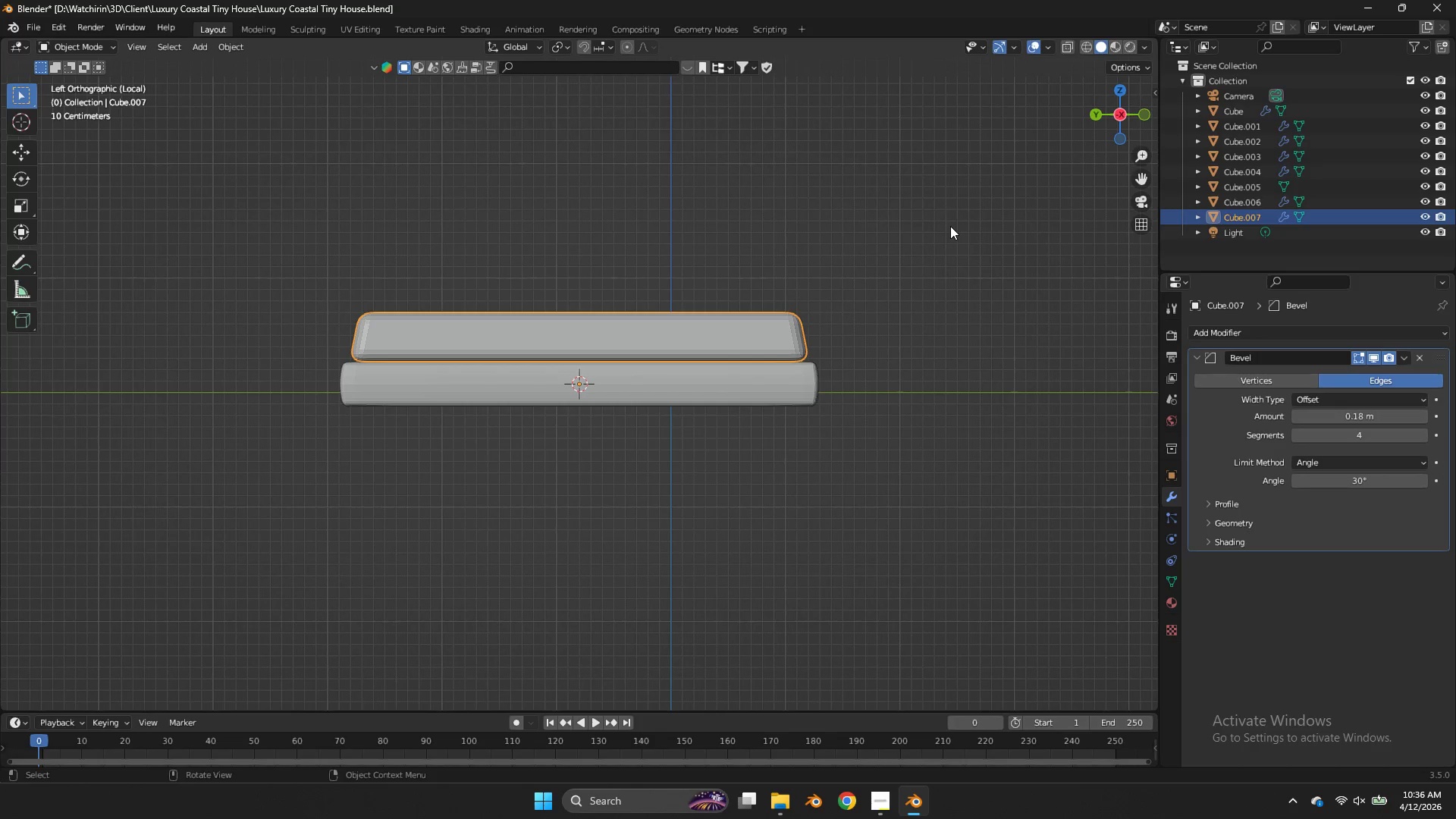 
type(gz)
 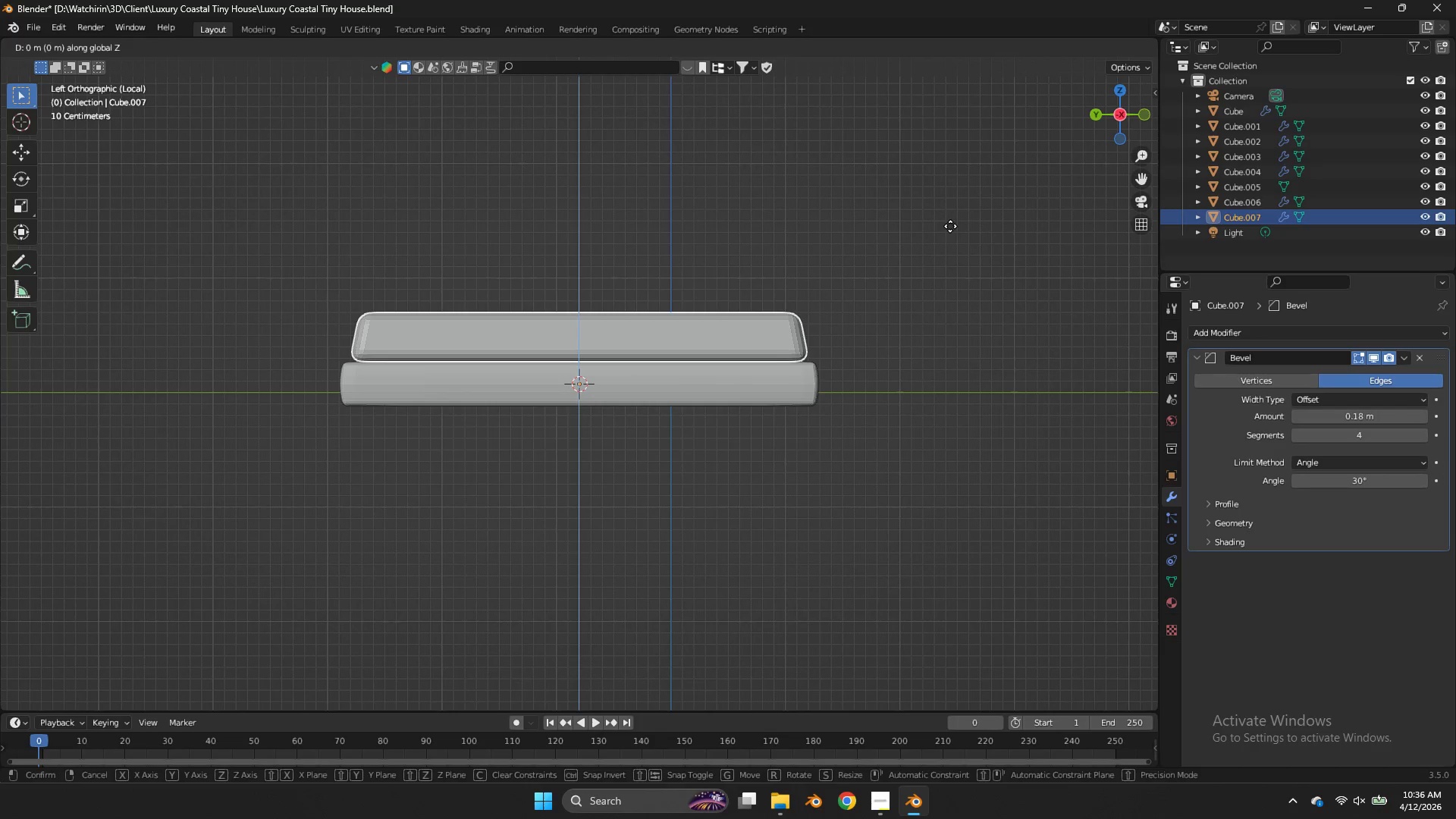 
hold_key(key=ShiftLeft, duration=0.48)
left_click([950, 241])
 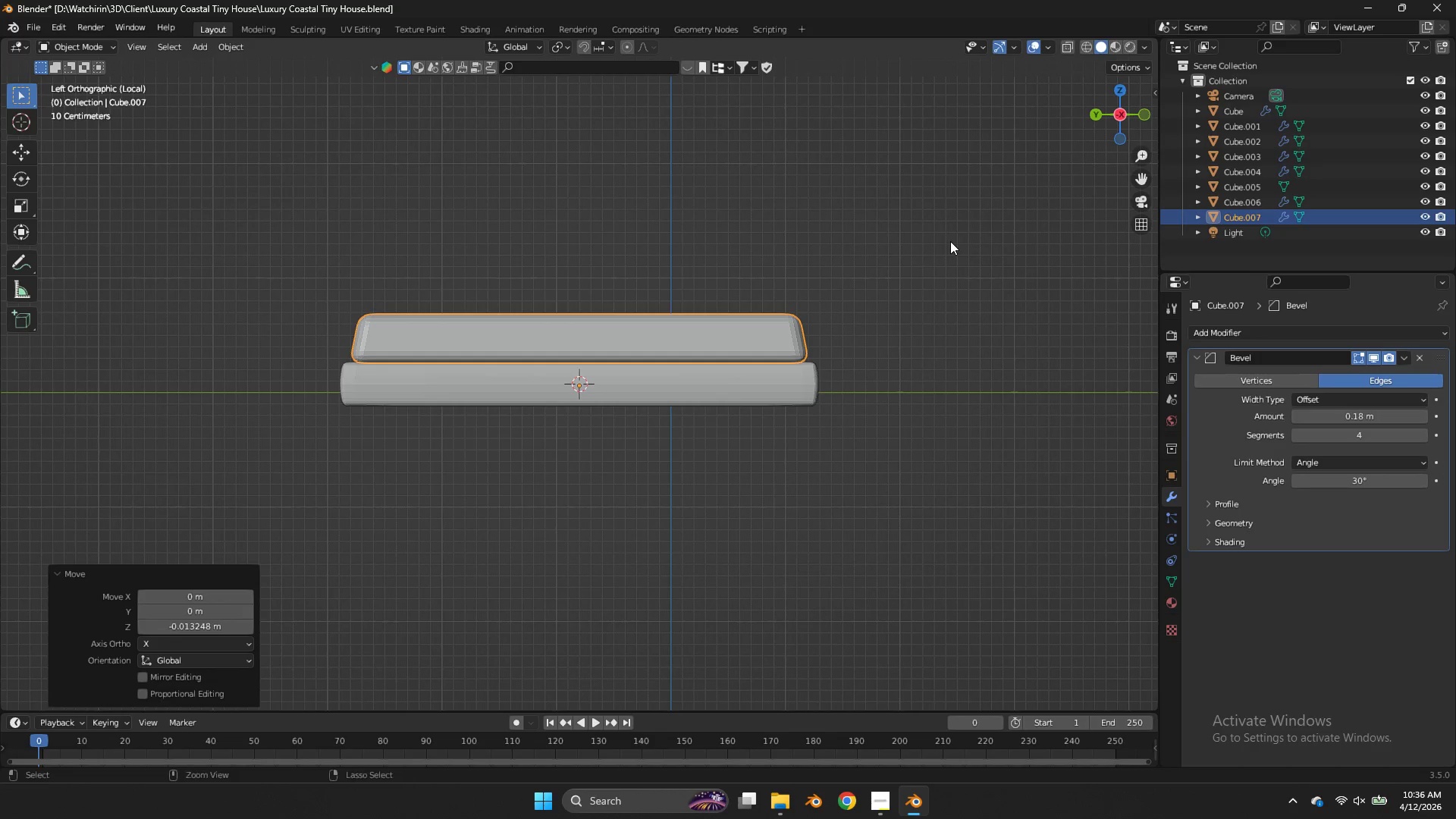 
key(Control+ControlLeft)
 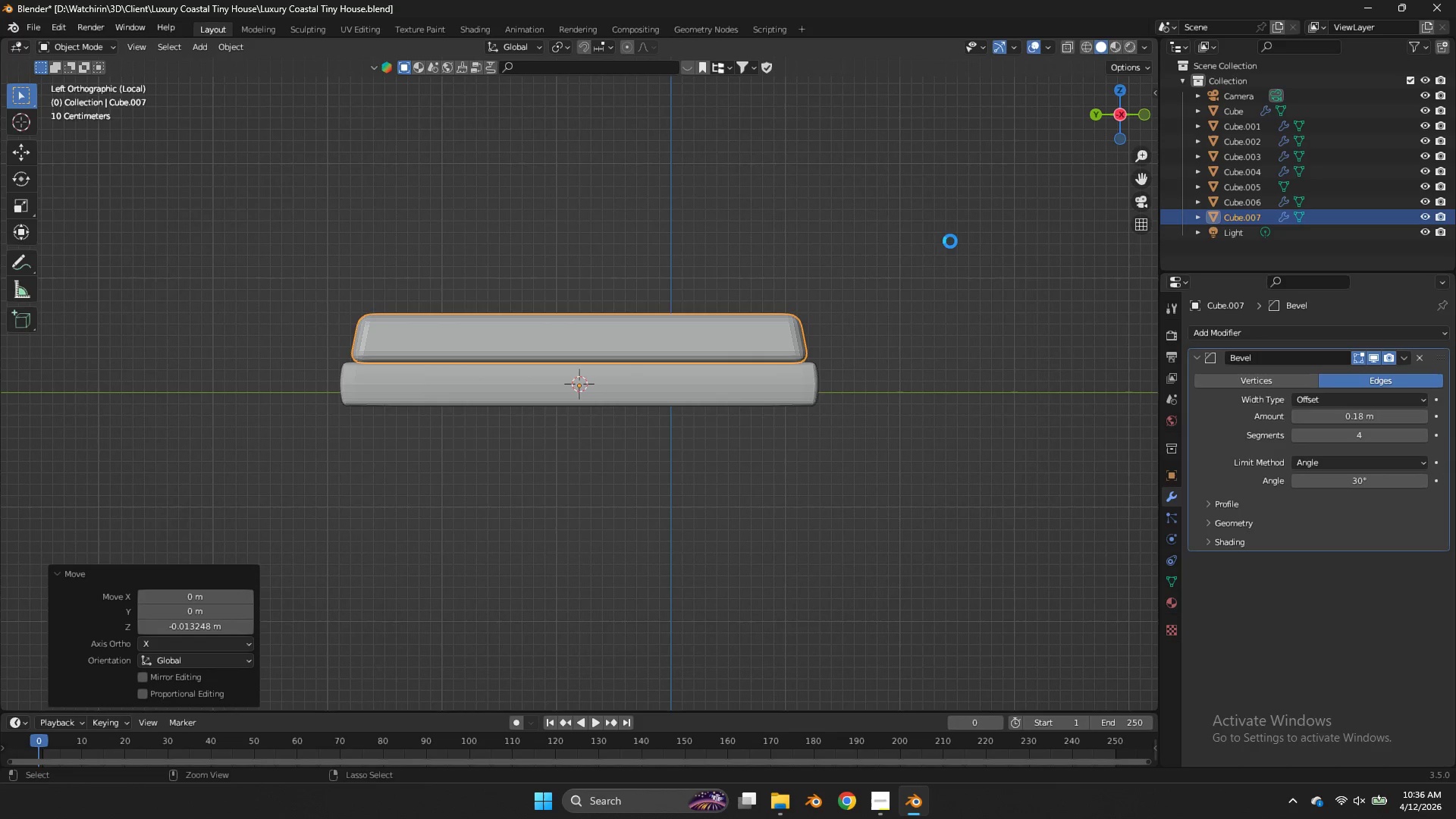 
key(Control+S)
 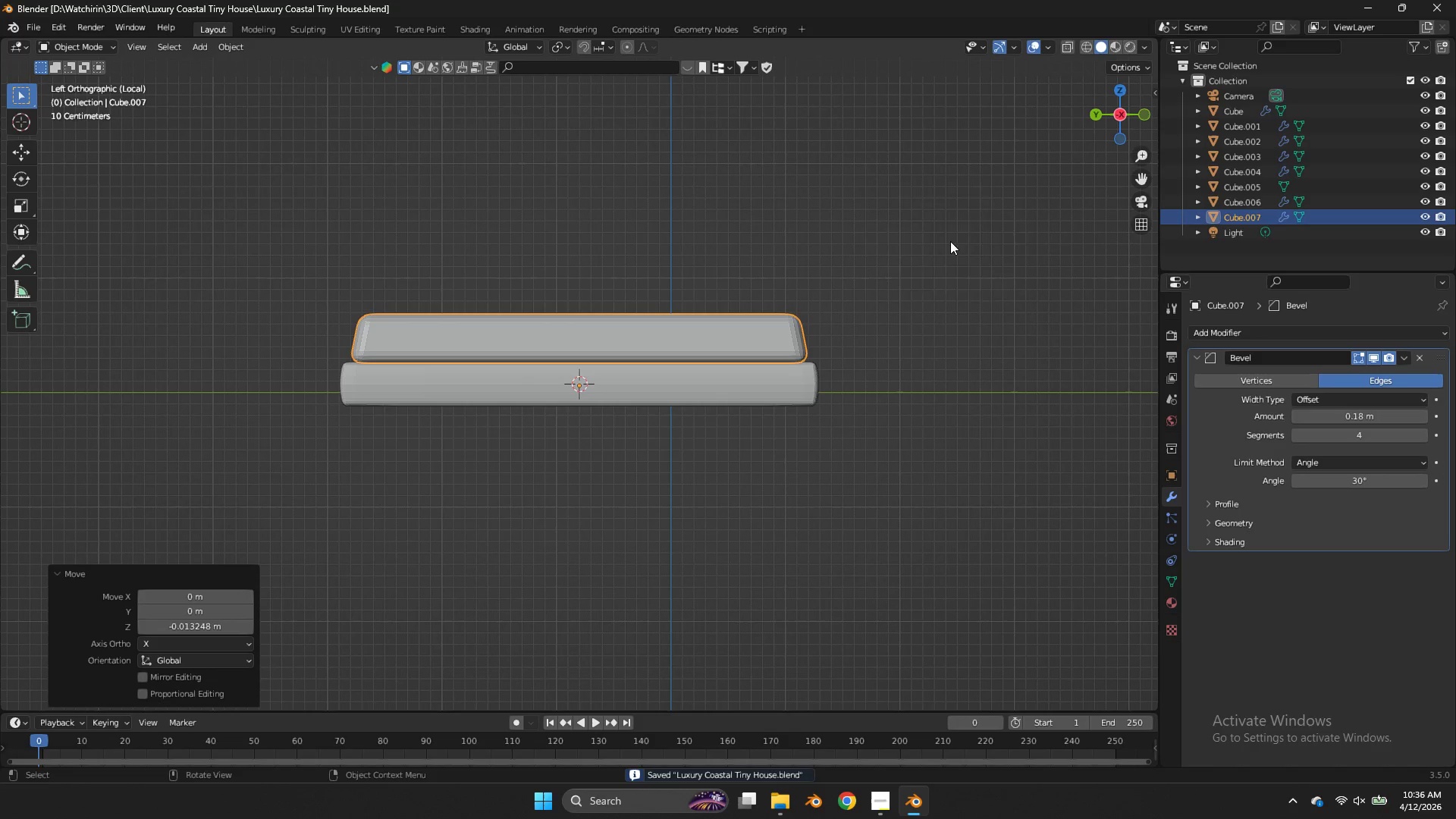 
key(Z)
 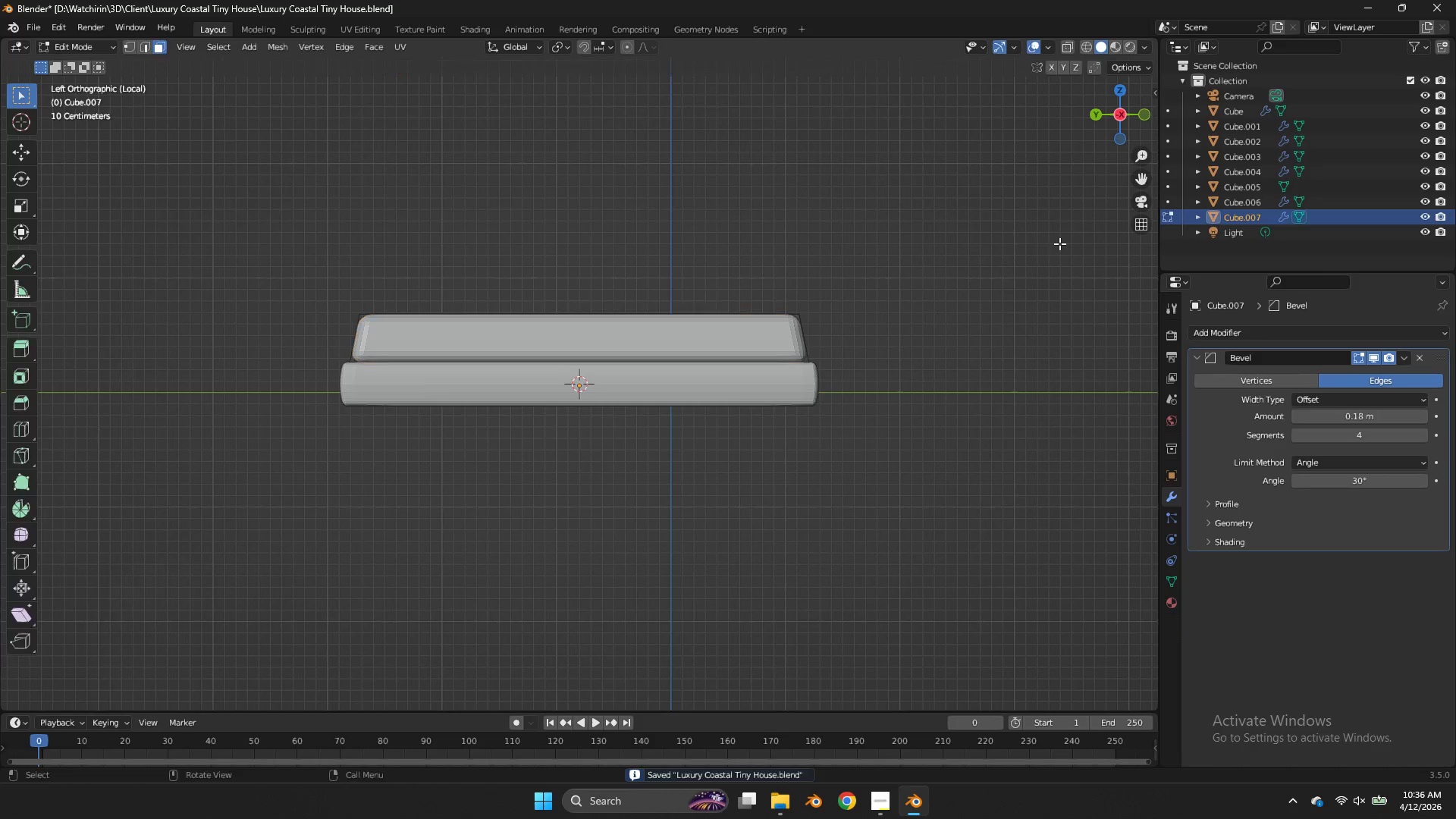 
key(Tab)
 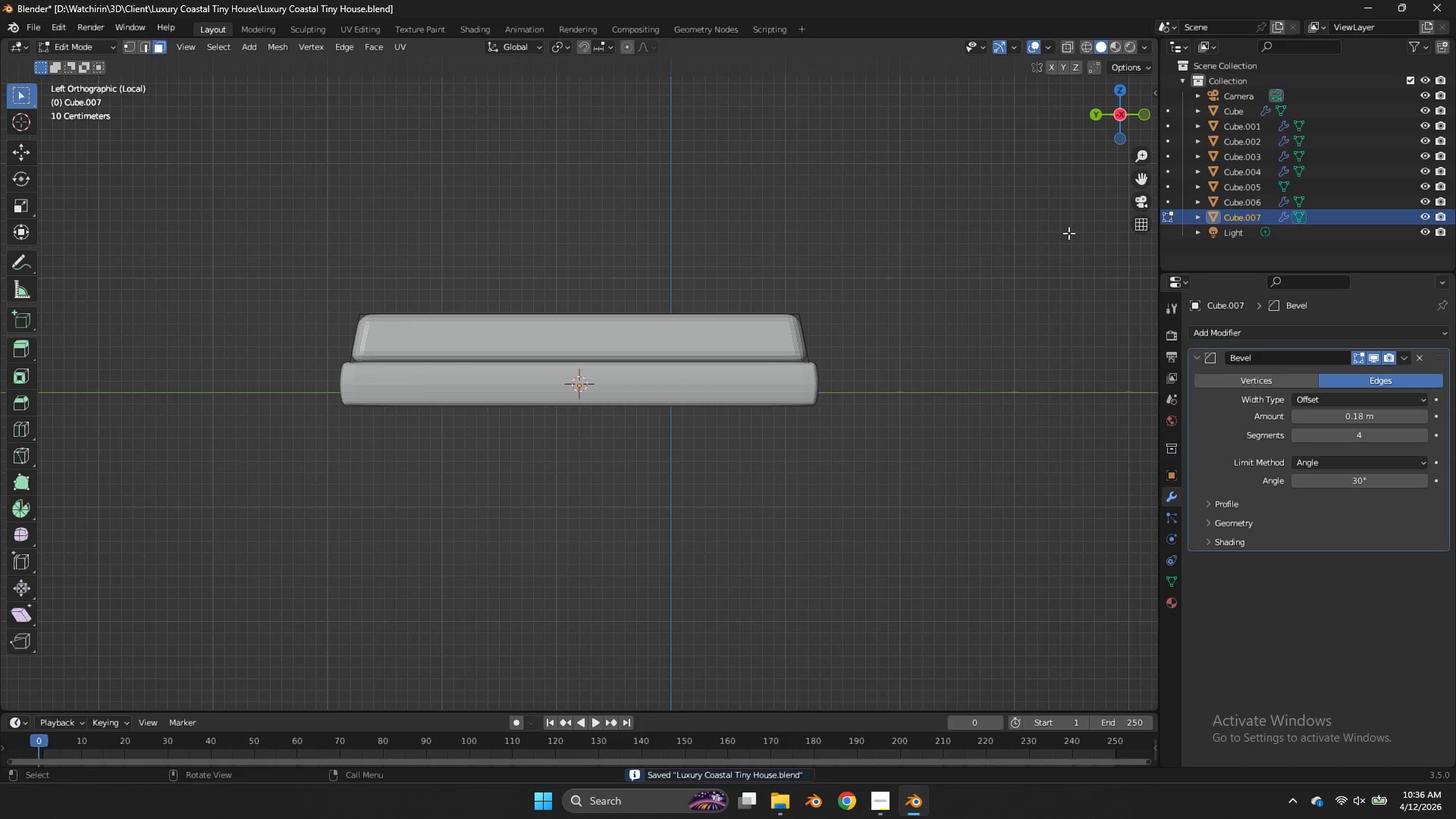 
key(Tab)
 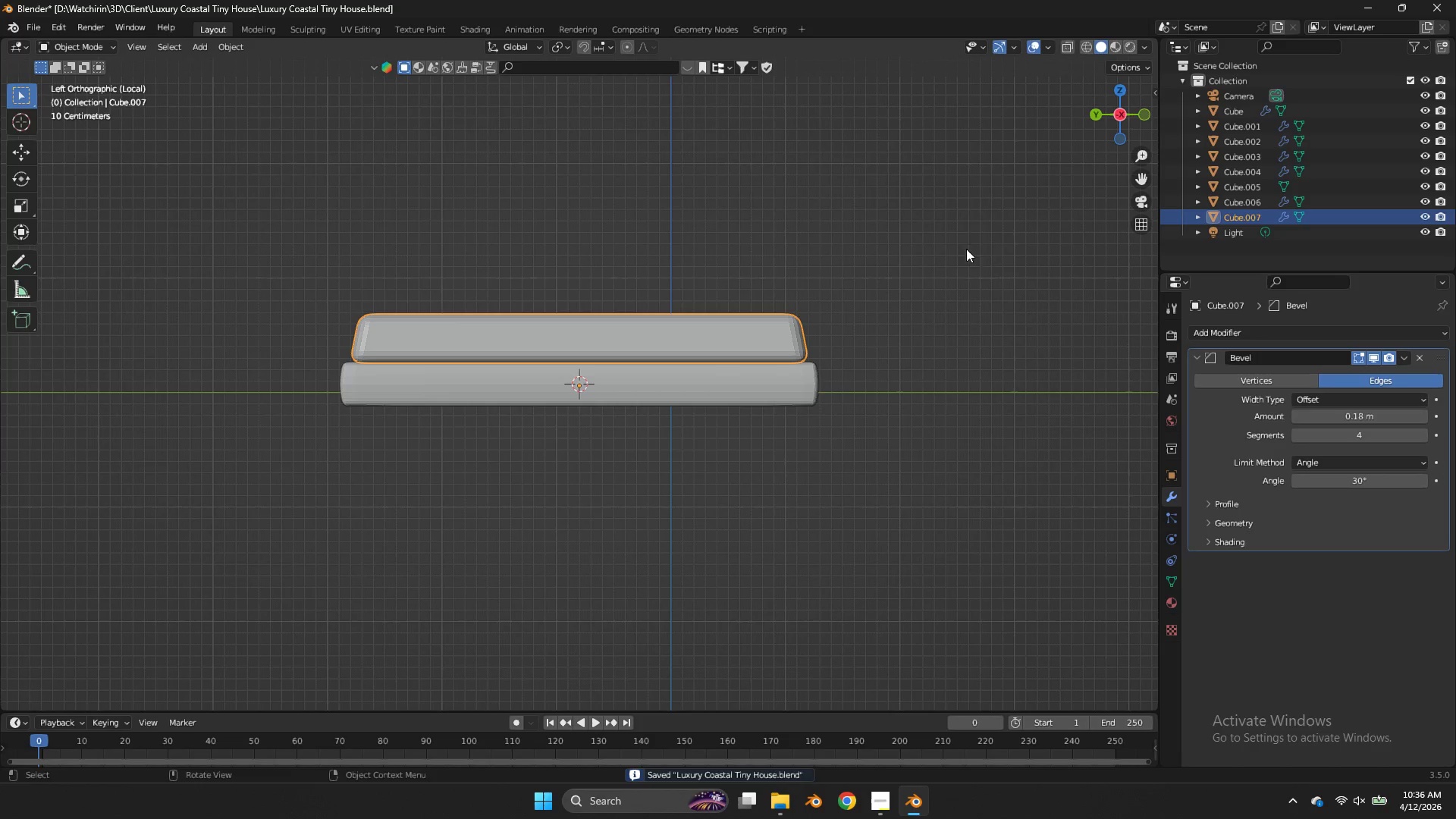 
key(Z)
 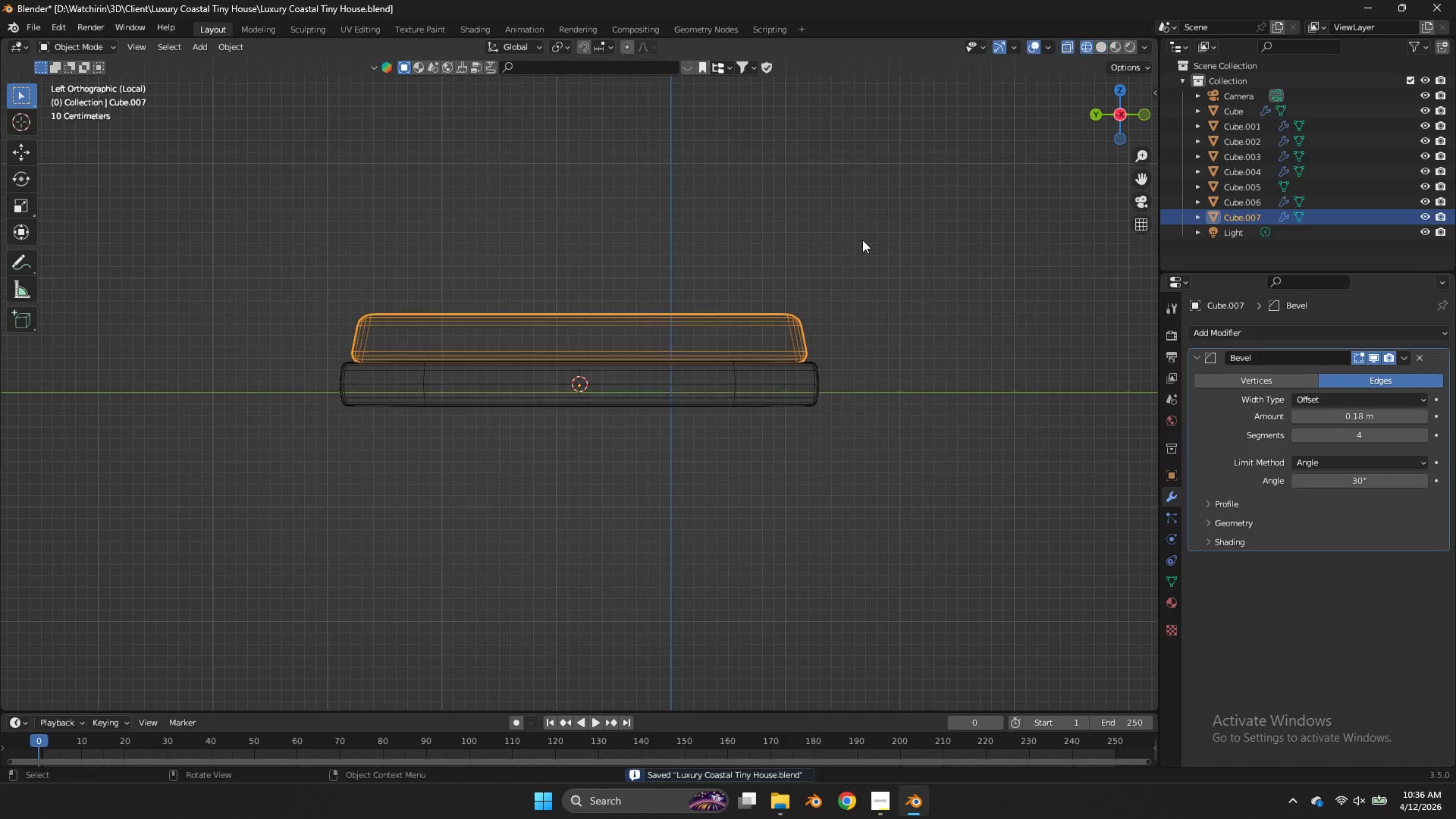 
scroll: coordinate [864, 240], scroll_direction: up, amount: 1.0
 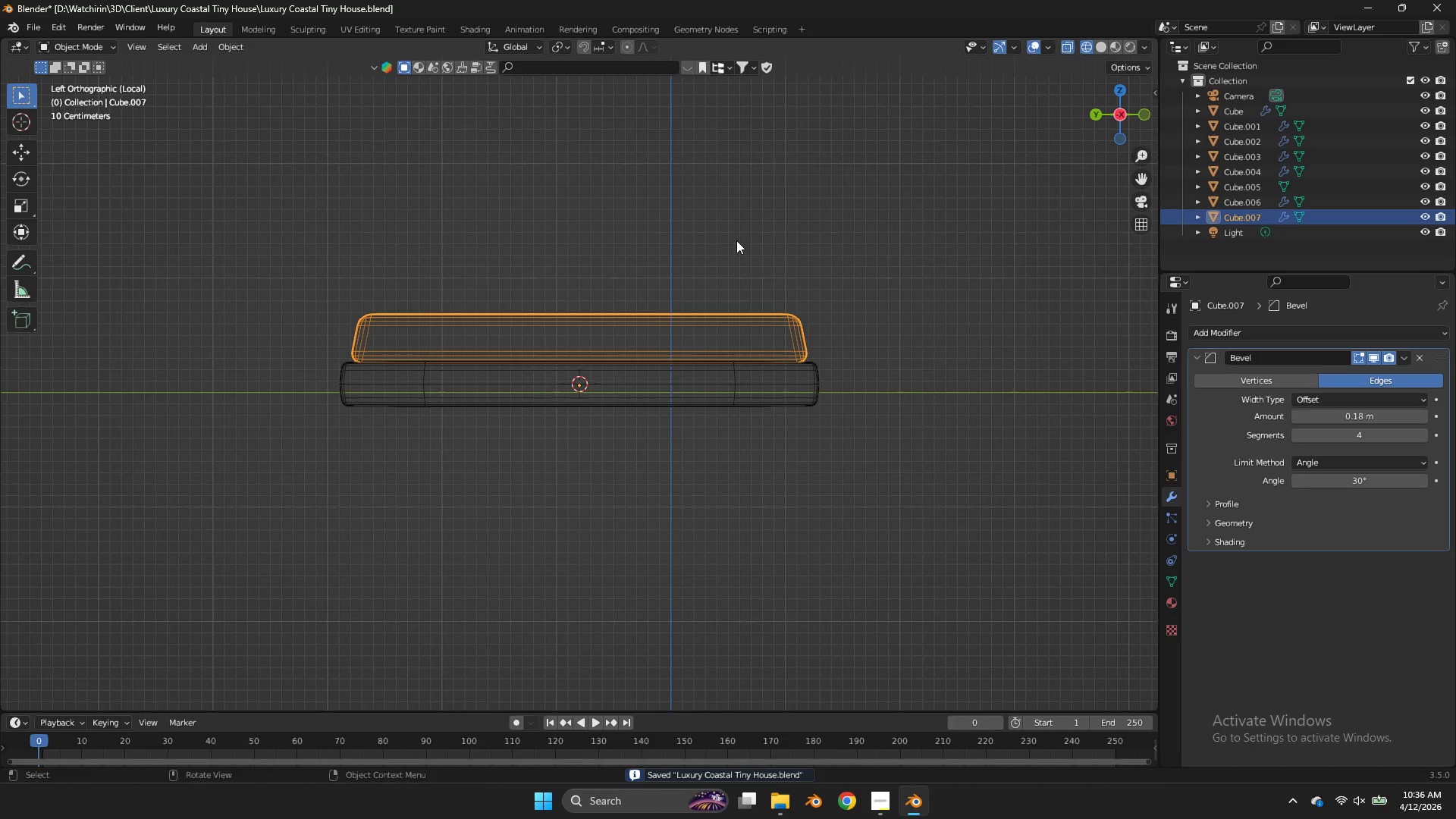 
key(Tab)
 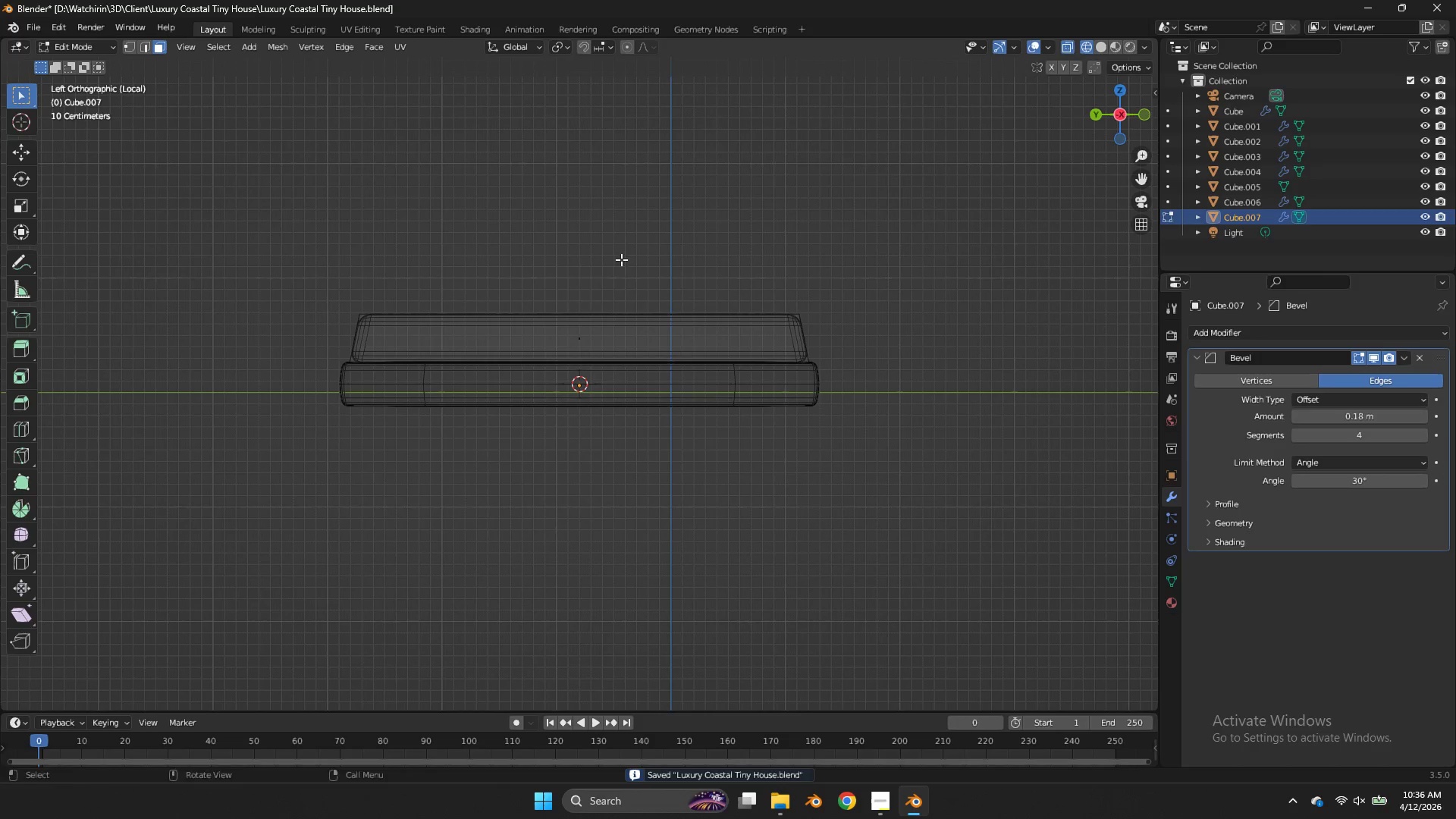 
left_click_drag(start_coordinate=[620, 262], to_coordinate=[551, 322])
 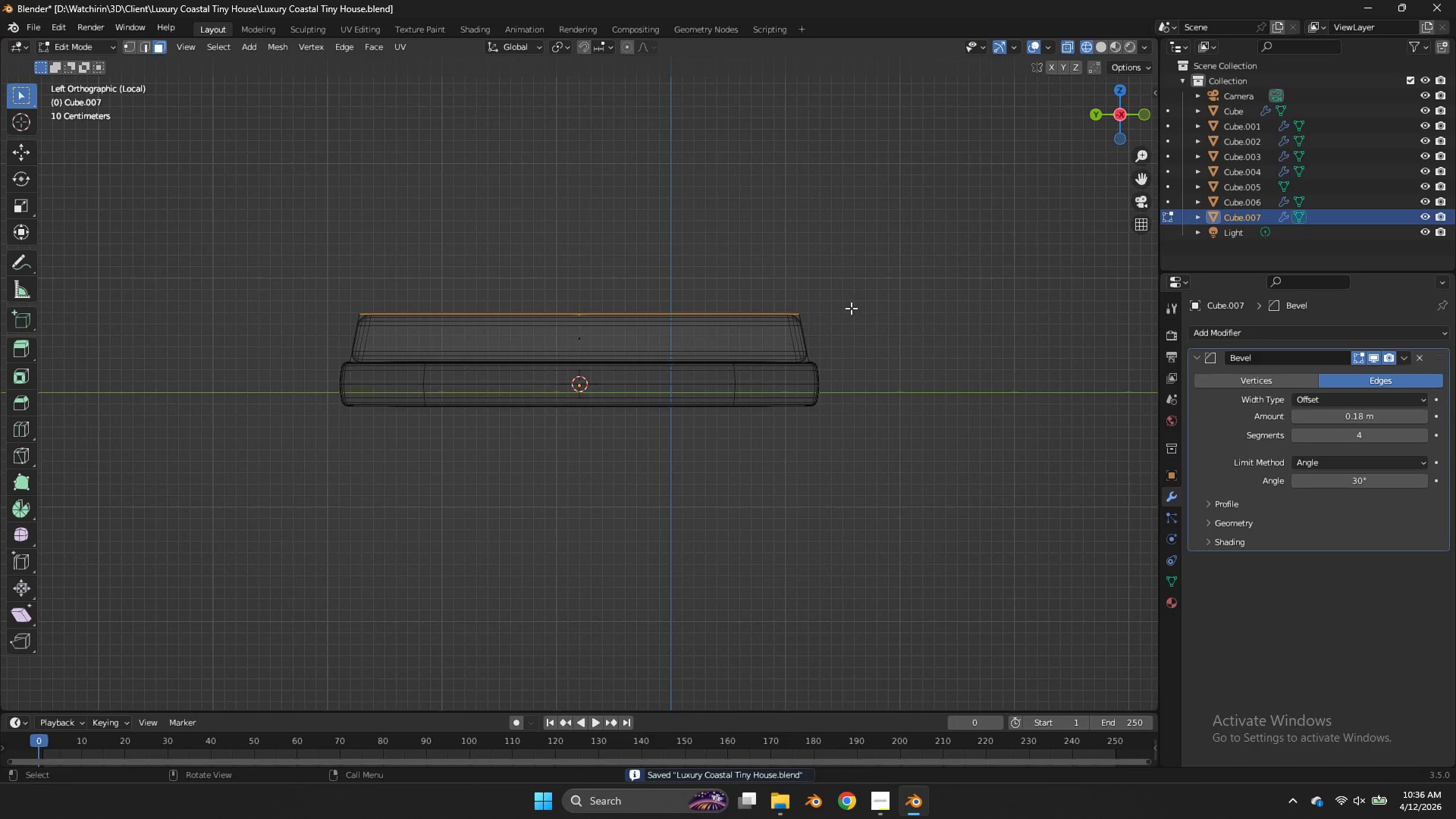 
key(S)
 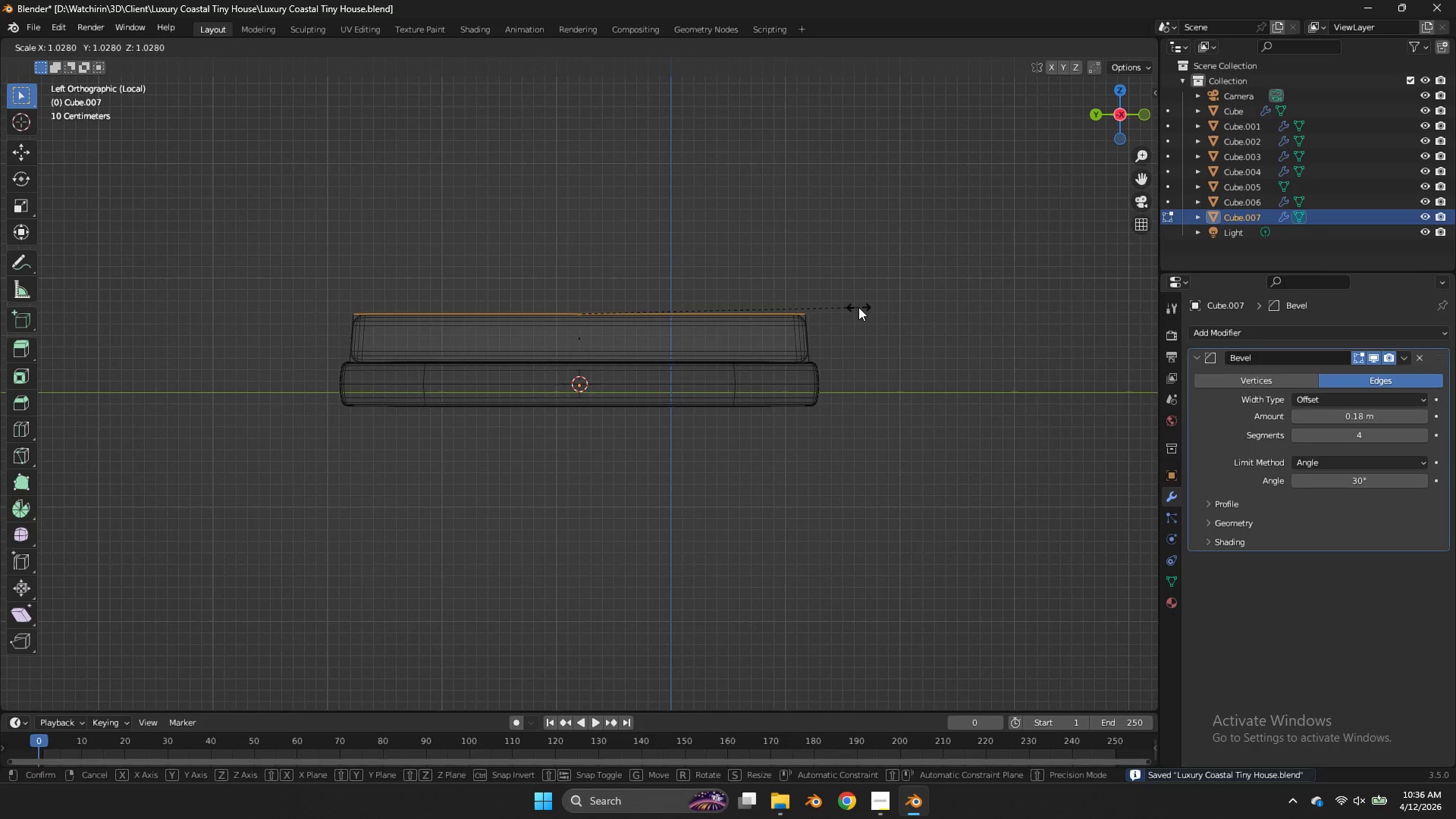 
left_click([860, 307])
 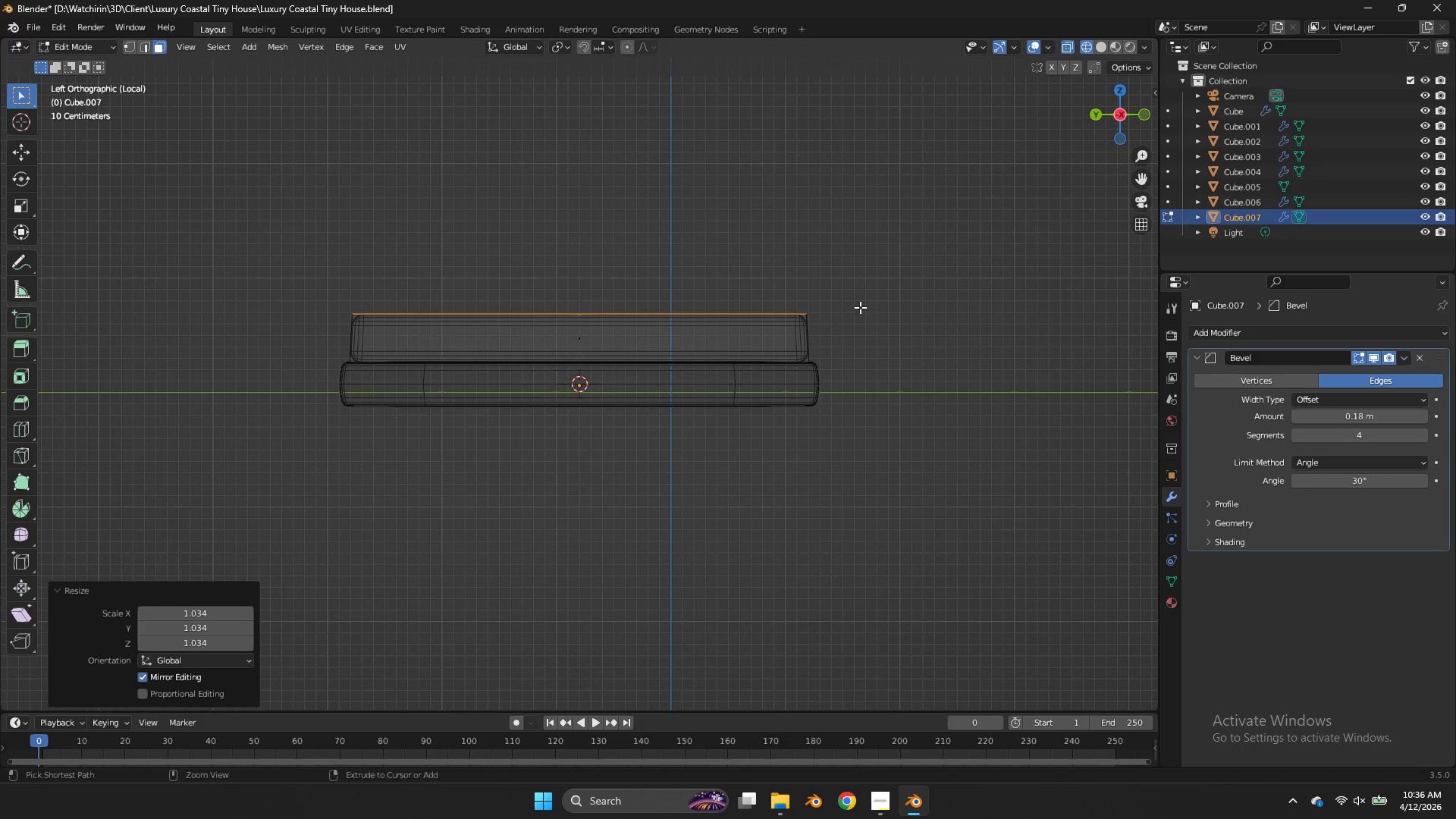 
key(Control+ControlLeft)
 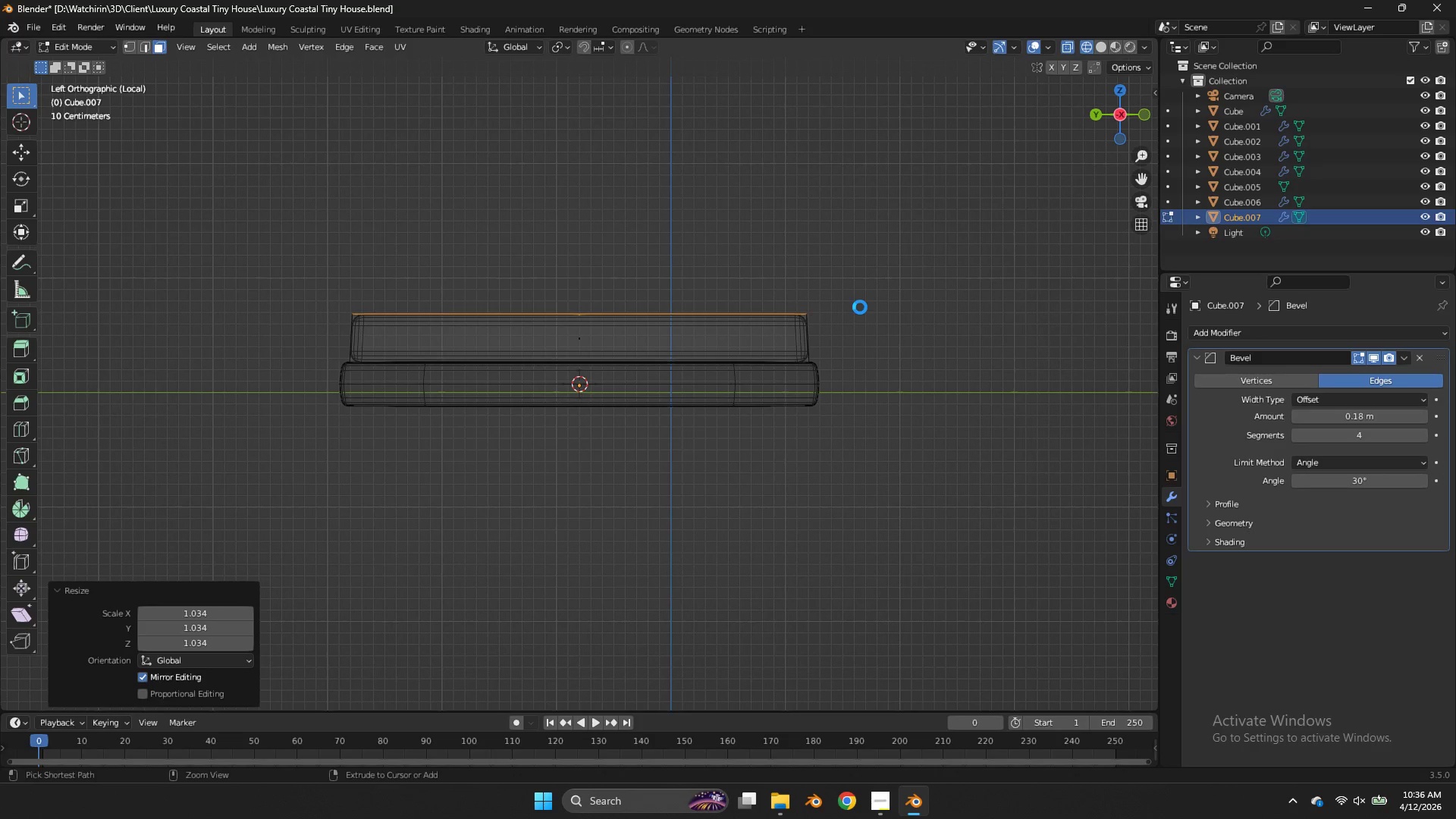 
key(Control+S)
 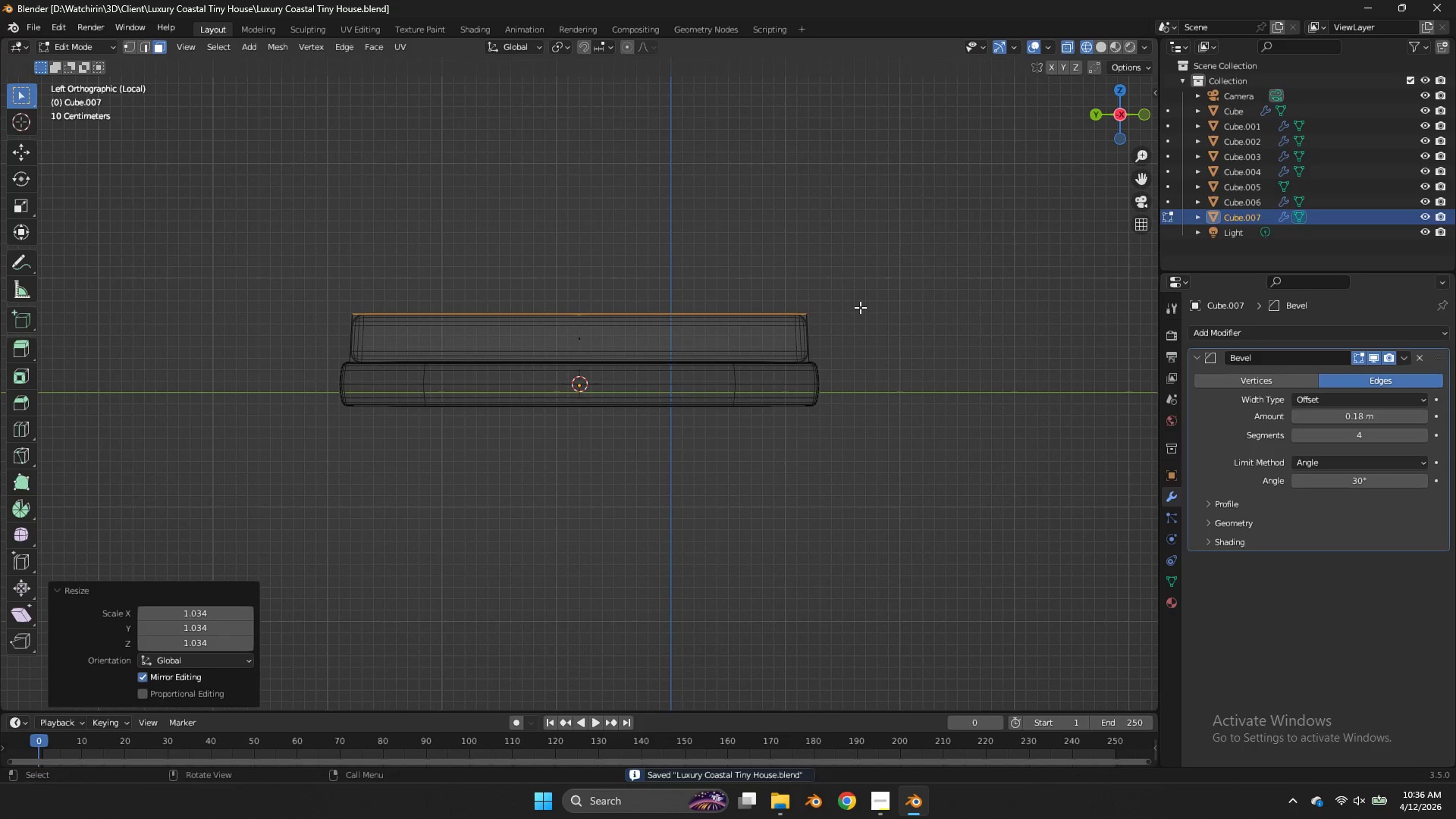 
key(Z)
 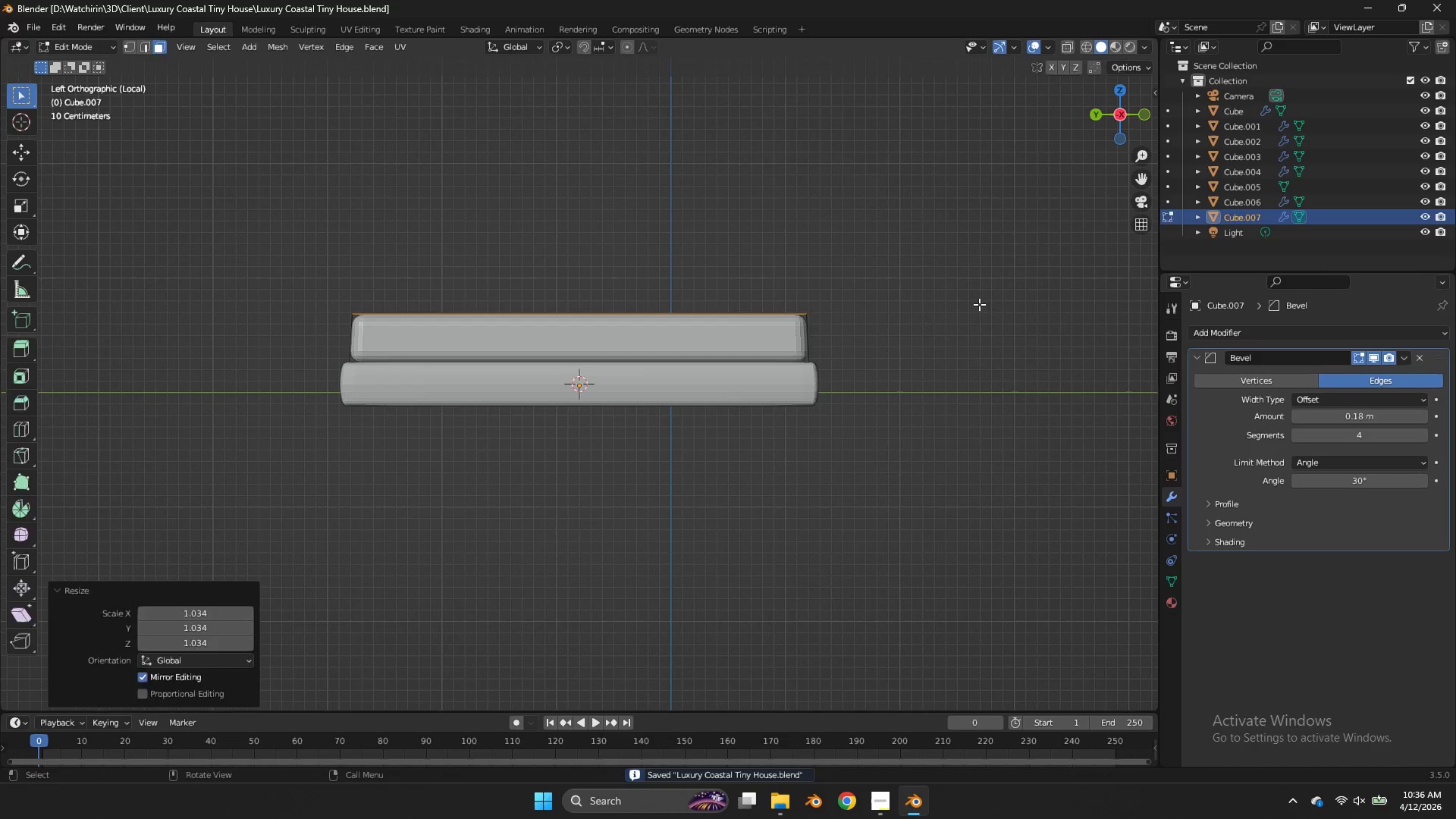 
key(Tab)
 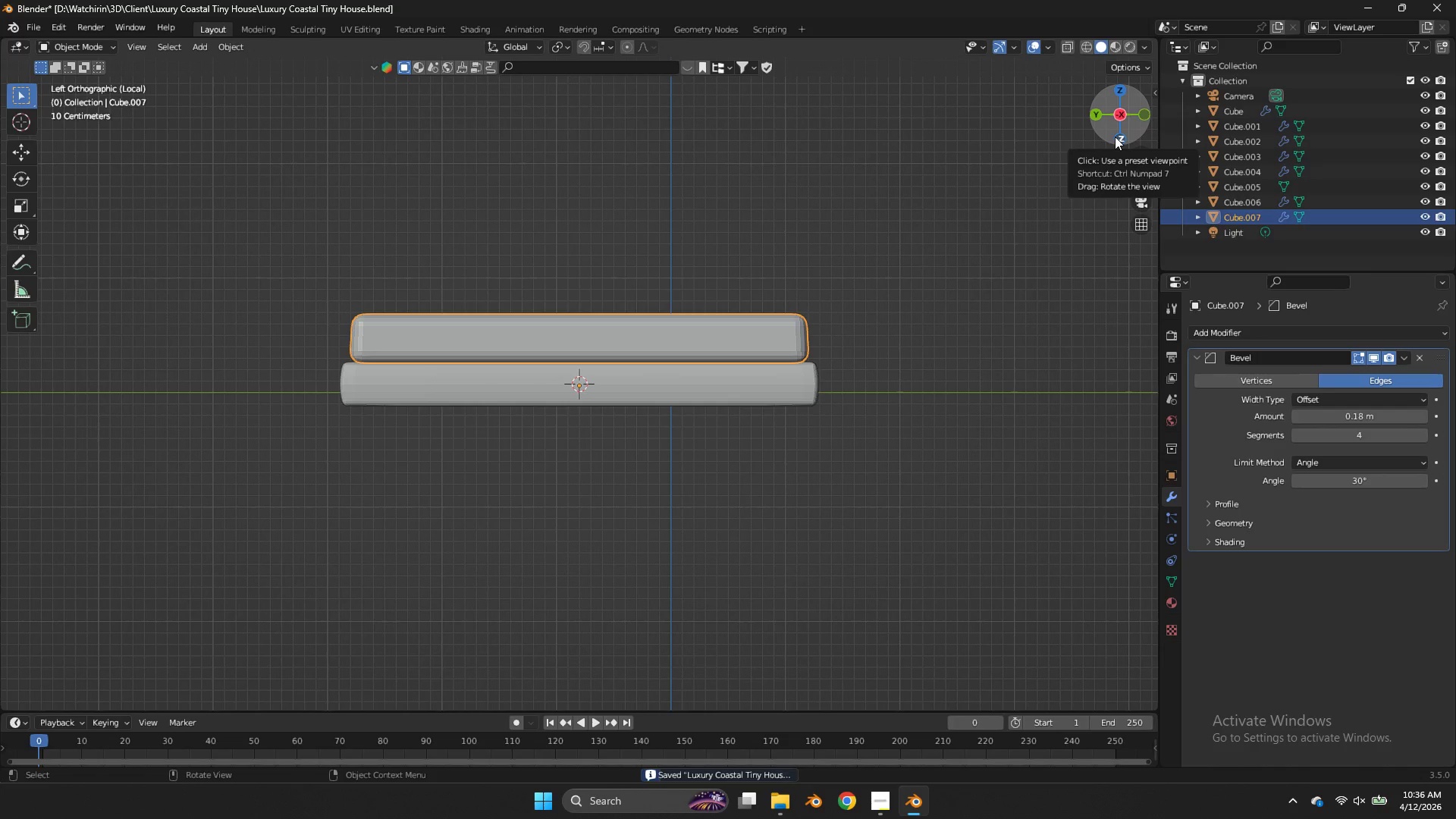 
wait(5.61)
 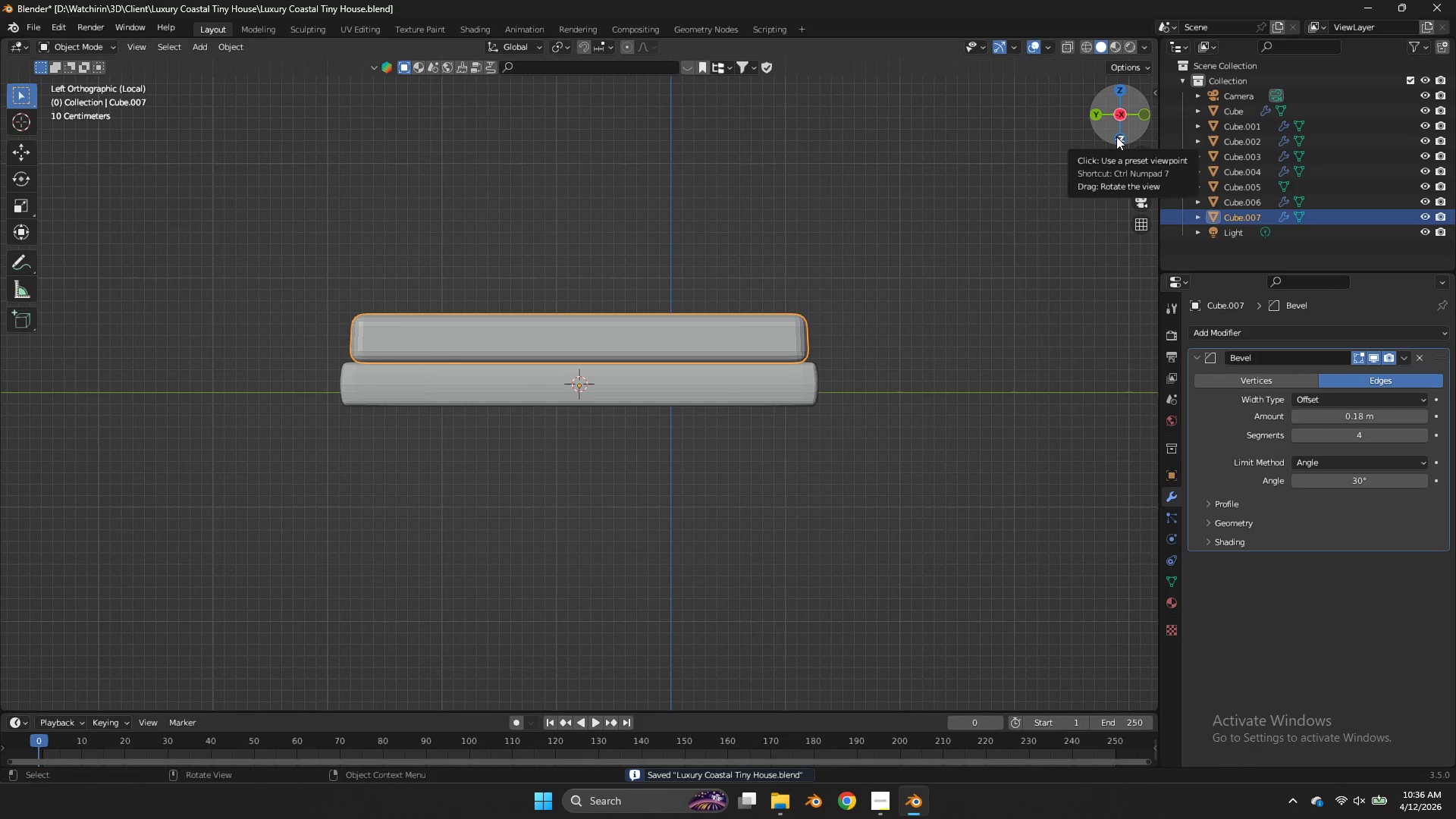 
left_click_drag(start_coordinate=[1115, 135], to_coordinate=[1050, 140])
 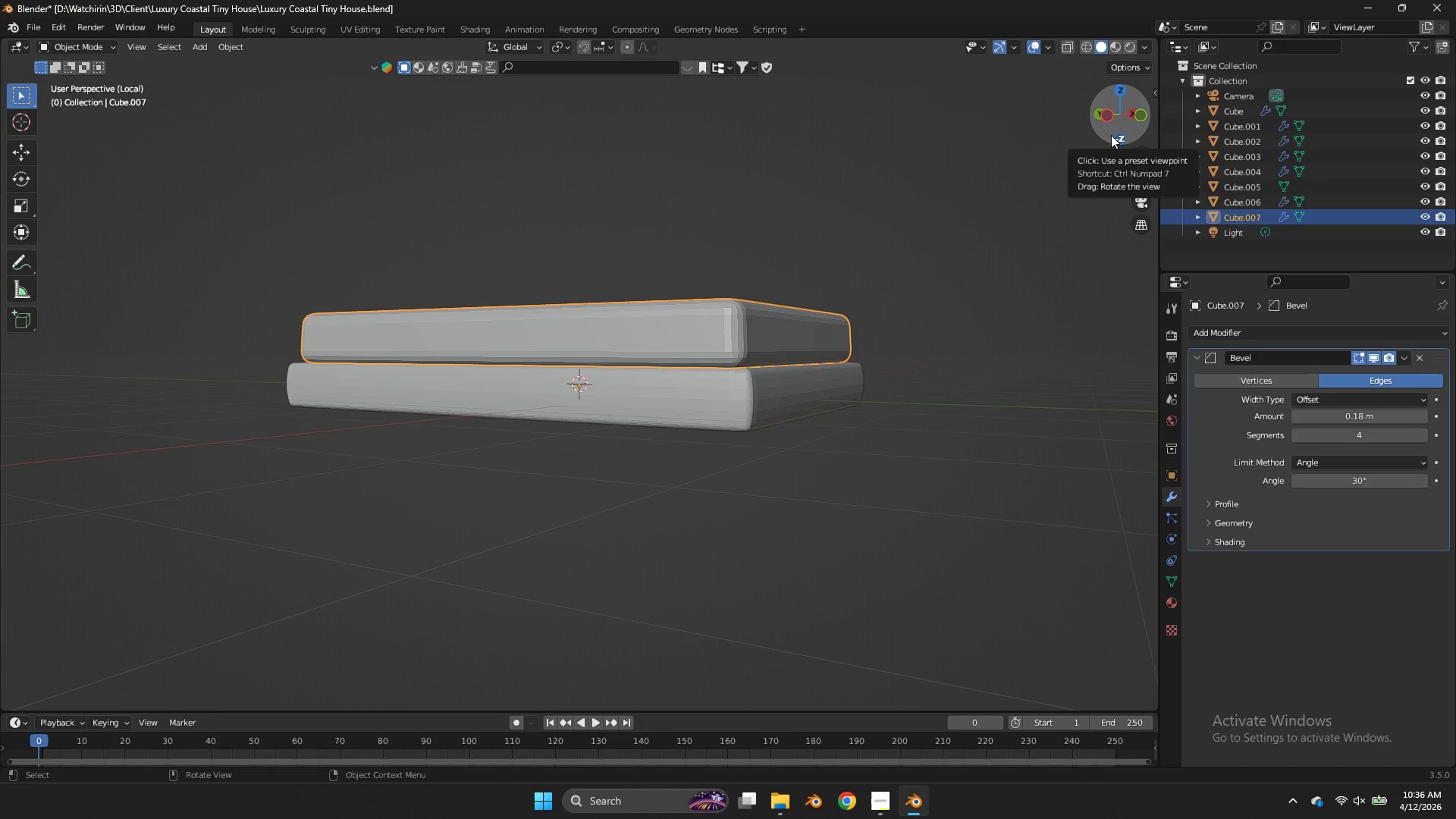 
wait(20.3)
 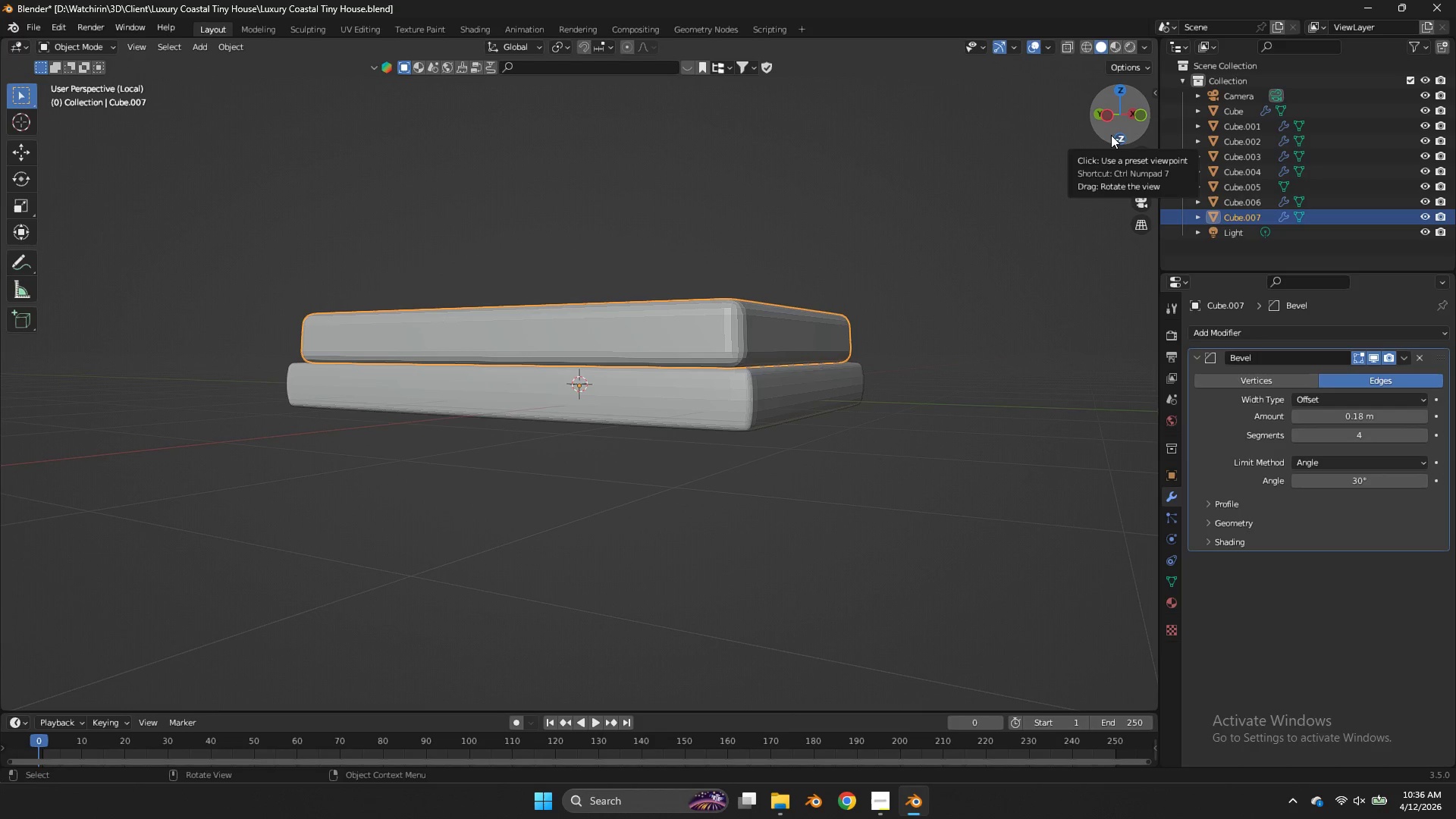 
key(NumpadDivide)
 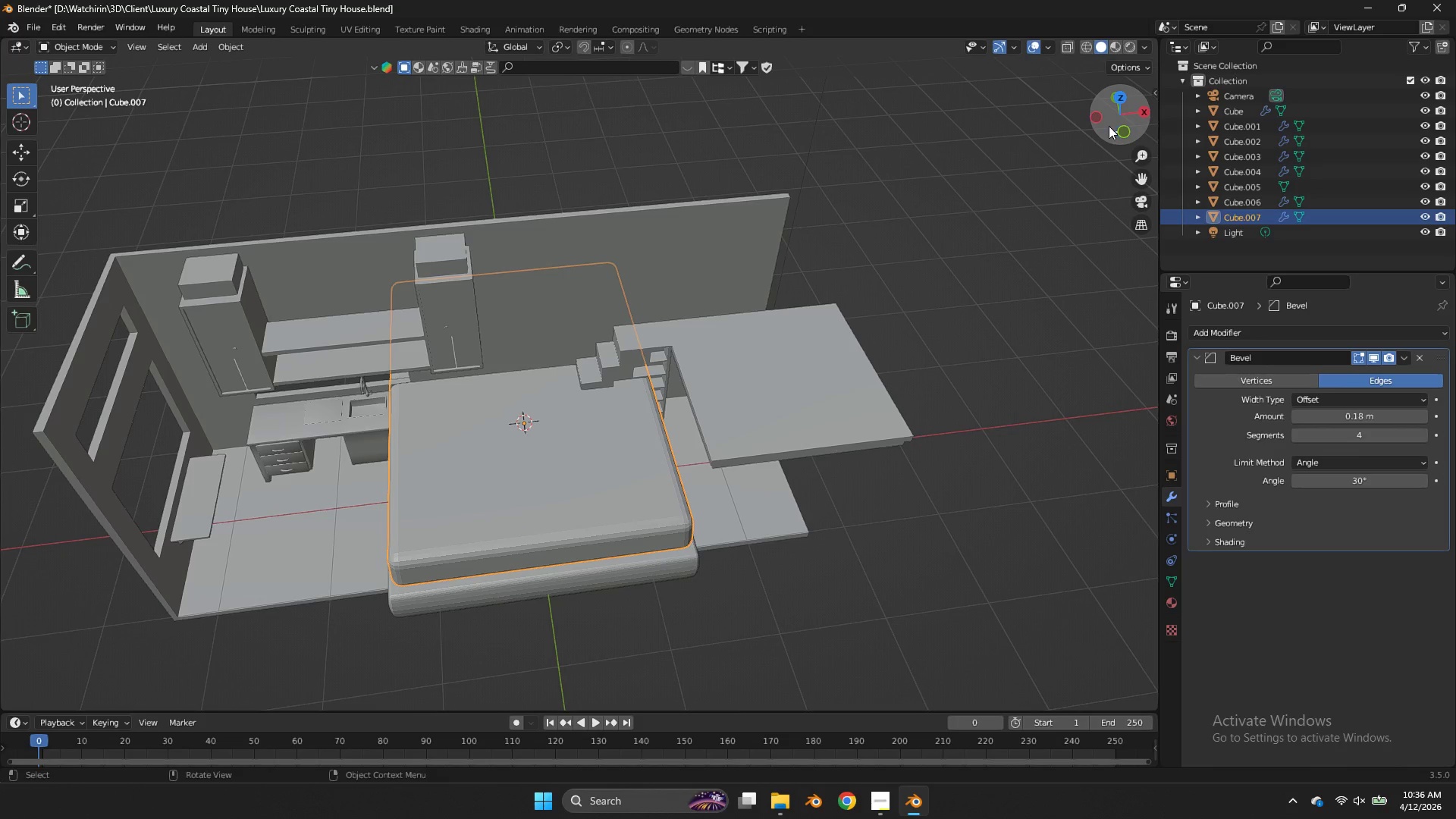 
left_click([1124, 95])
 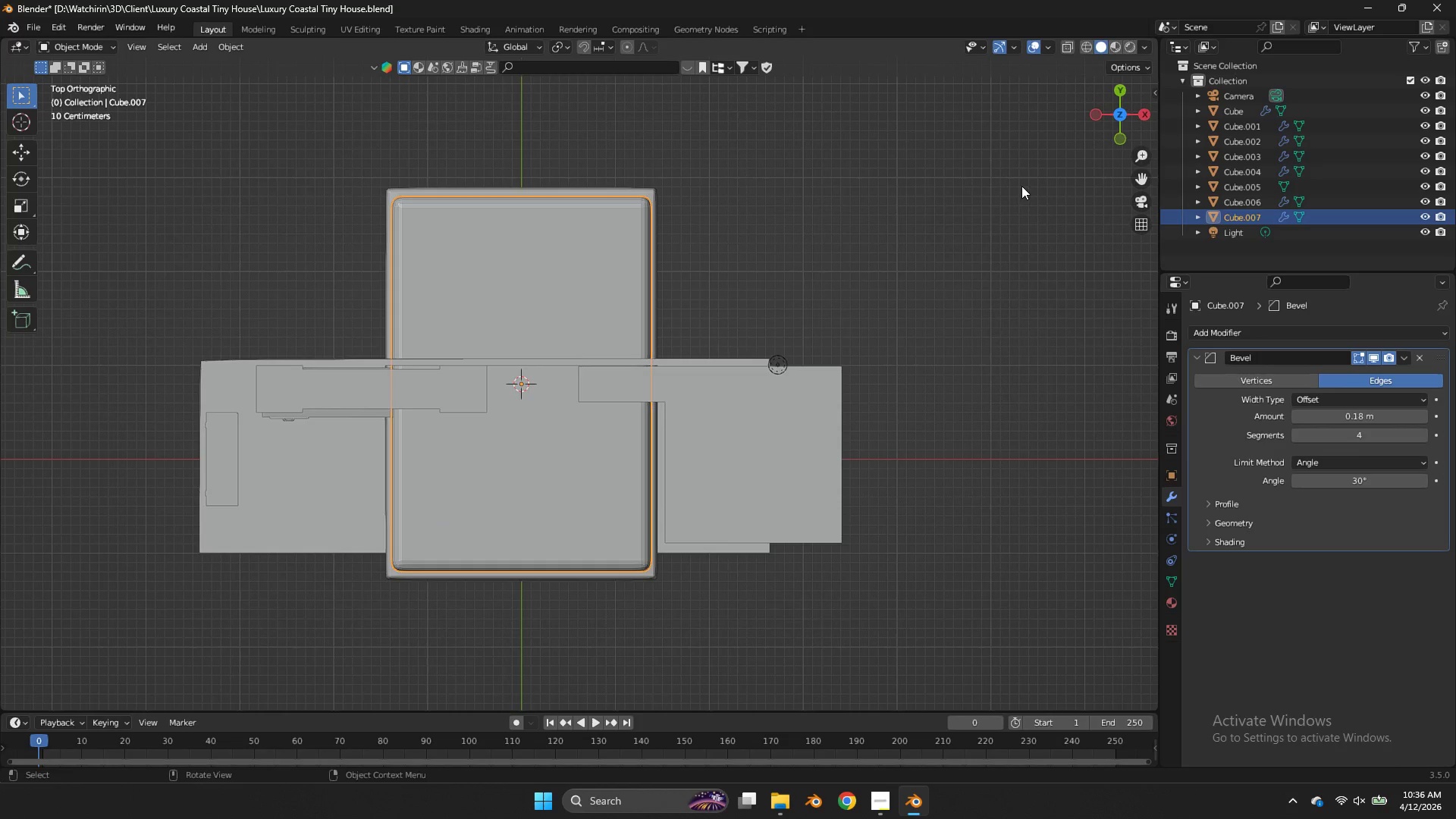 
key(S)
 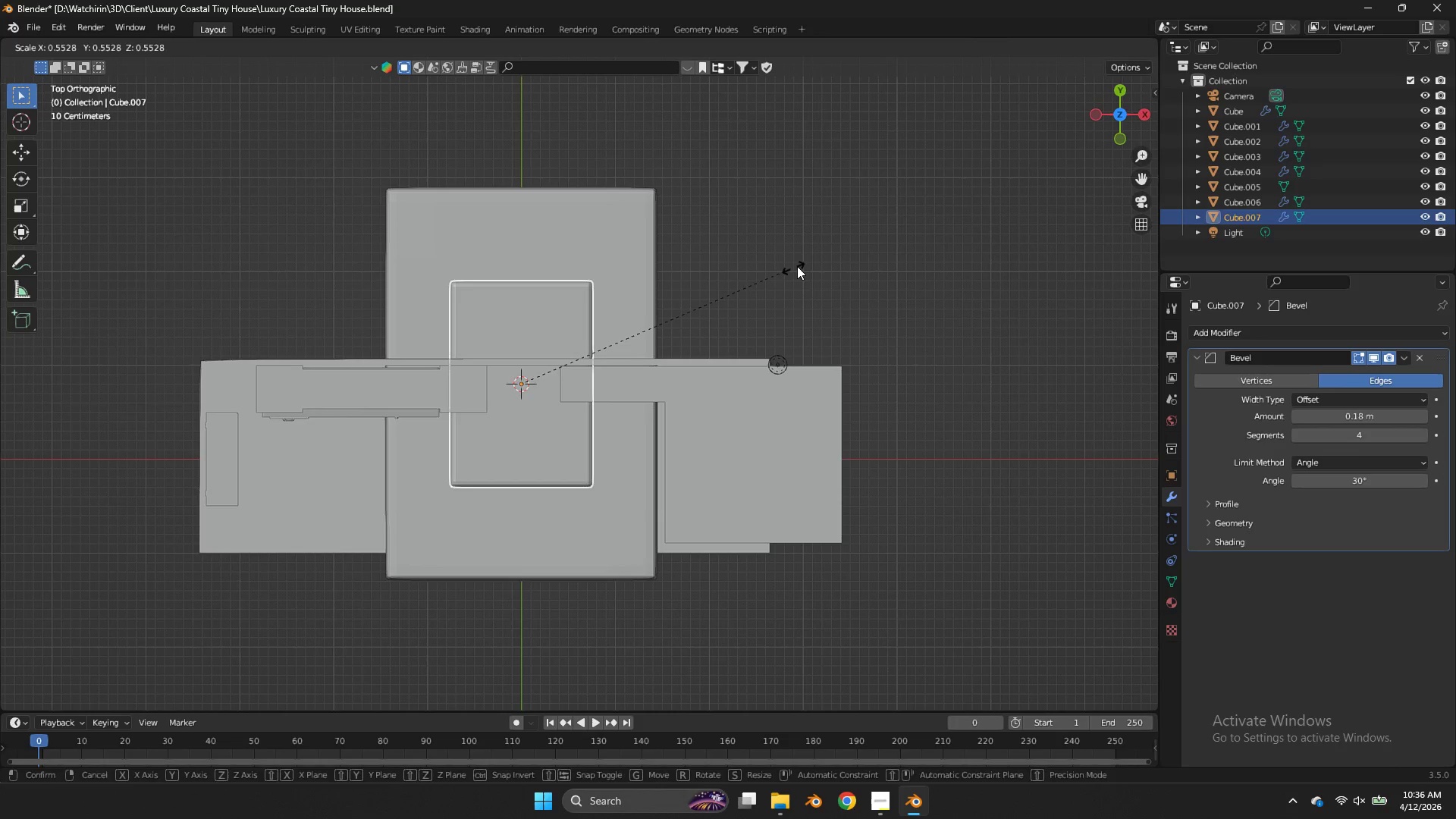 
right_click([797, 266])
 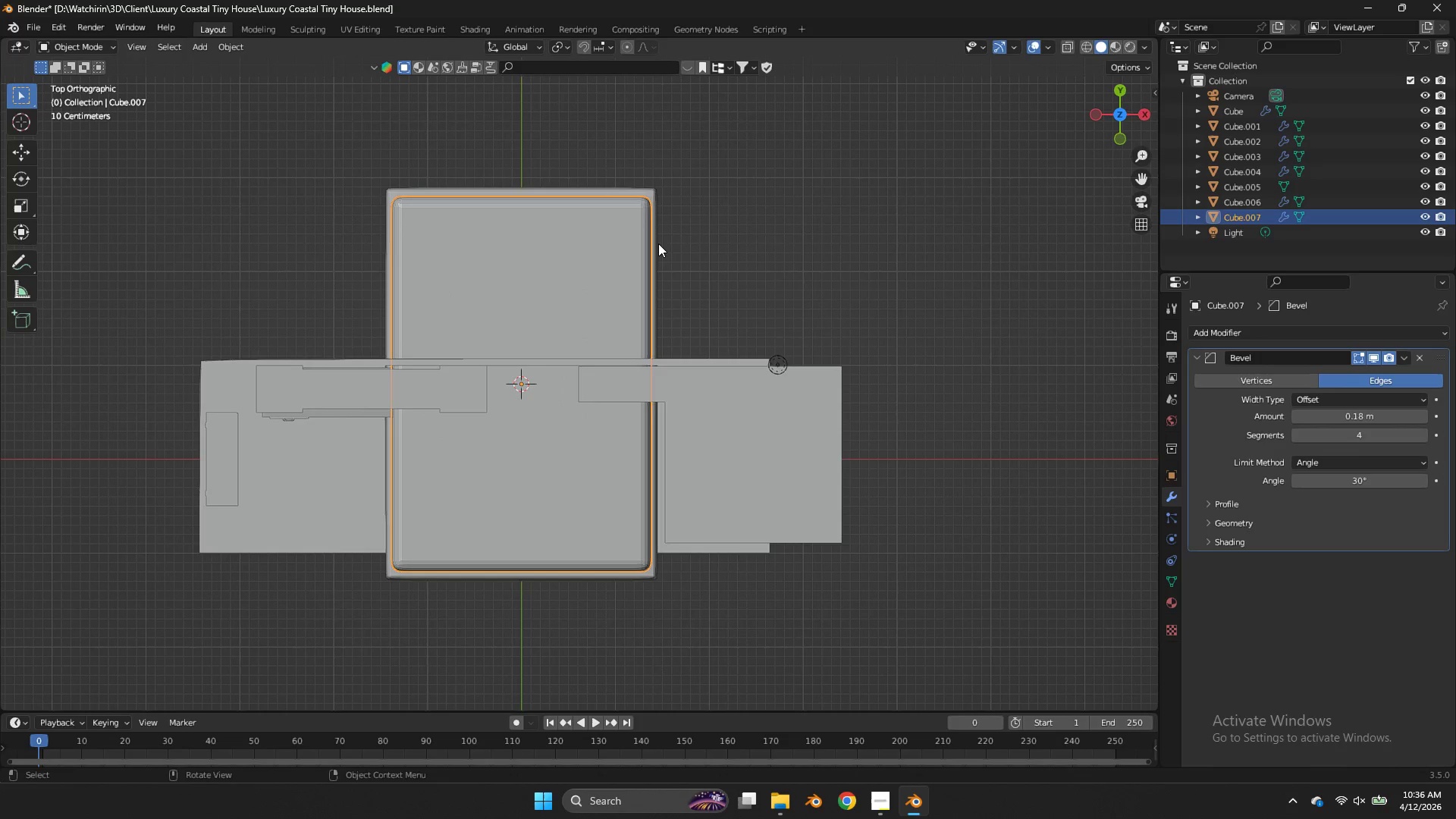 
key(Shift+ShiftLeft)
 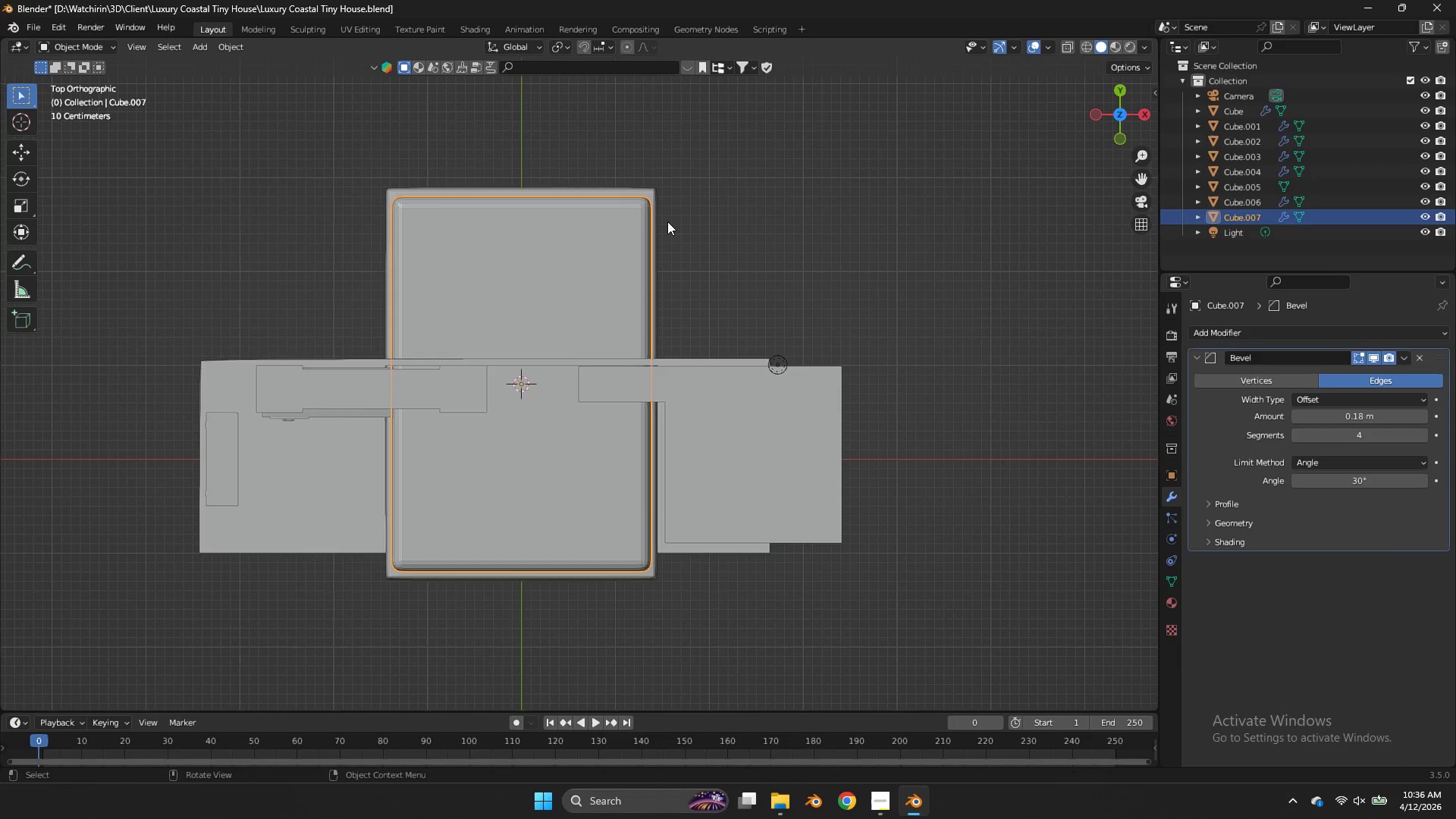 
left_click([667, 221])
 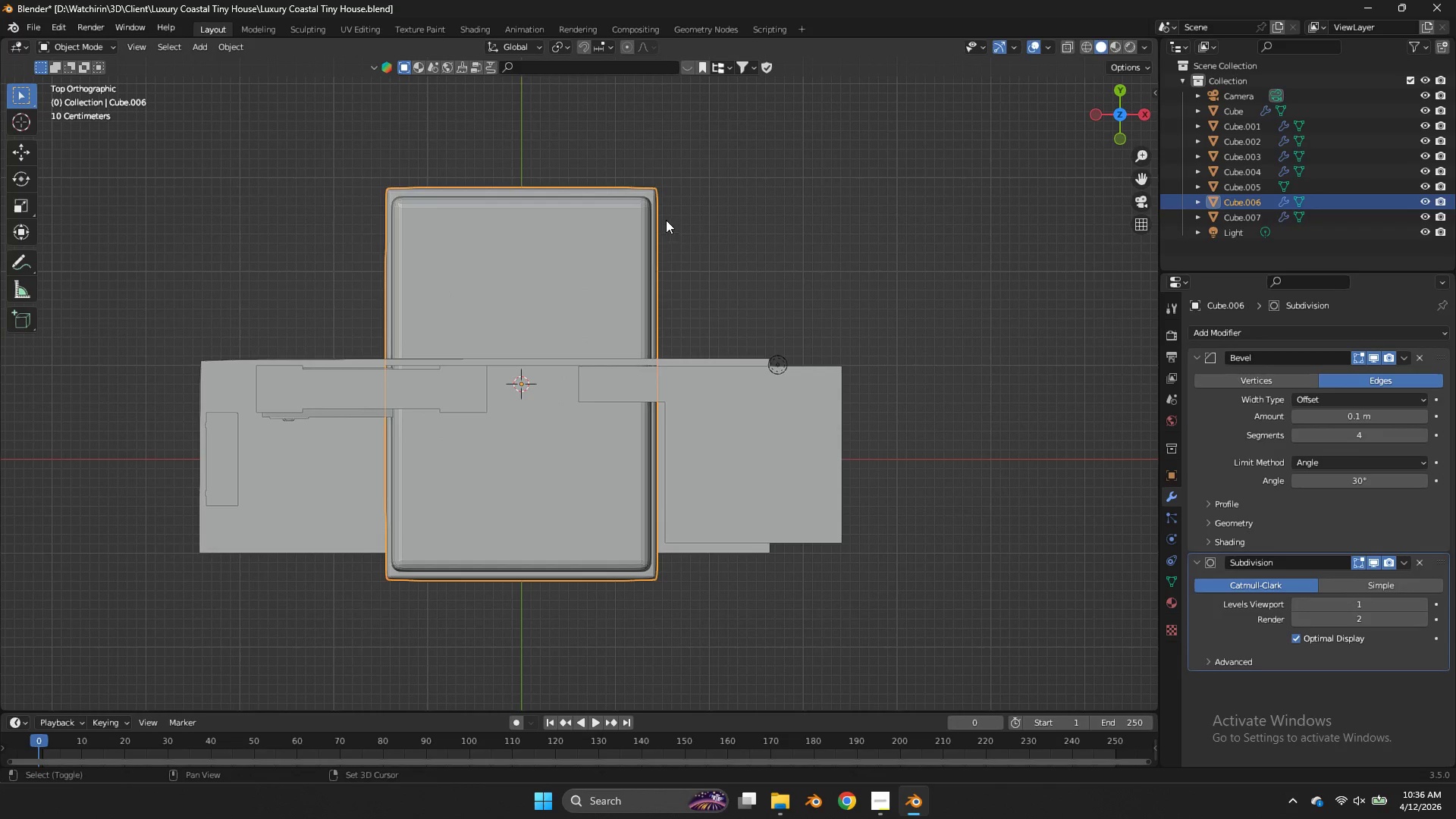 
hold_key(key=ShiftLeft, duration=0.81)
left_click([638, 220])
 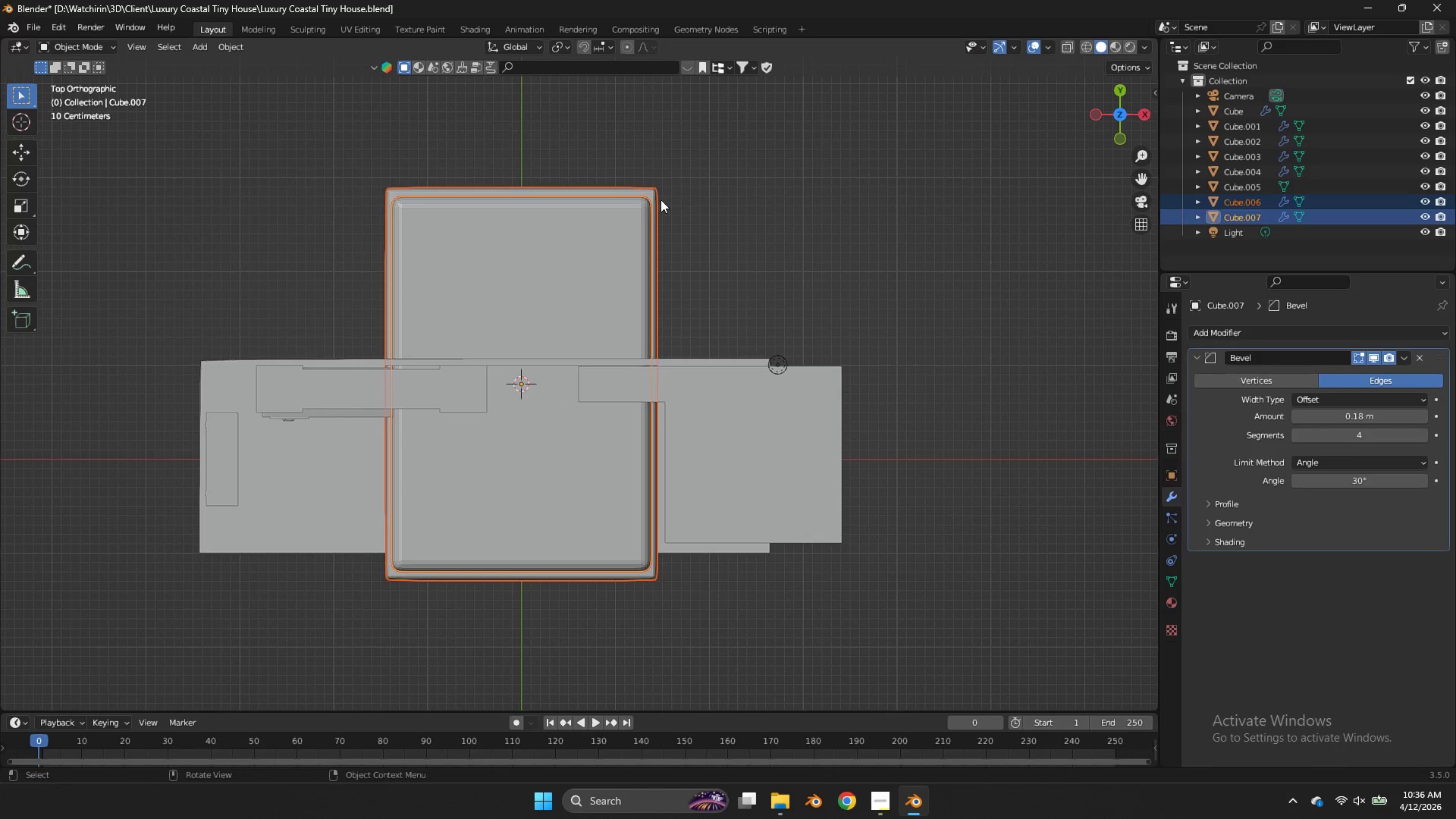 
left_click([641, 210])
 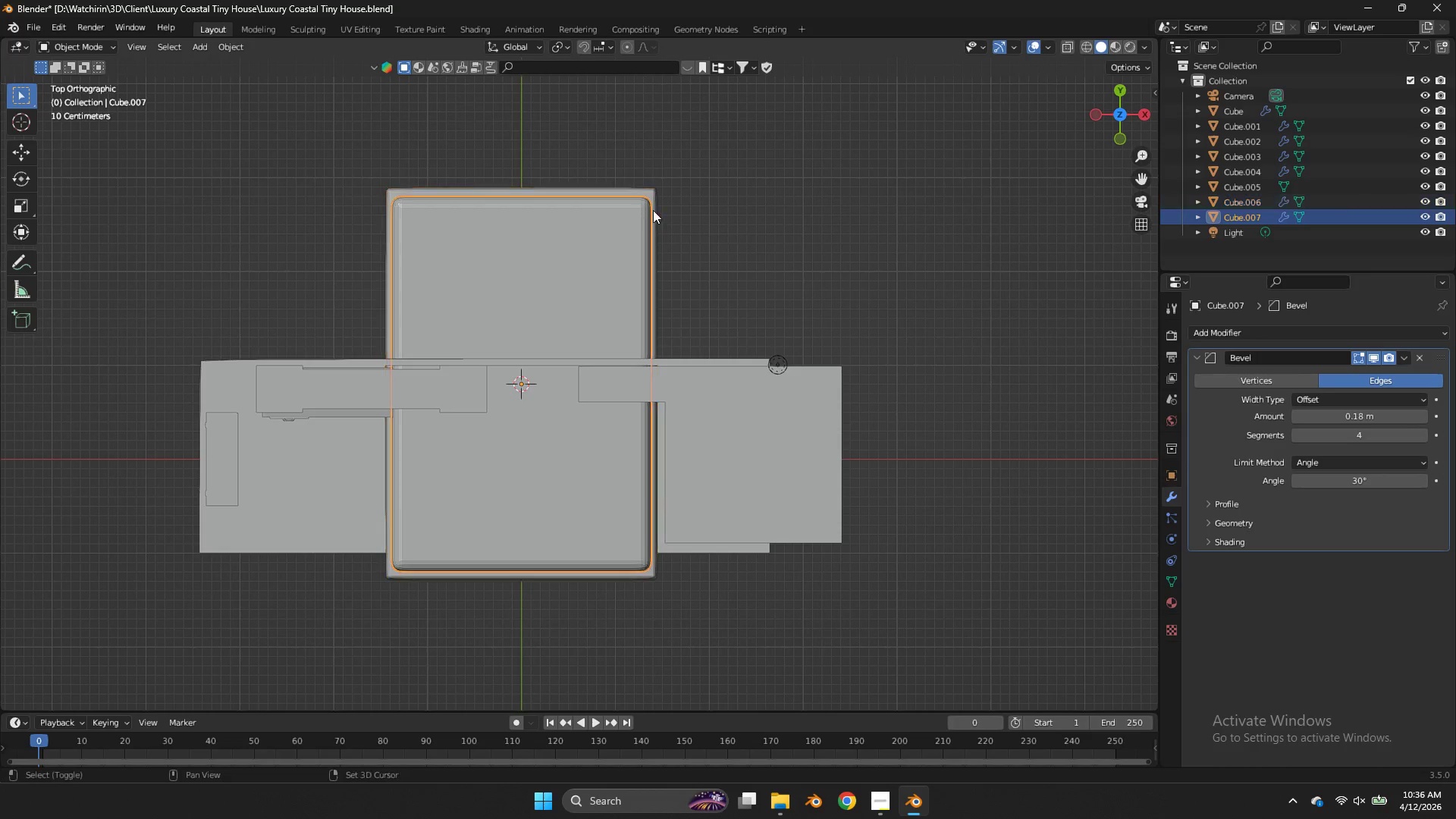 
hold_key(key=ShiftLeft, duration=0.31)
double_click([660, 209])
 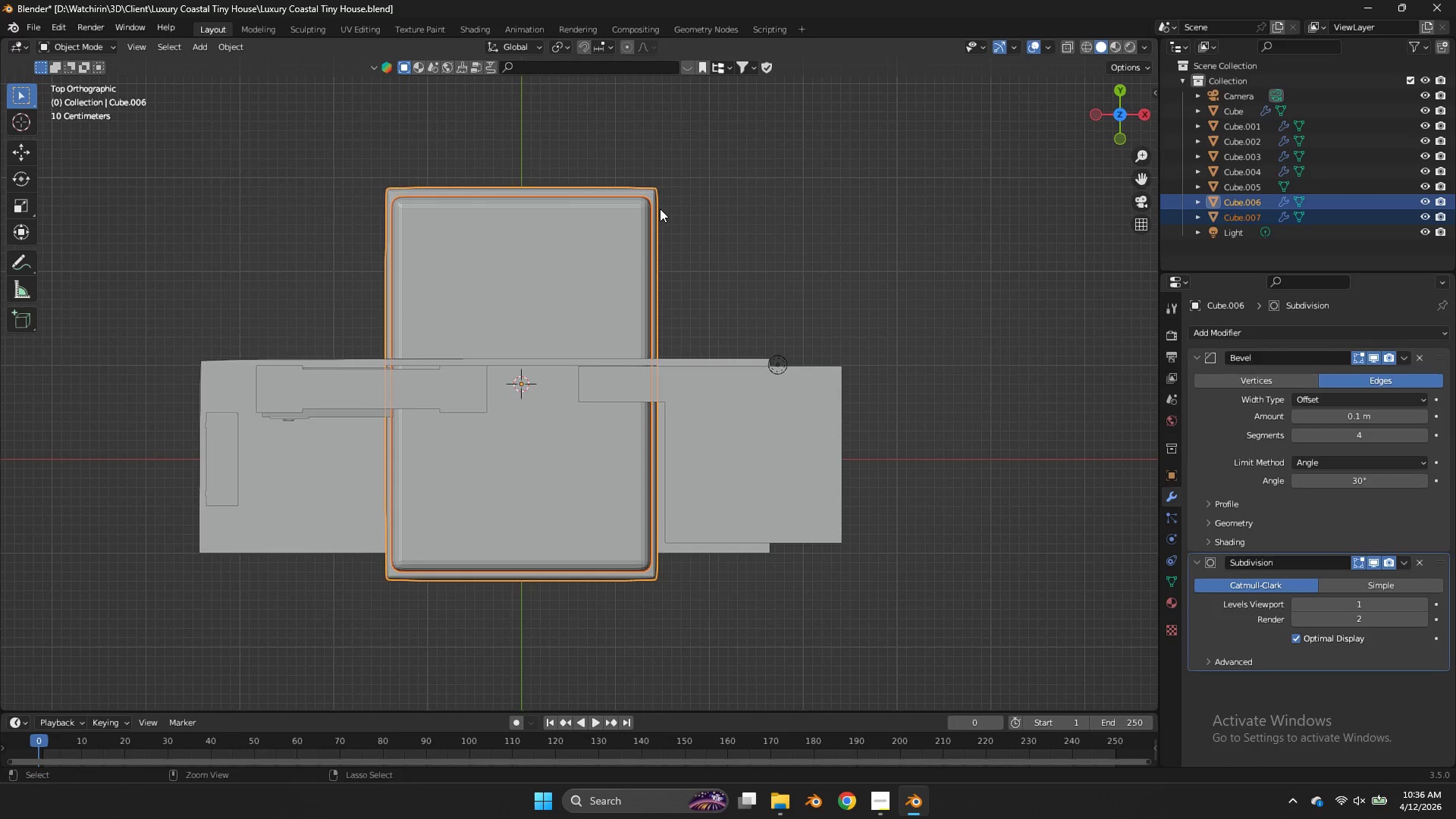 
key(Control+P)
 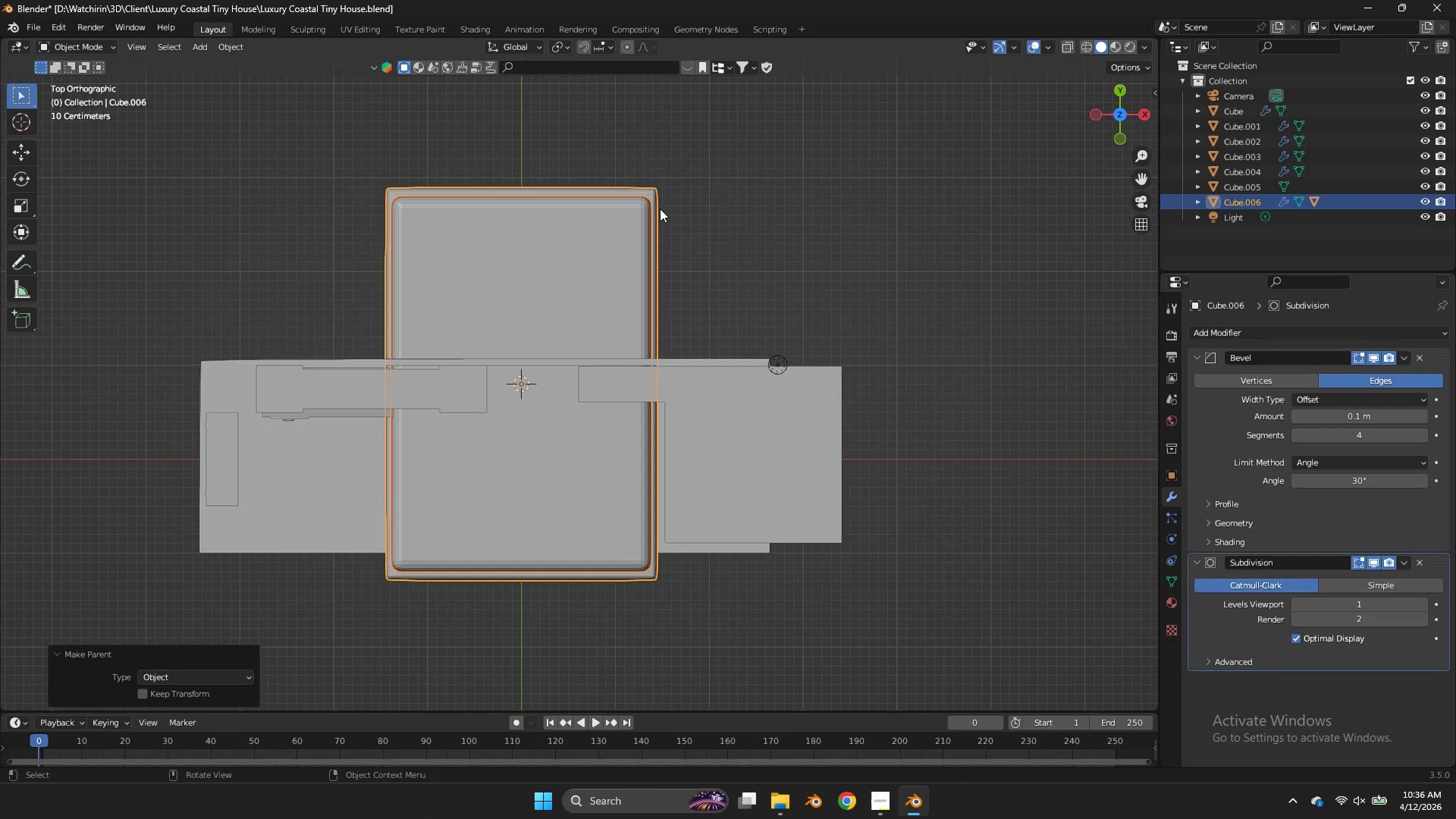 
double_click([660, 209])
 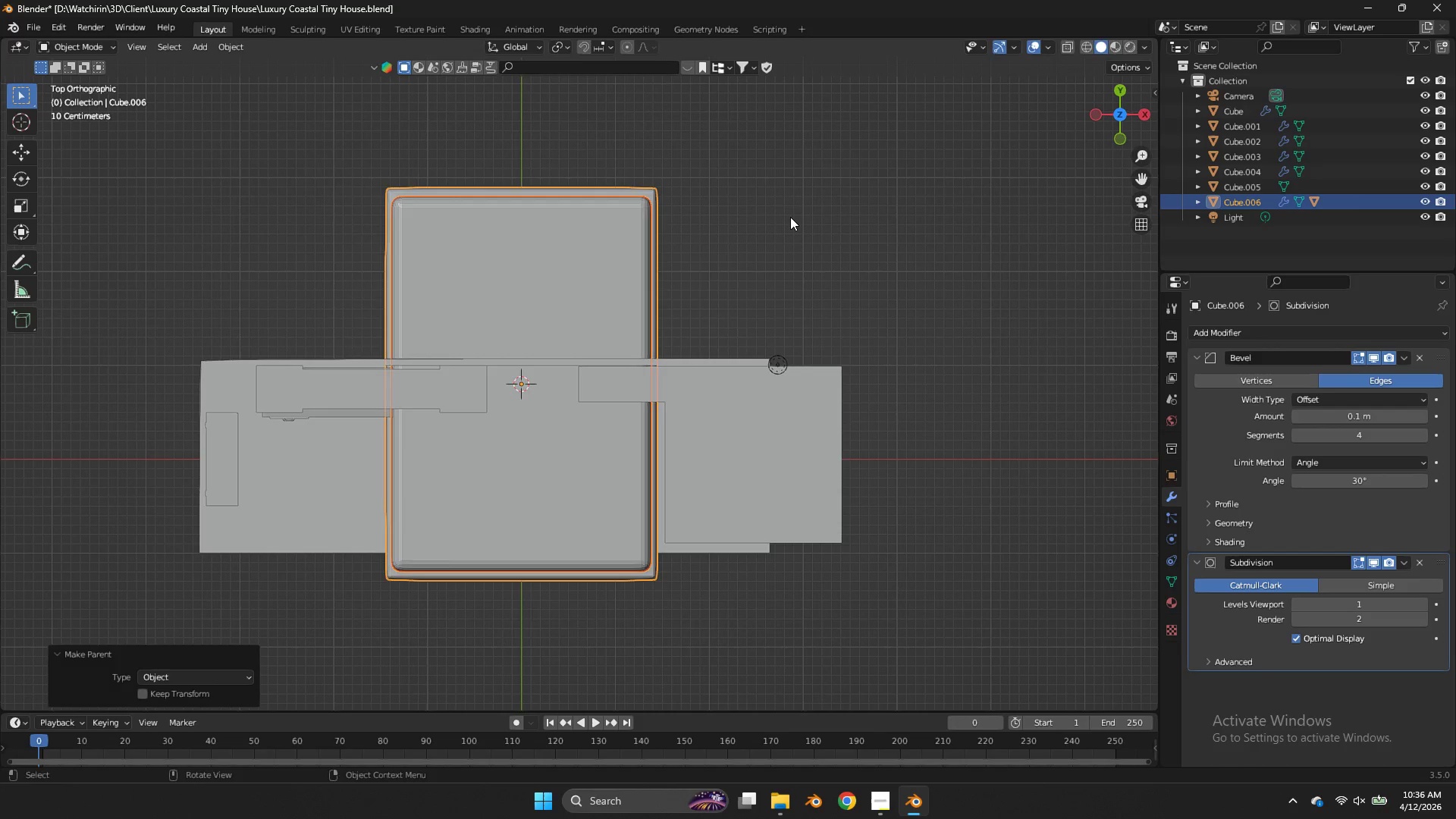 
key(S)
 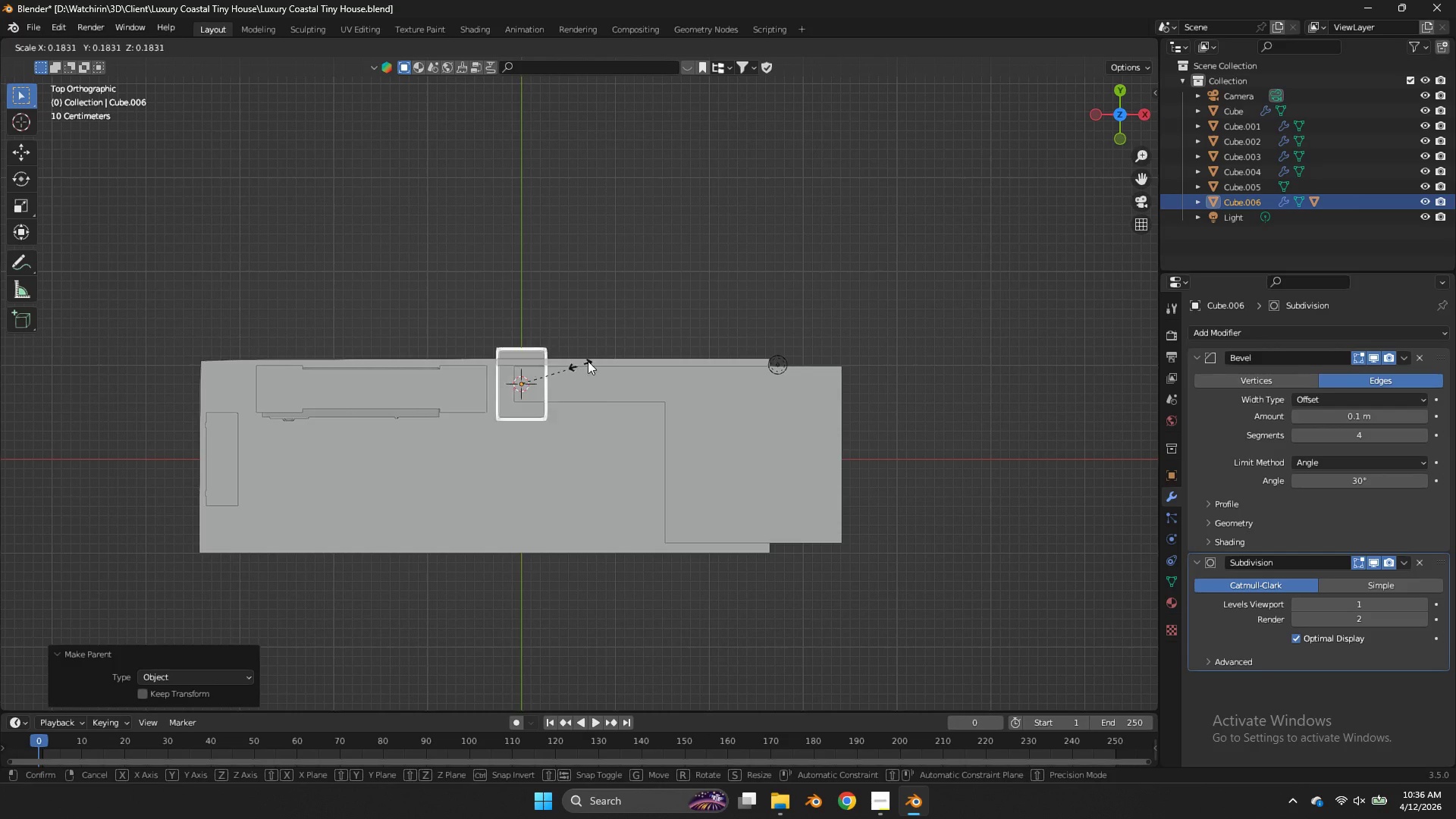 
left_click([632, 350])
 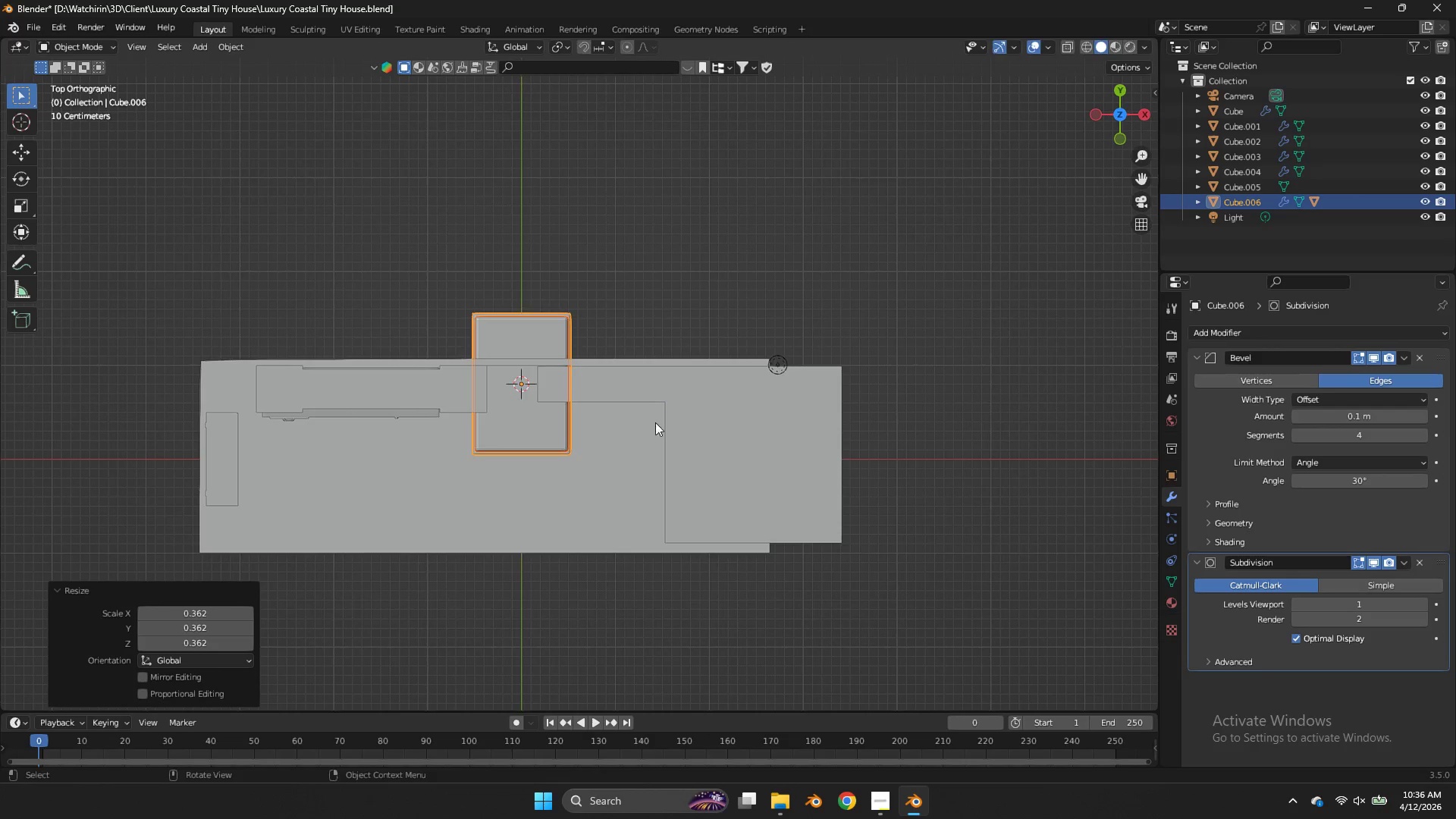 
key(R)
 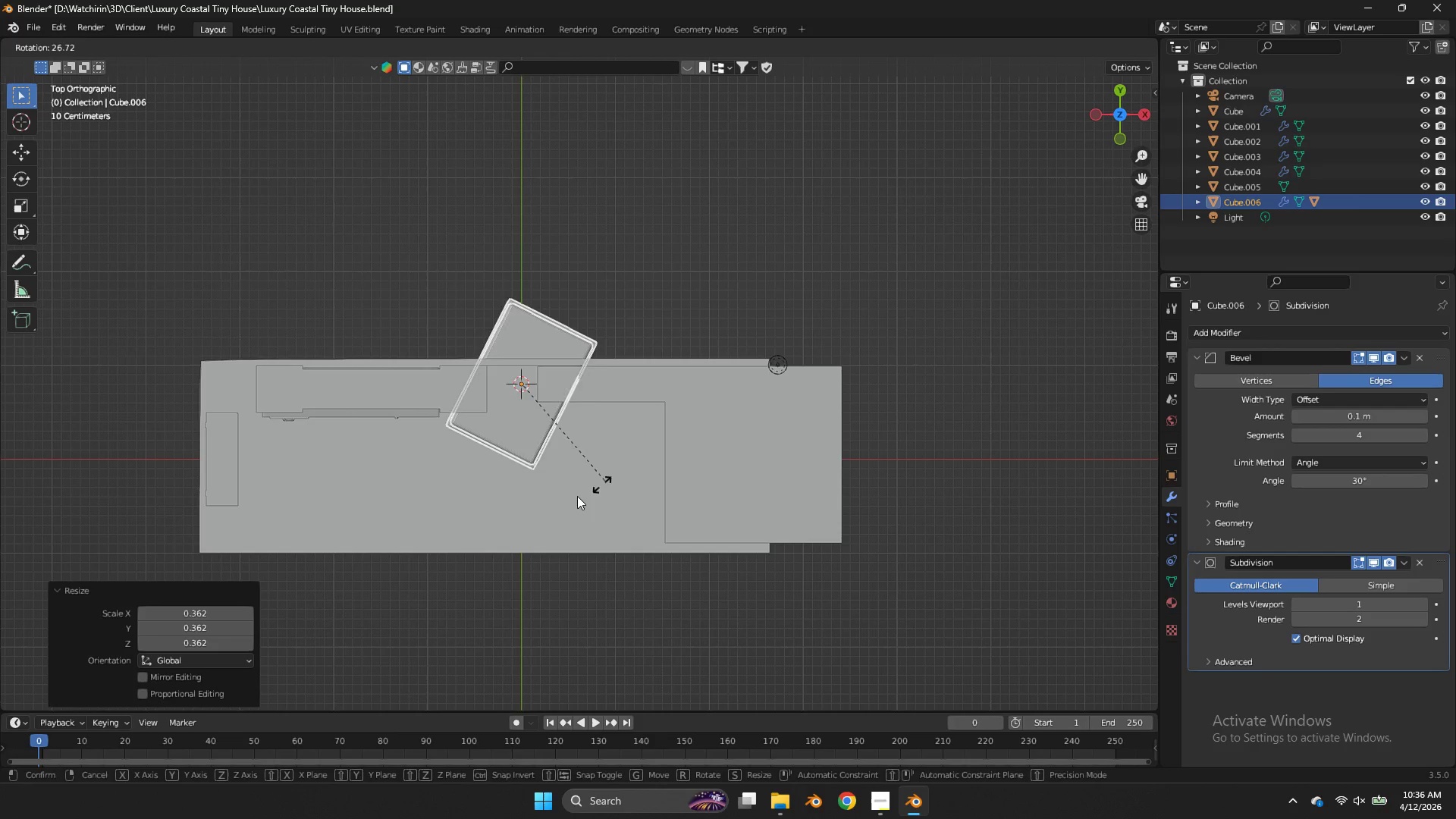 
hold_key(key=ControlLeft, duration=0.86)
left_click([460, 518])
 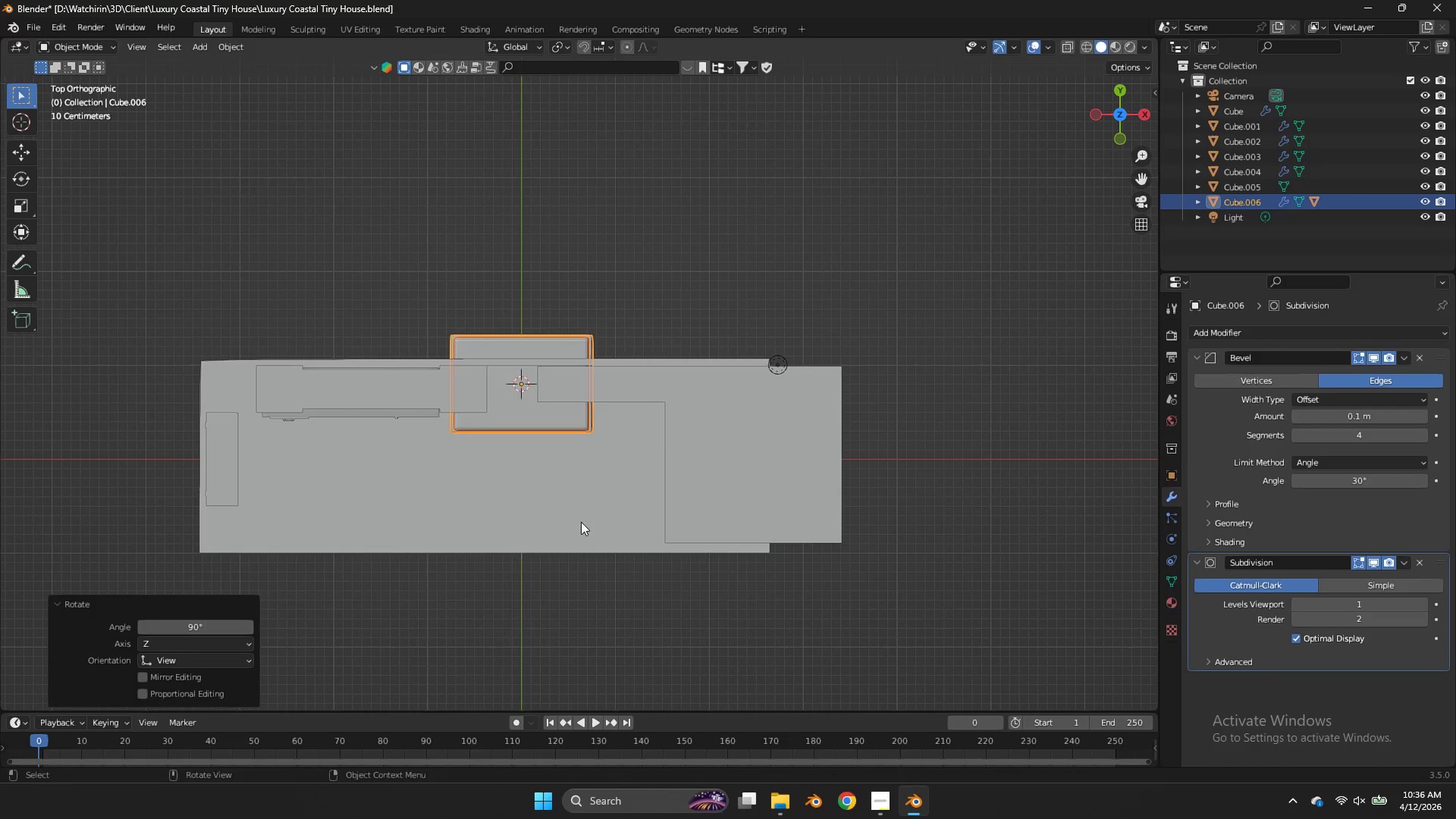 
key(G)
 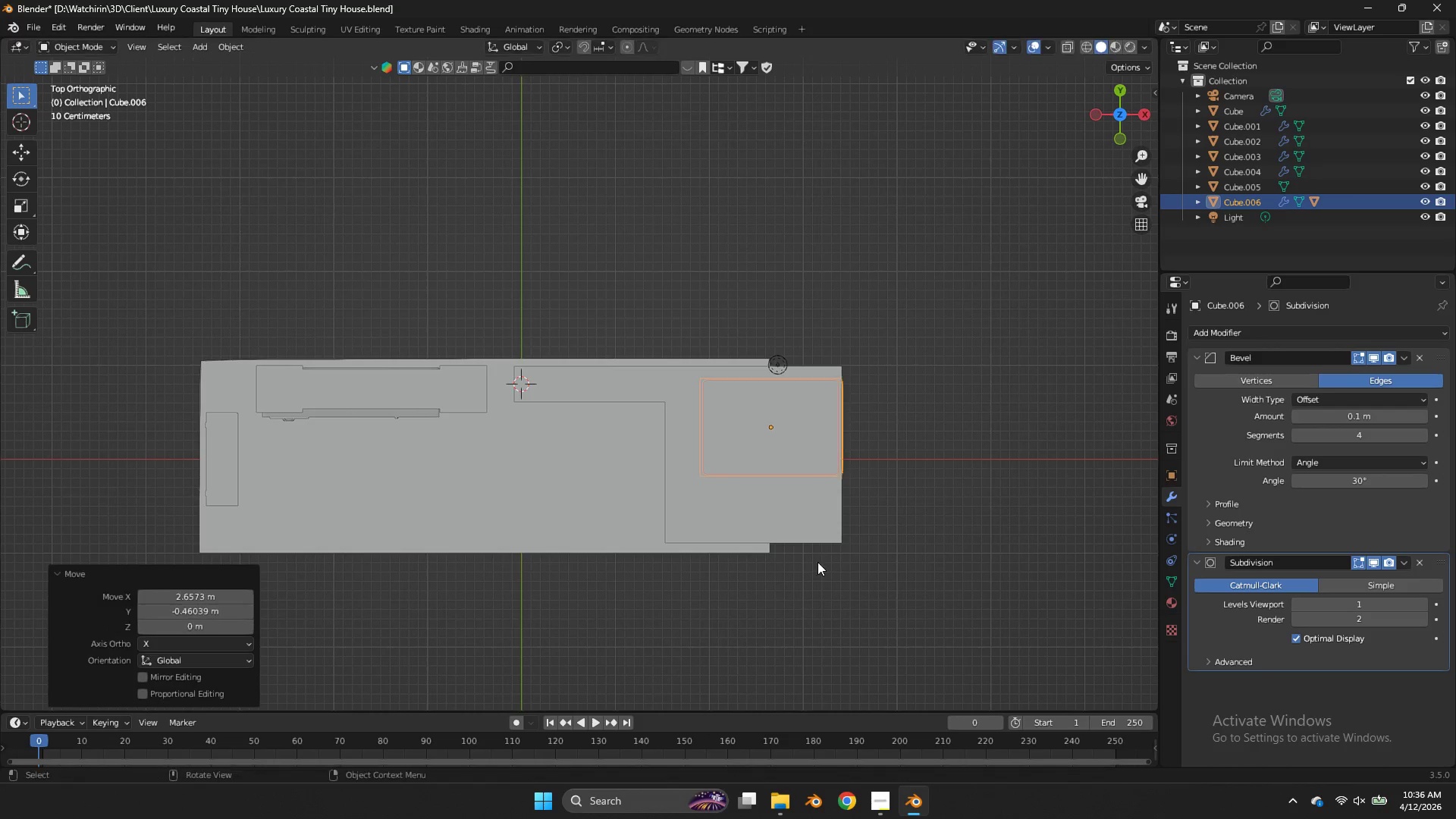 
left_click_drag(start_coordinate=[817, 562], to_coordinate=[824, 558])
 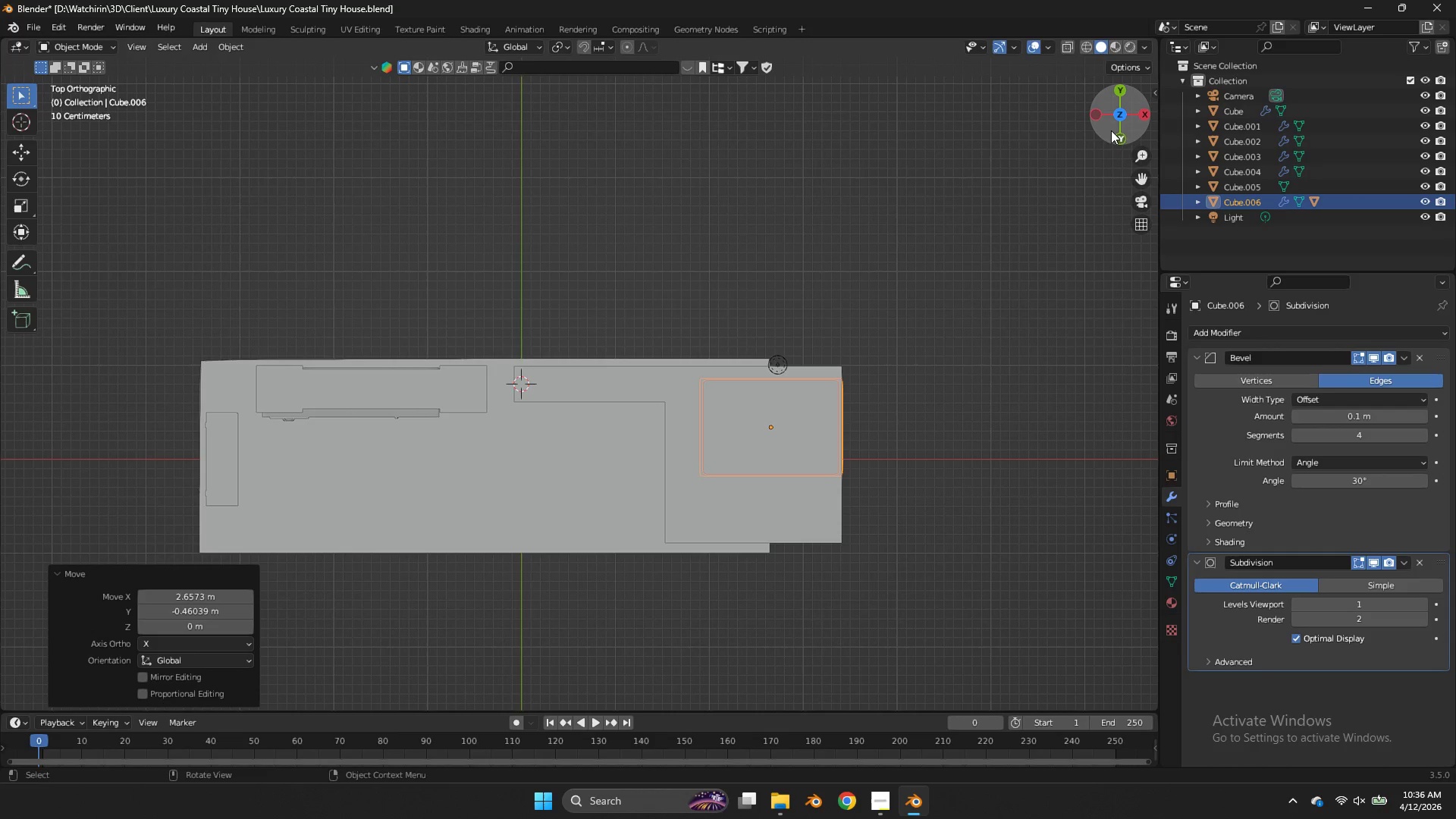 
left_click([1113, 130])
 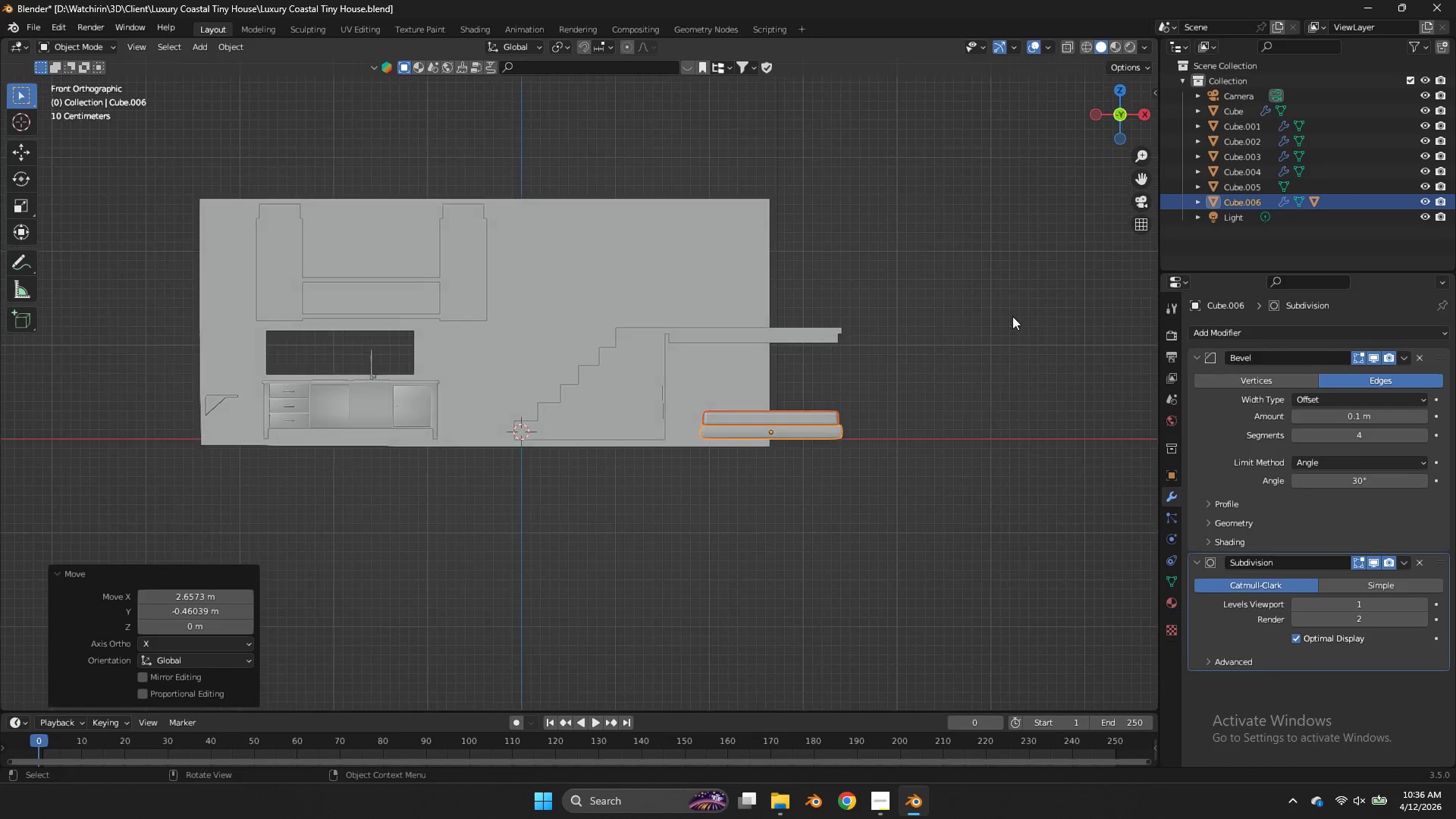 
type(gz)
 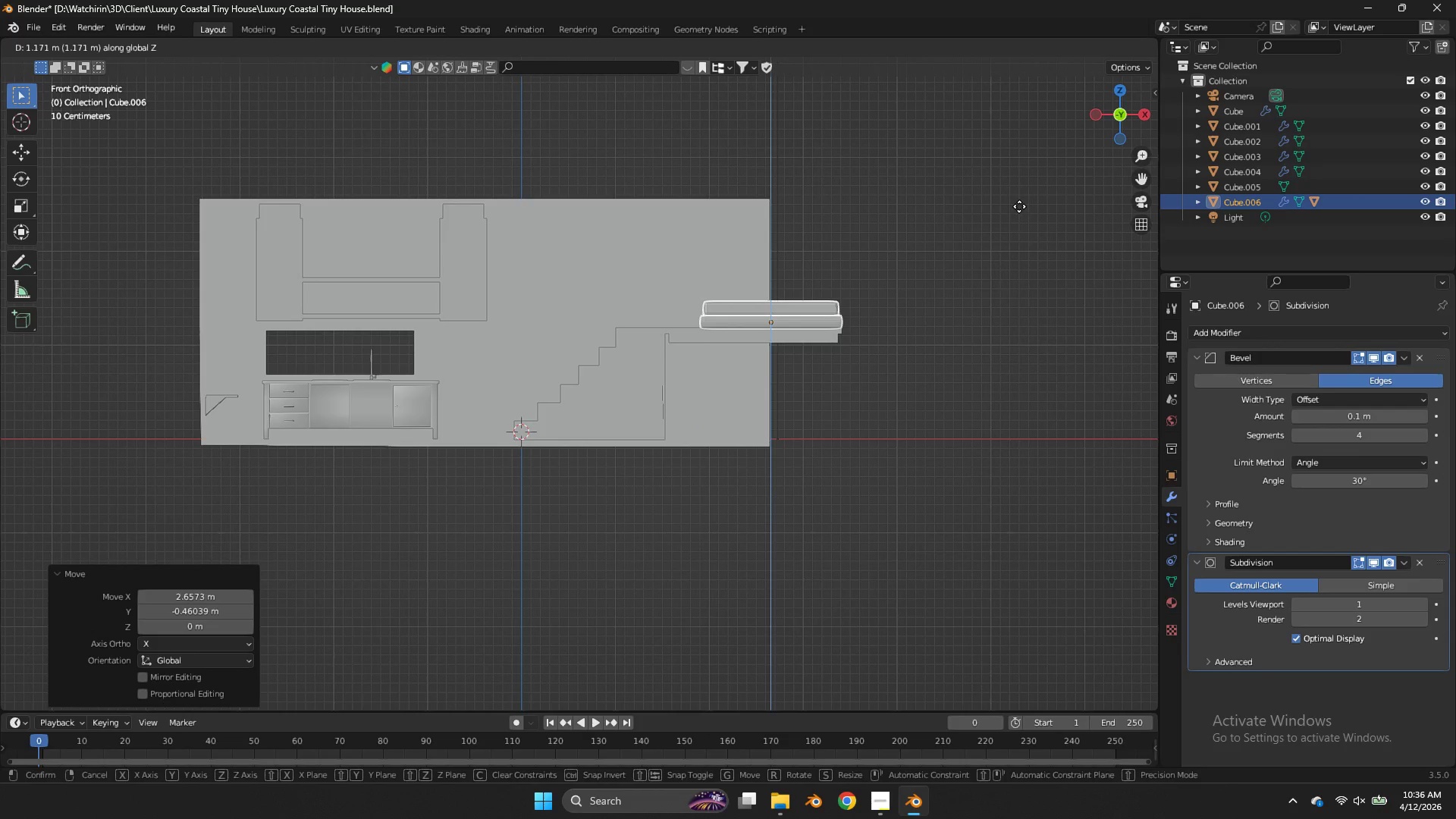 
left_click([1020, 206])
 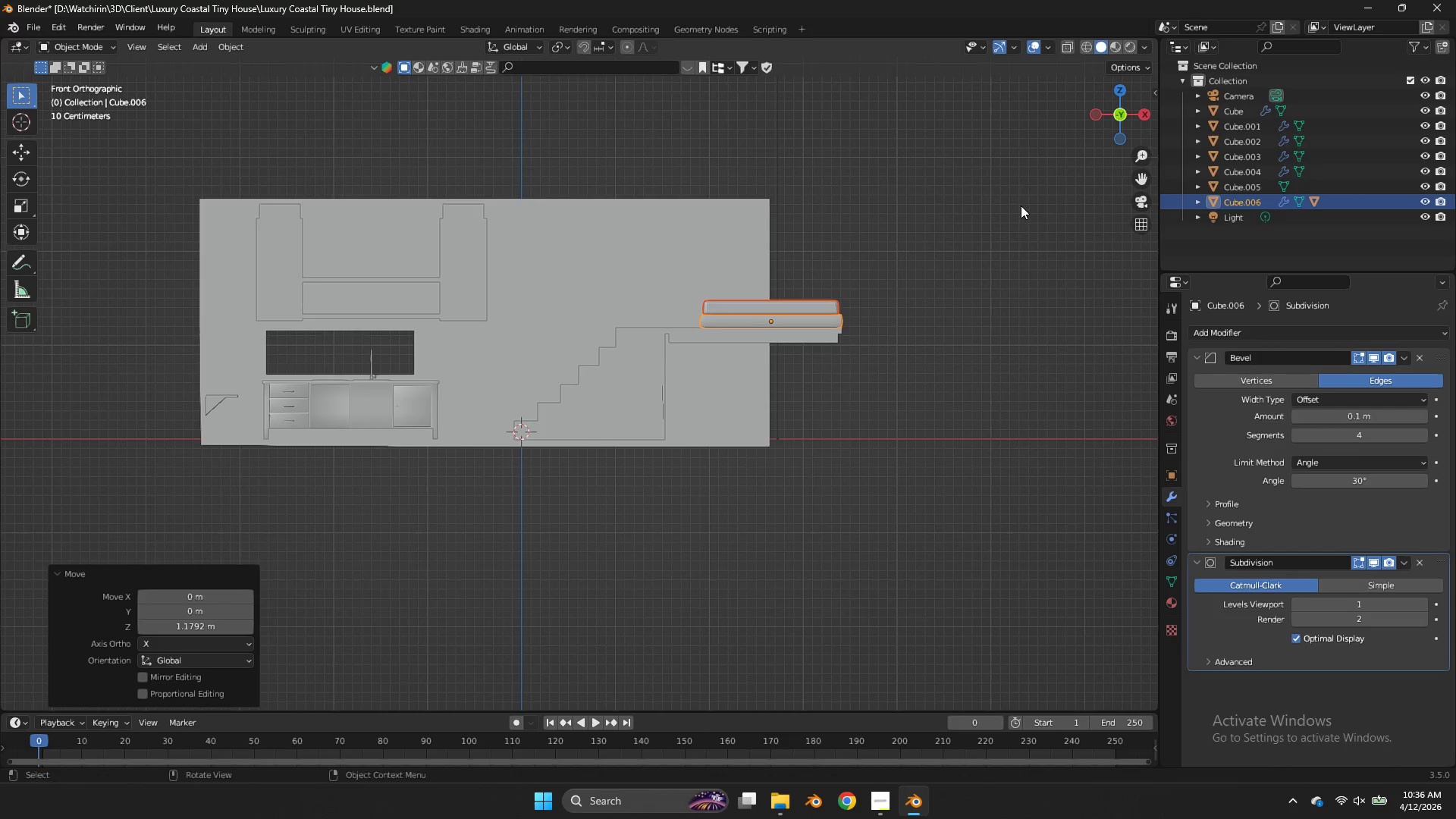 
key(G)
 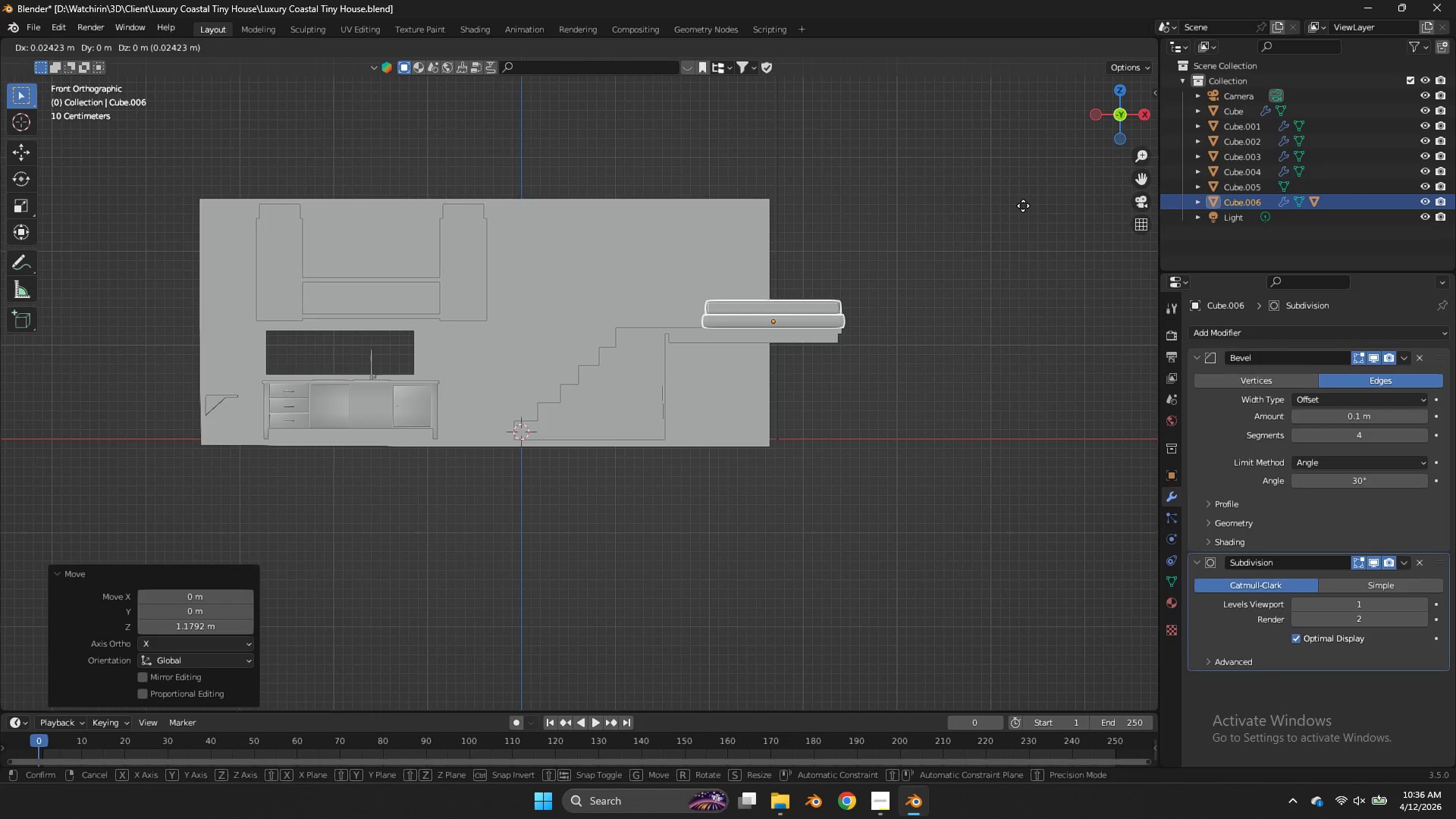 
hold_key(key=ShiftLeft, duration=0.73)
left_click([1025, 211])
 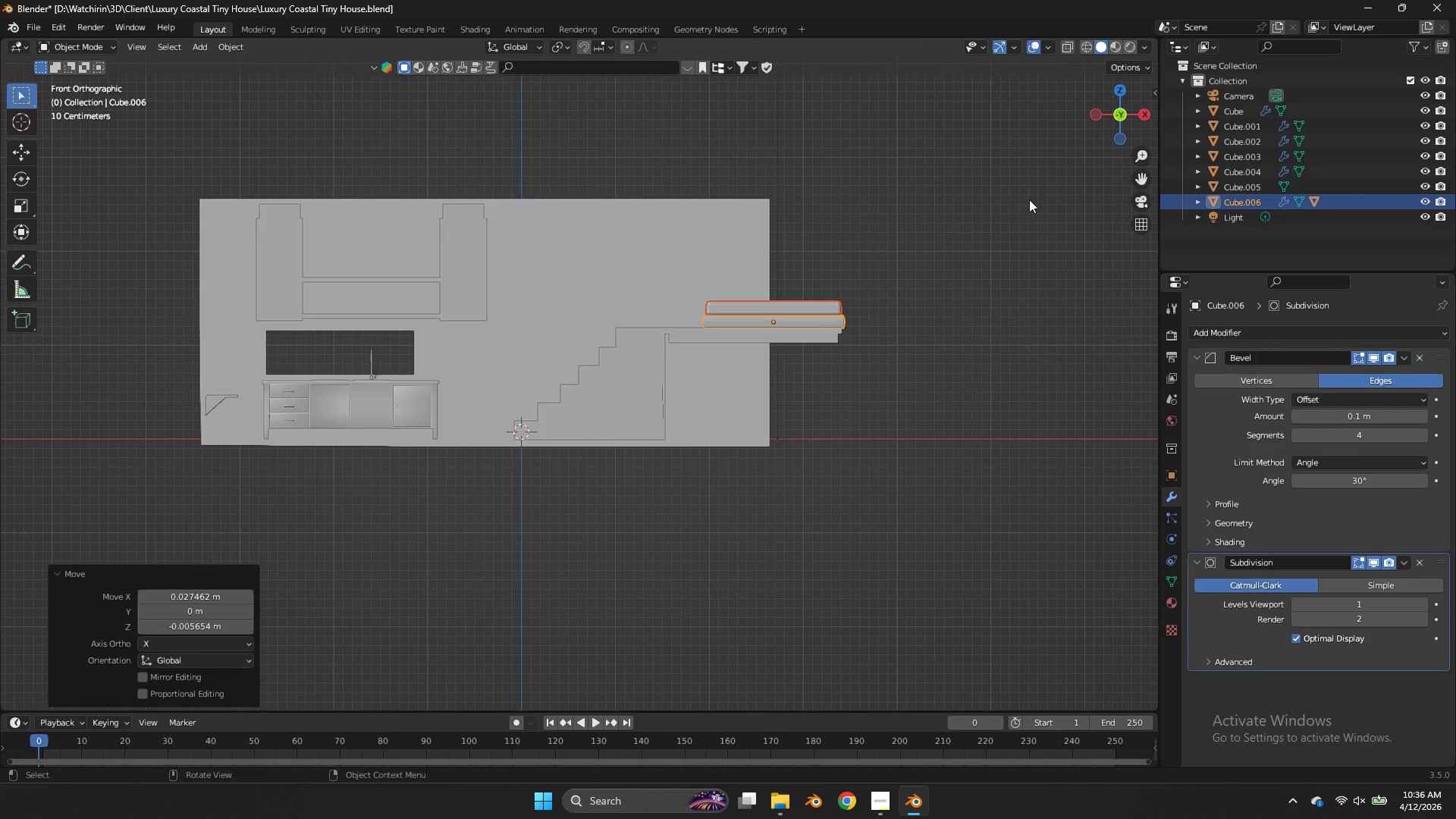 
key(Z)
 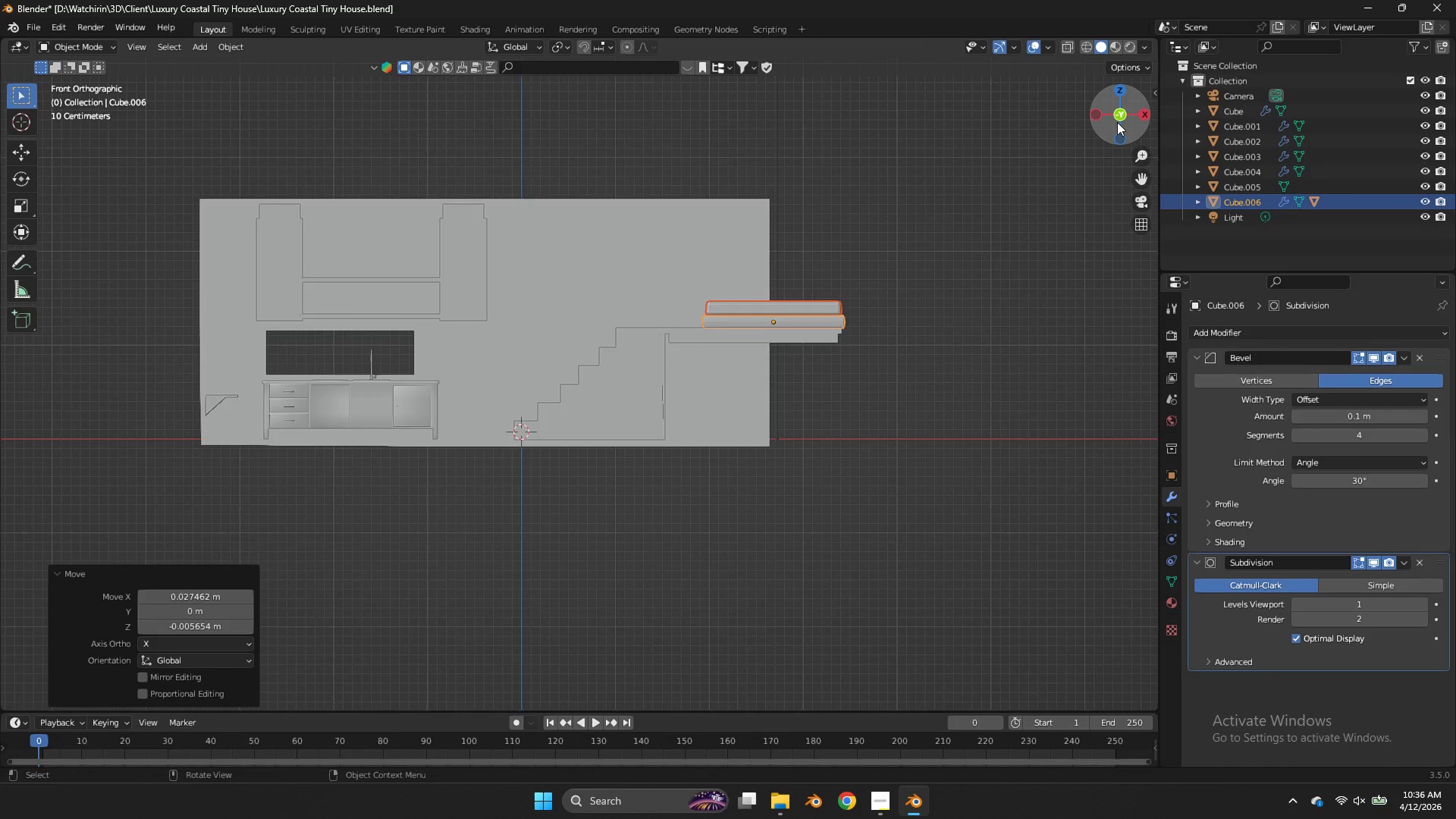 
left_click_drag(start_coordinate=[1117, 122], to_coordinate=[1114, 189])
 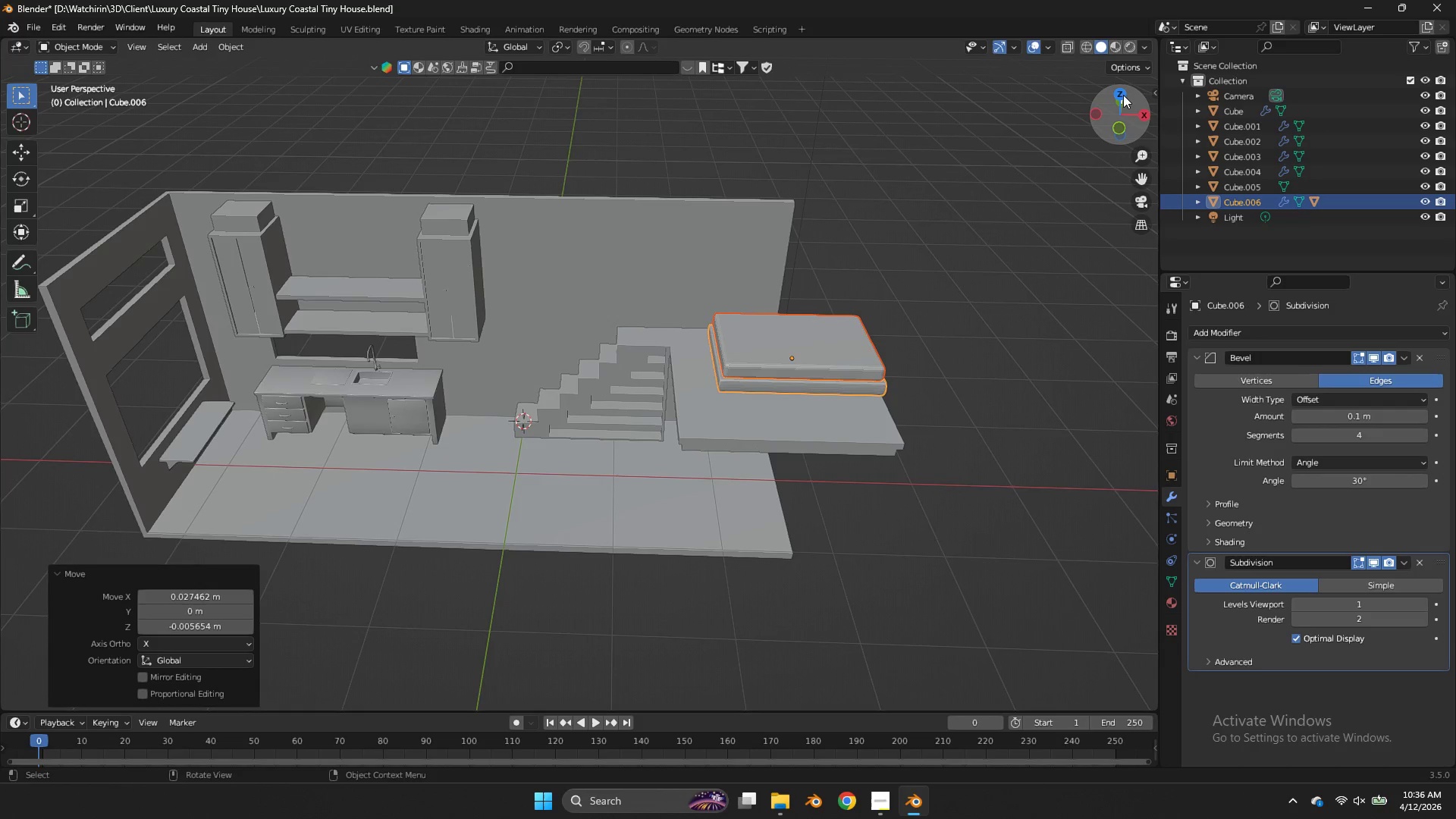 
left_click([1123, 95])
 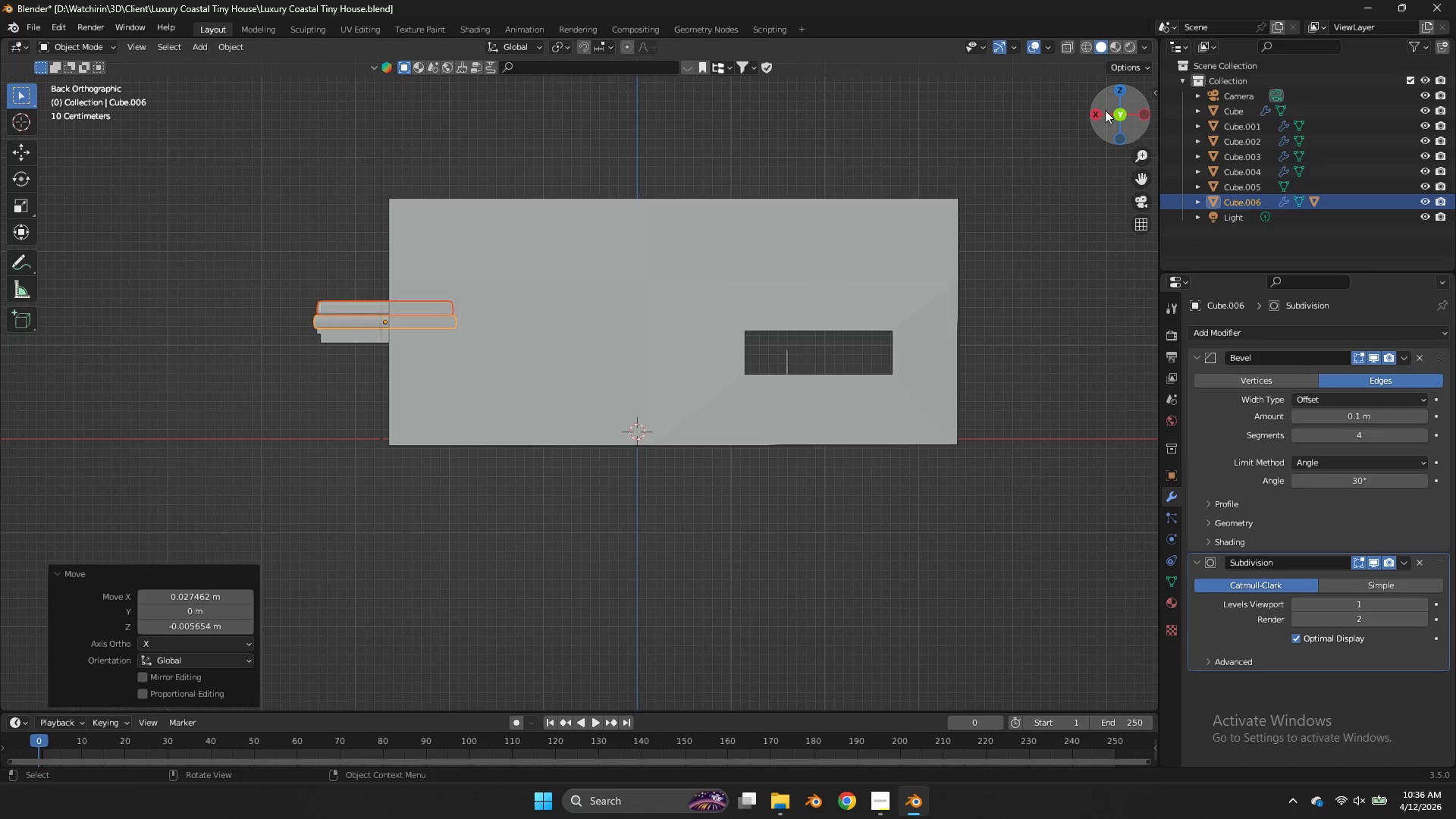 
left_click([1105, 110])
 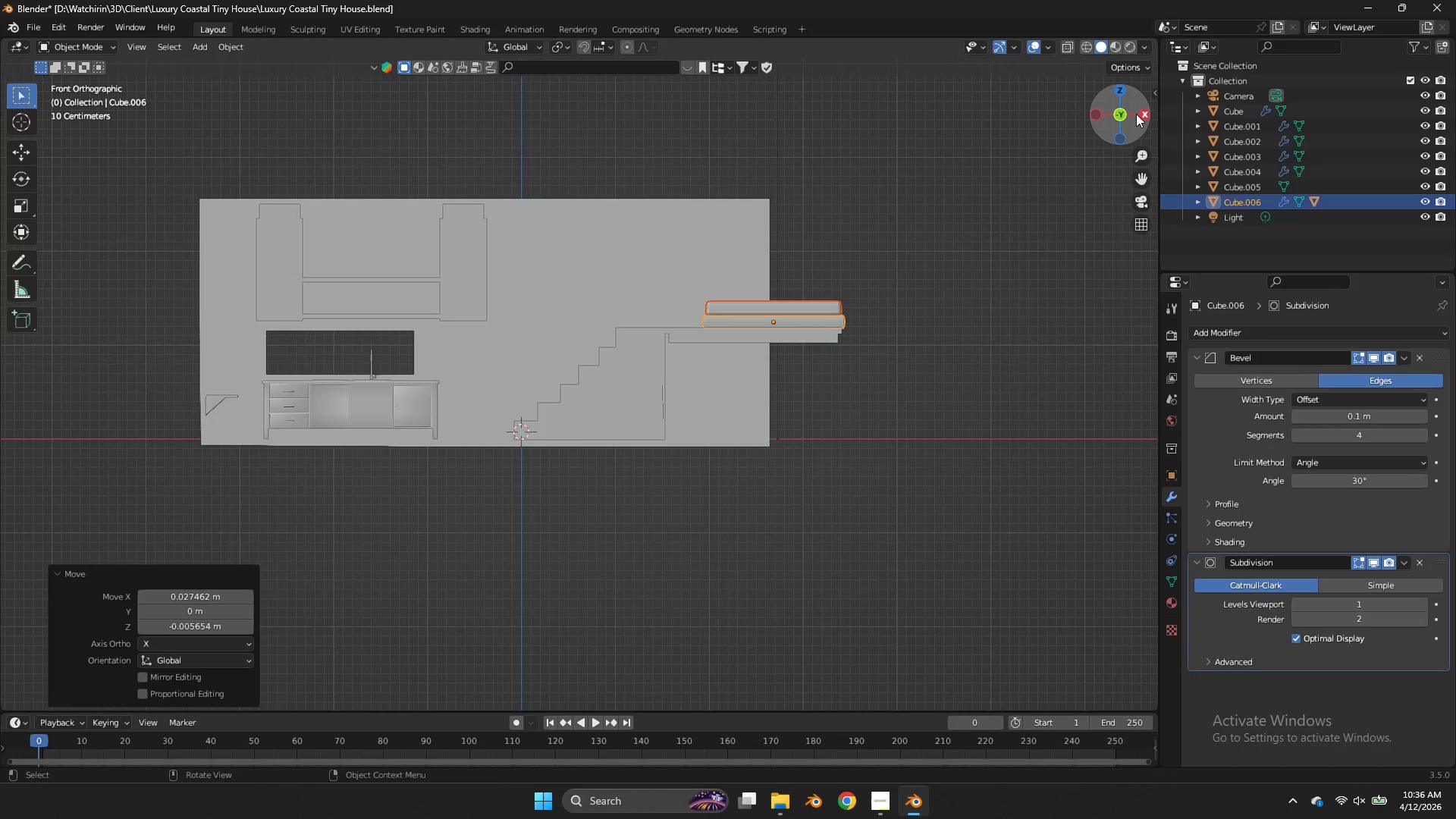 
type(zg)
 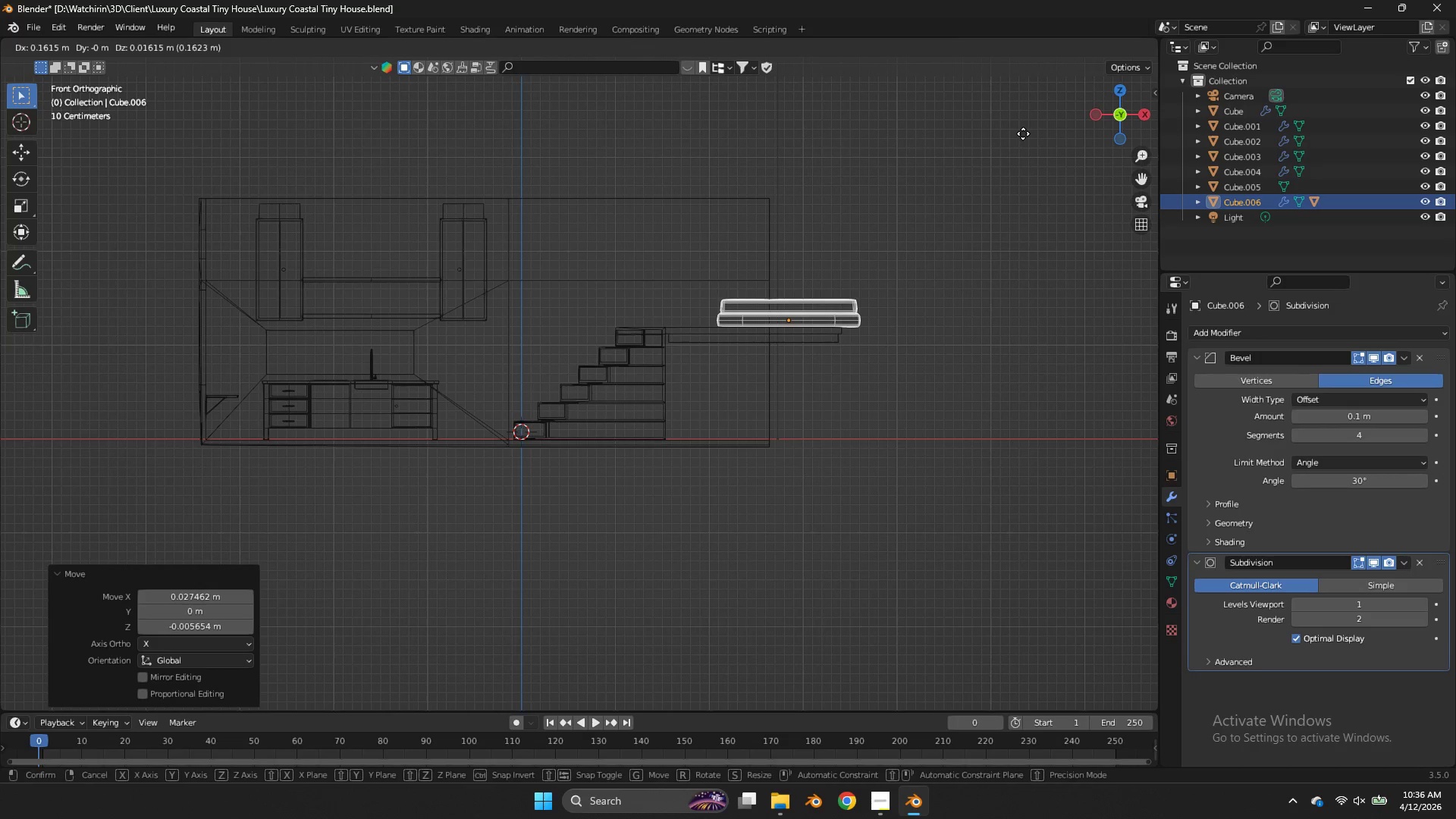 
hold_key(key=ShiftLeft, duration=0.69)
left_click([1028, 133])
 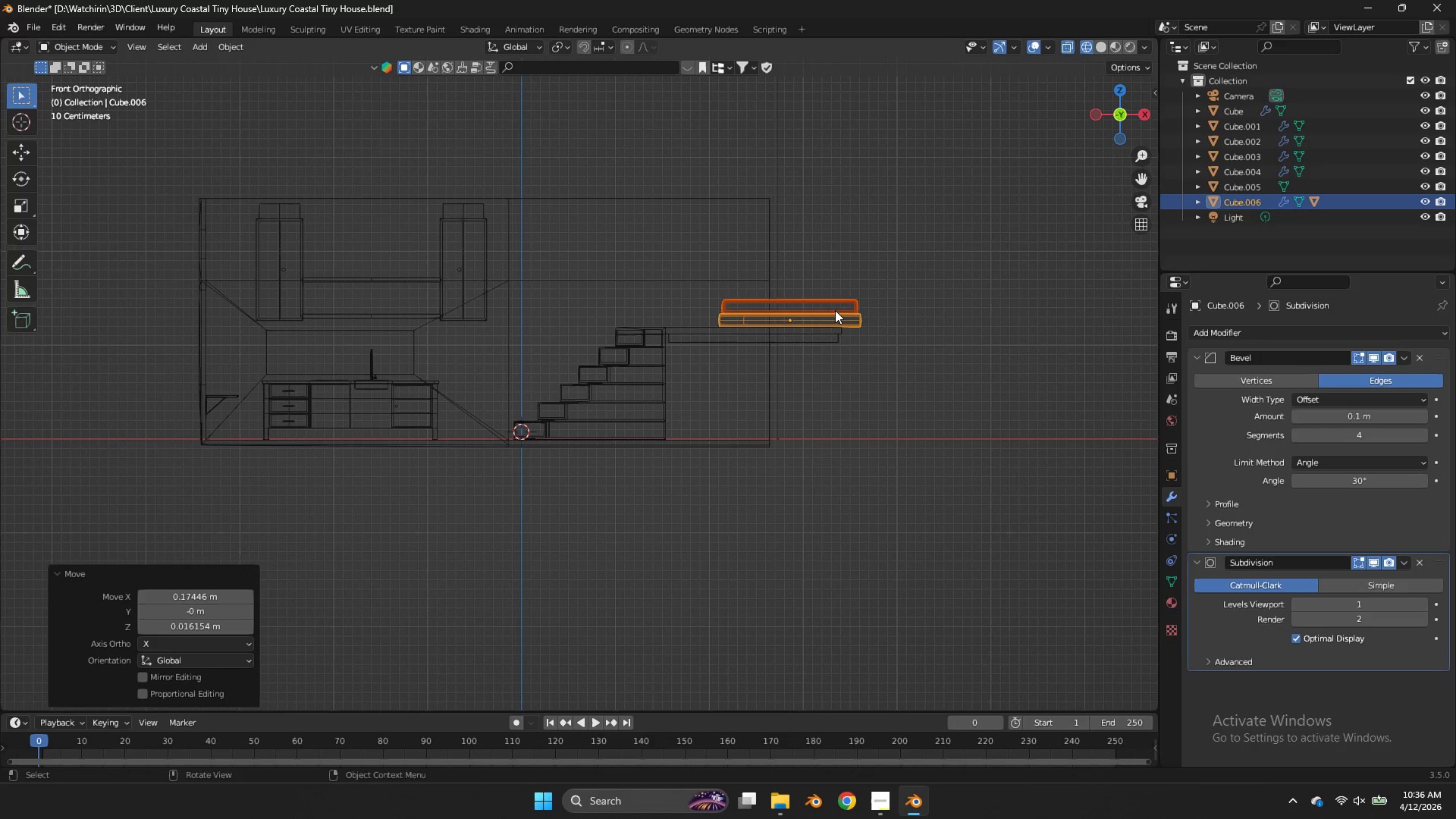 
left_click([816, 342])
 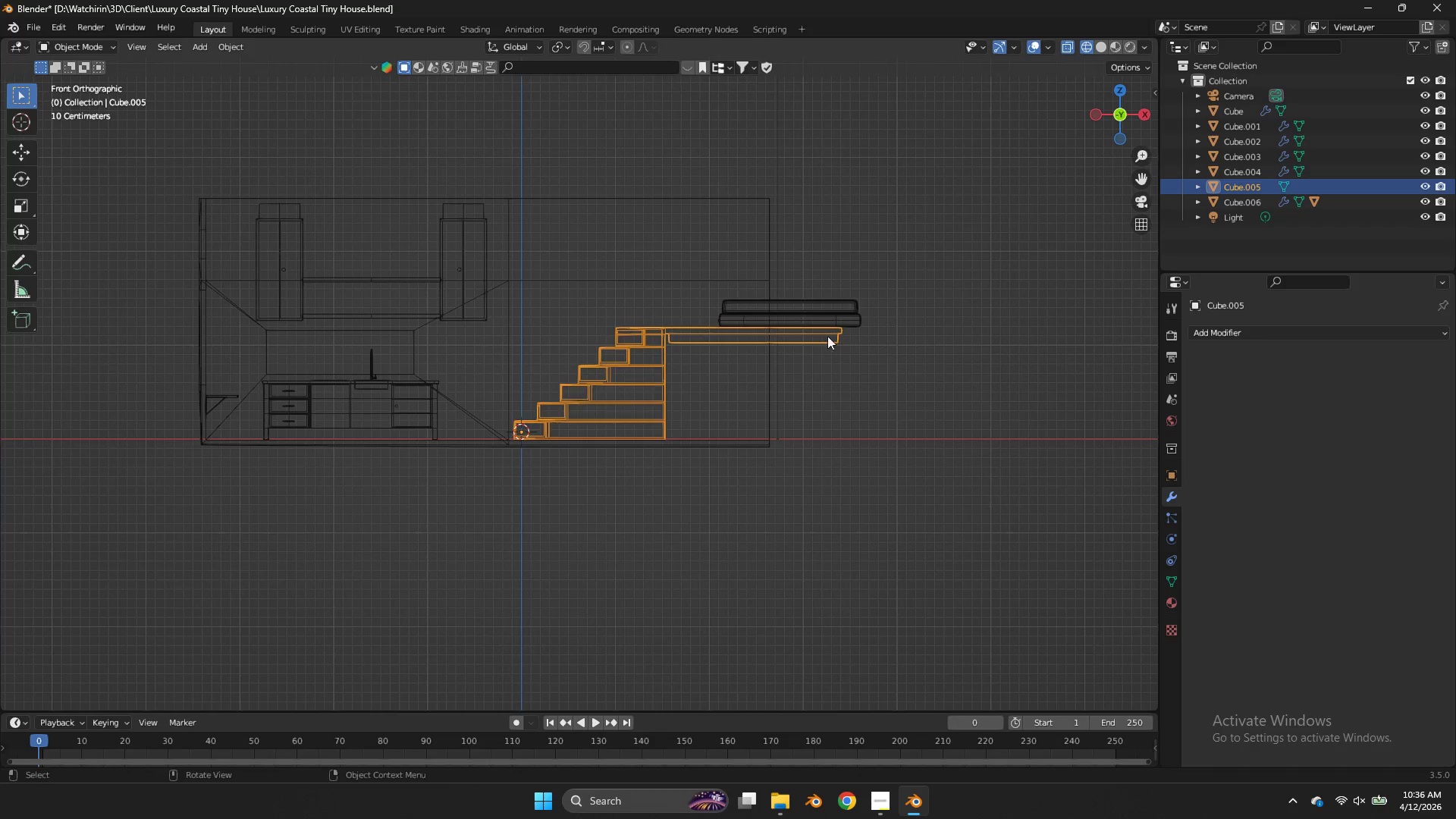 
key(Tab)
type(gx)
 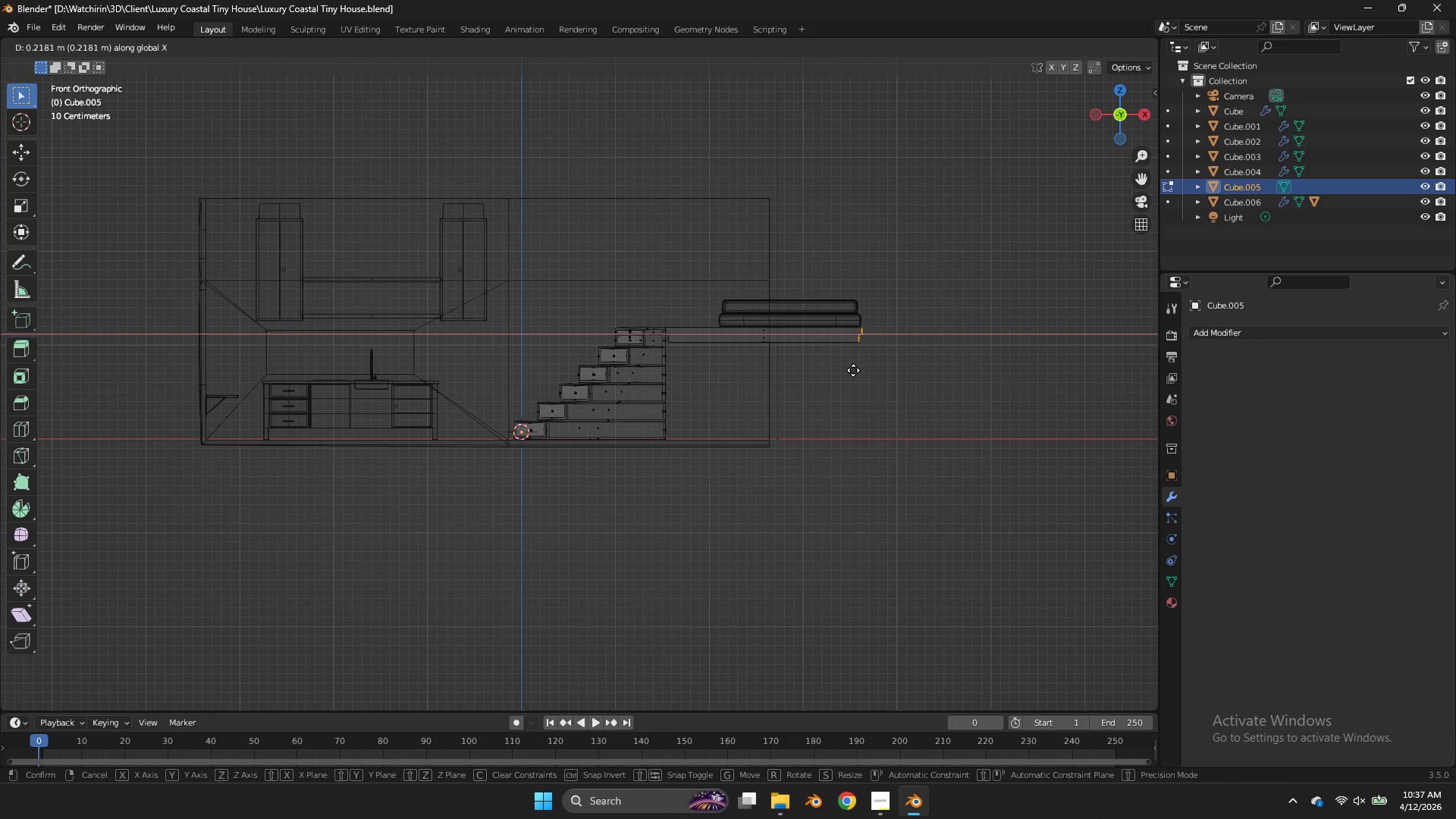 
left_click_drag(start_coordinate=[938, 273], to_coordinate=[833, 370])
 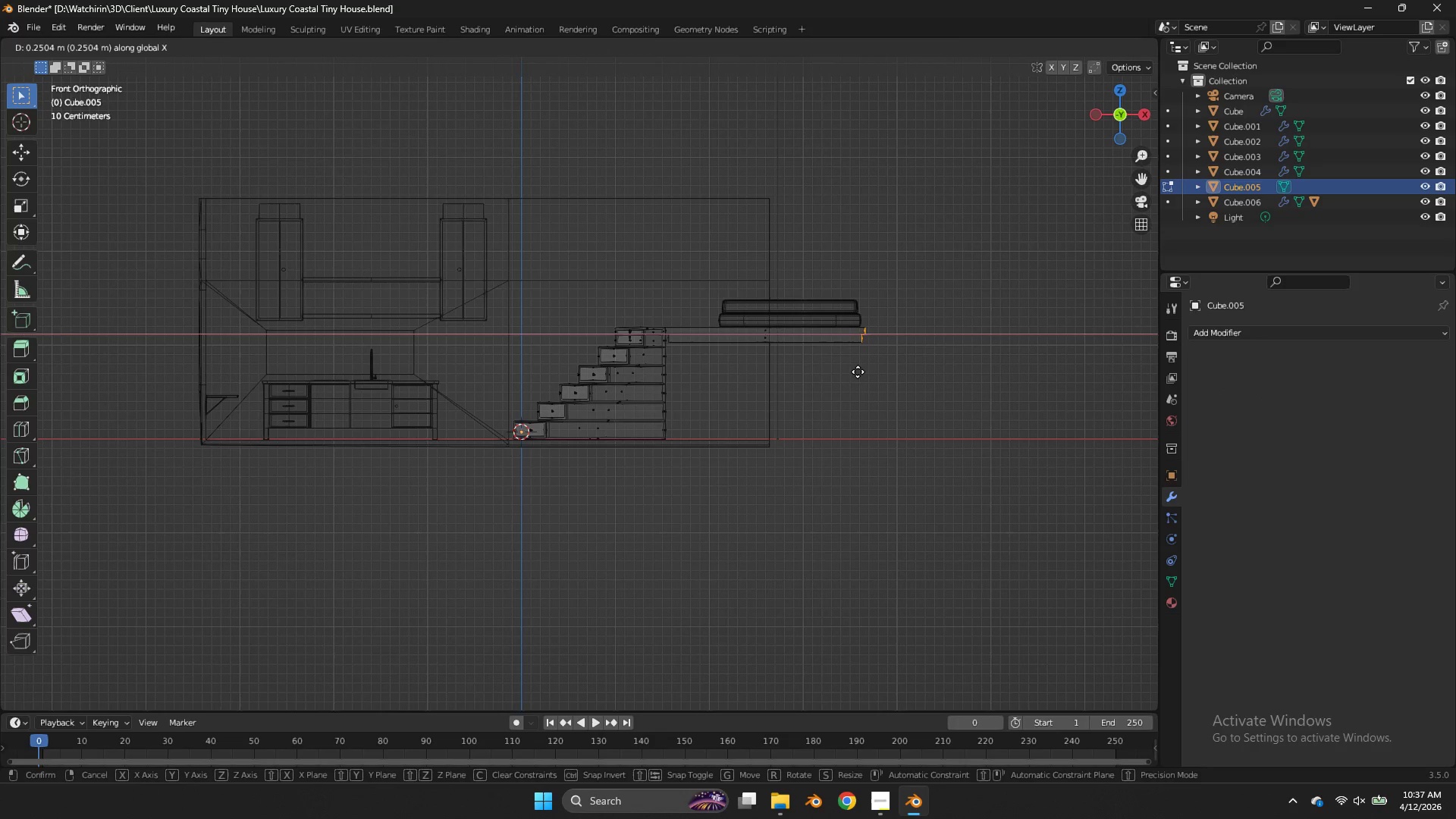 
left_click([858, 372])
 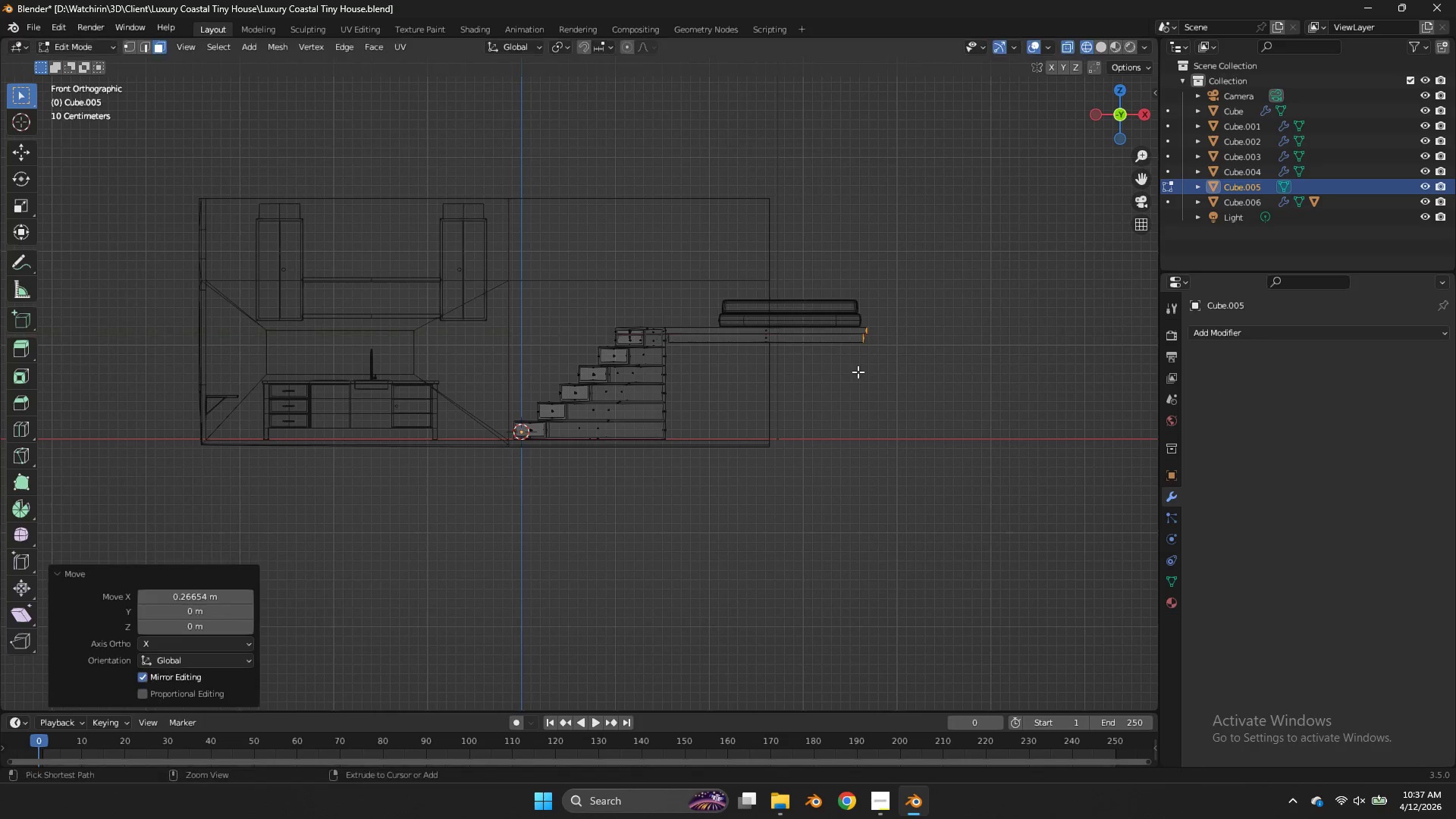 
key(Control+ControlLeft)
 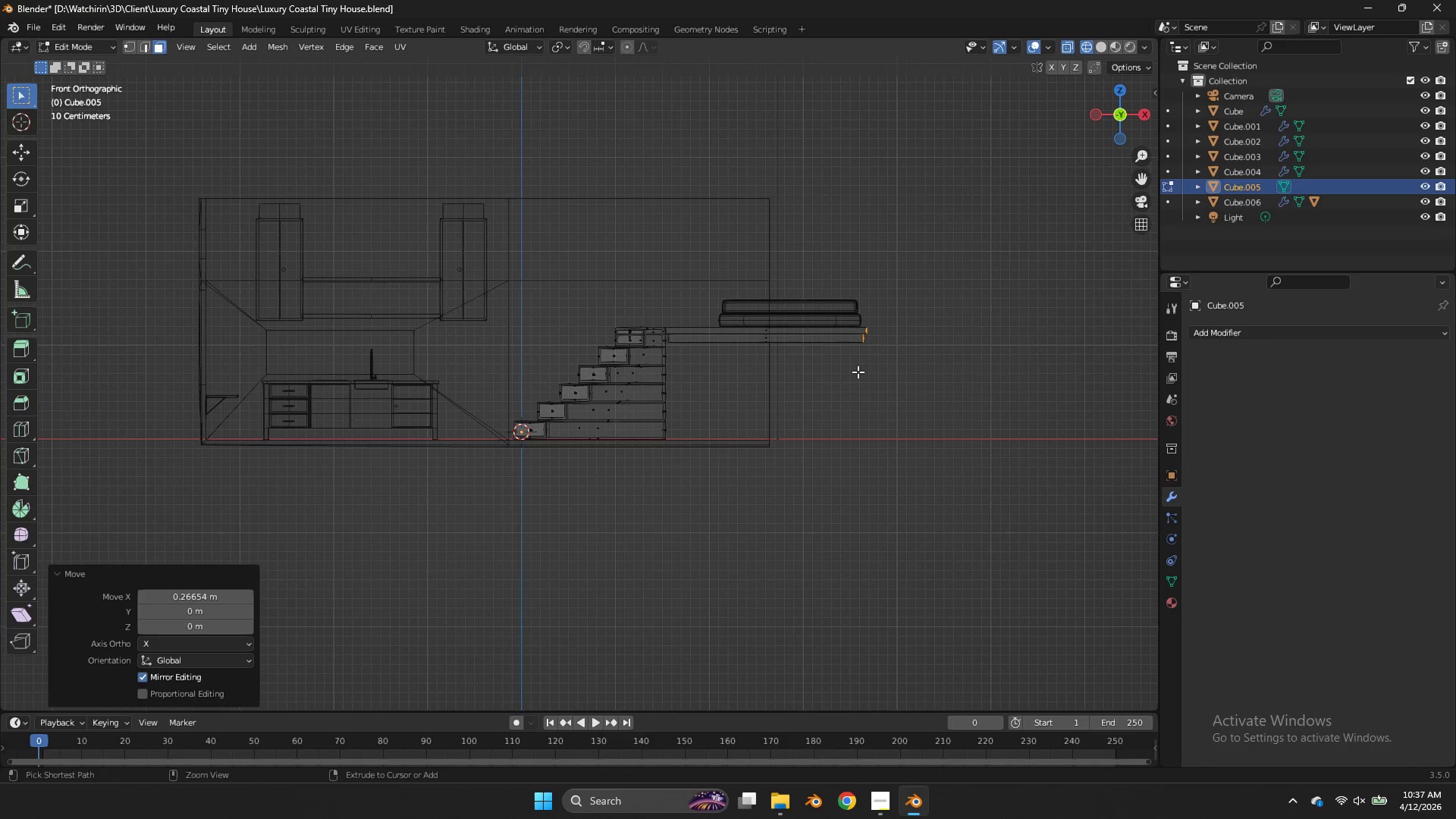 
key(Control+S)
 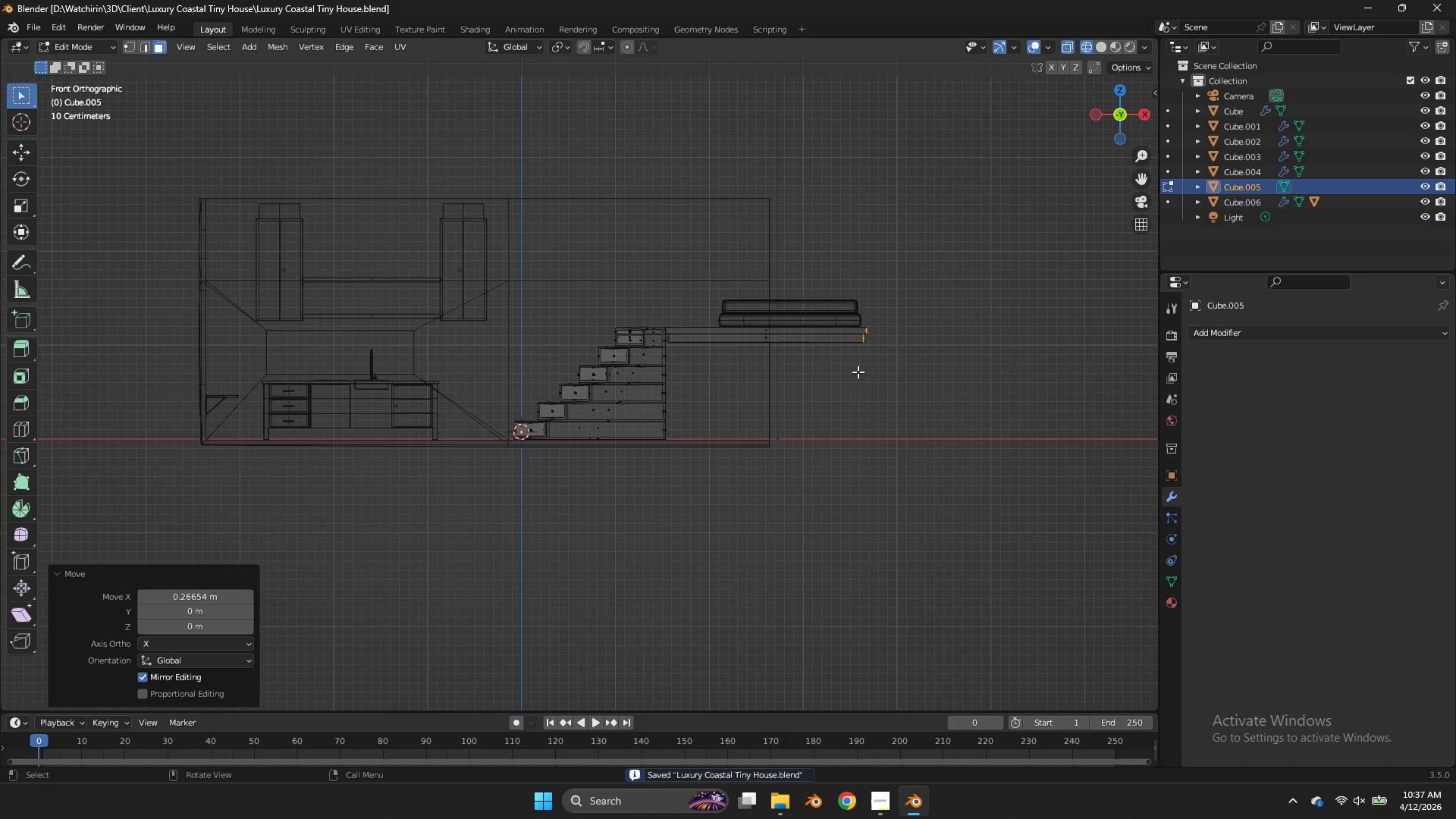 
key(Tab)
 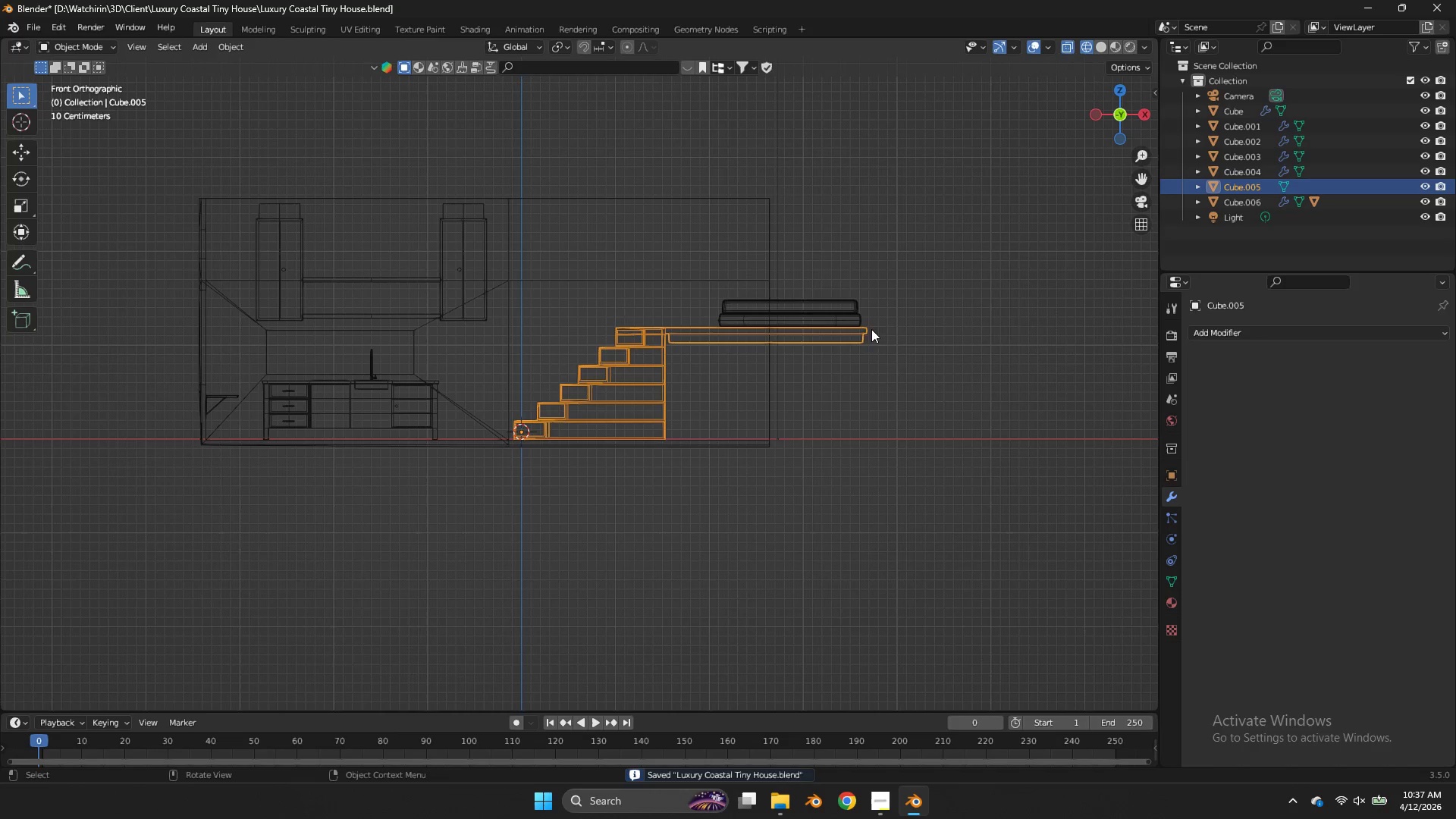 
key(Z)
 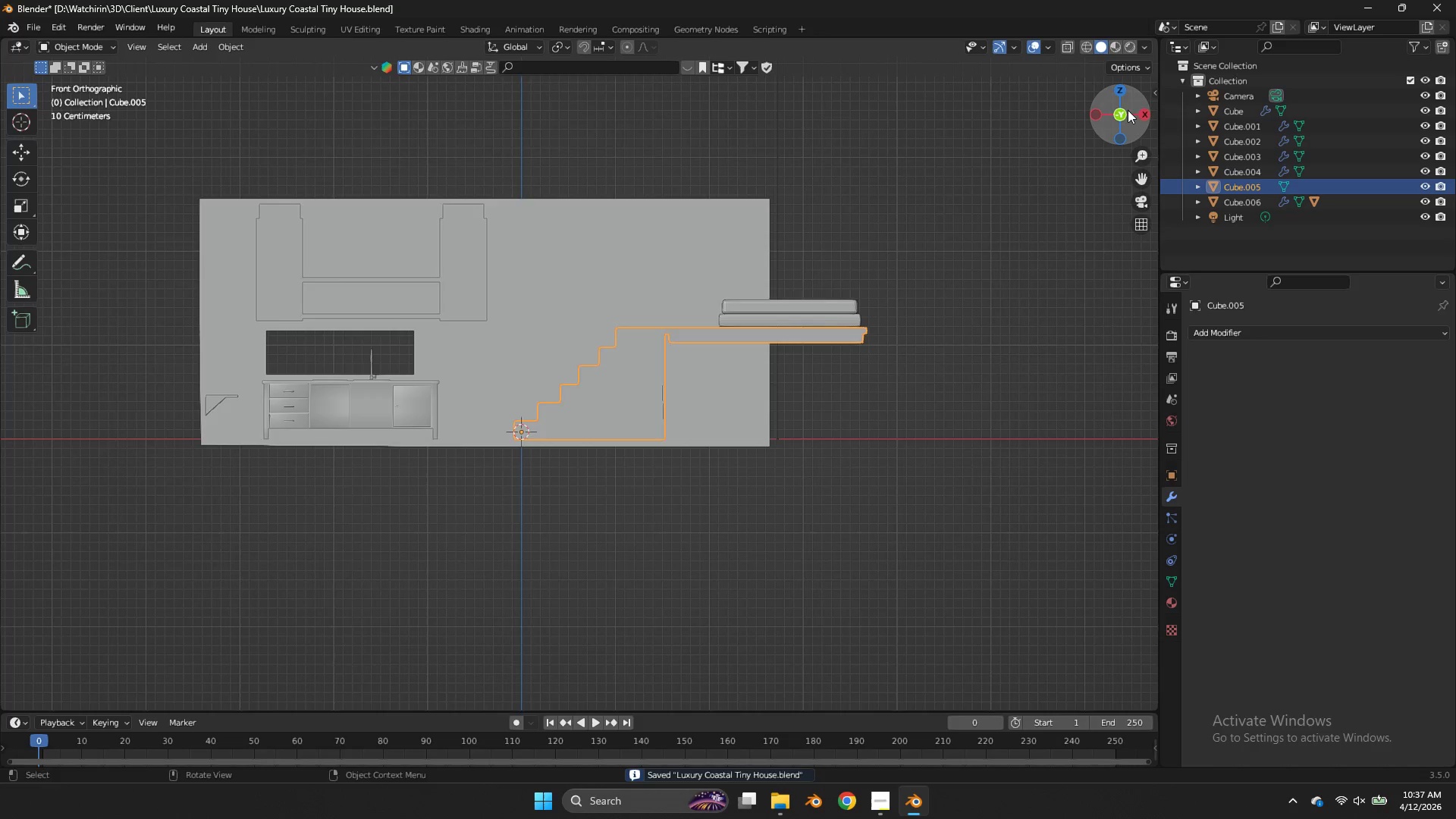 
left_click_drag(start_coordinate=[1125, 106], to_coordinate=[1075, 146])
 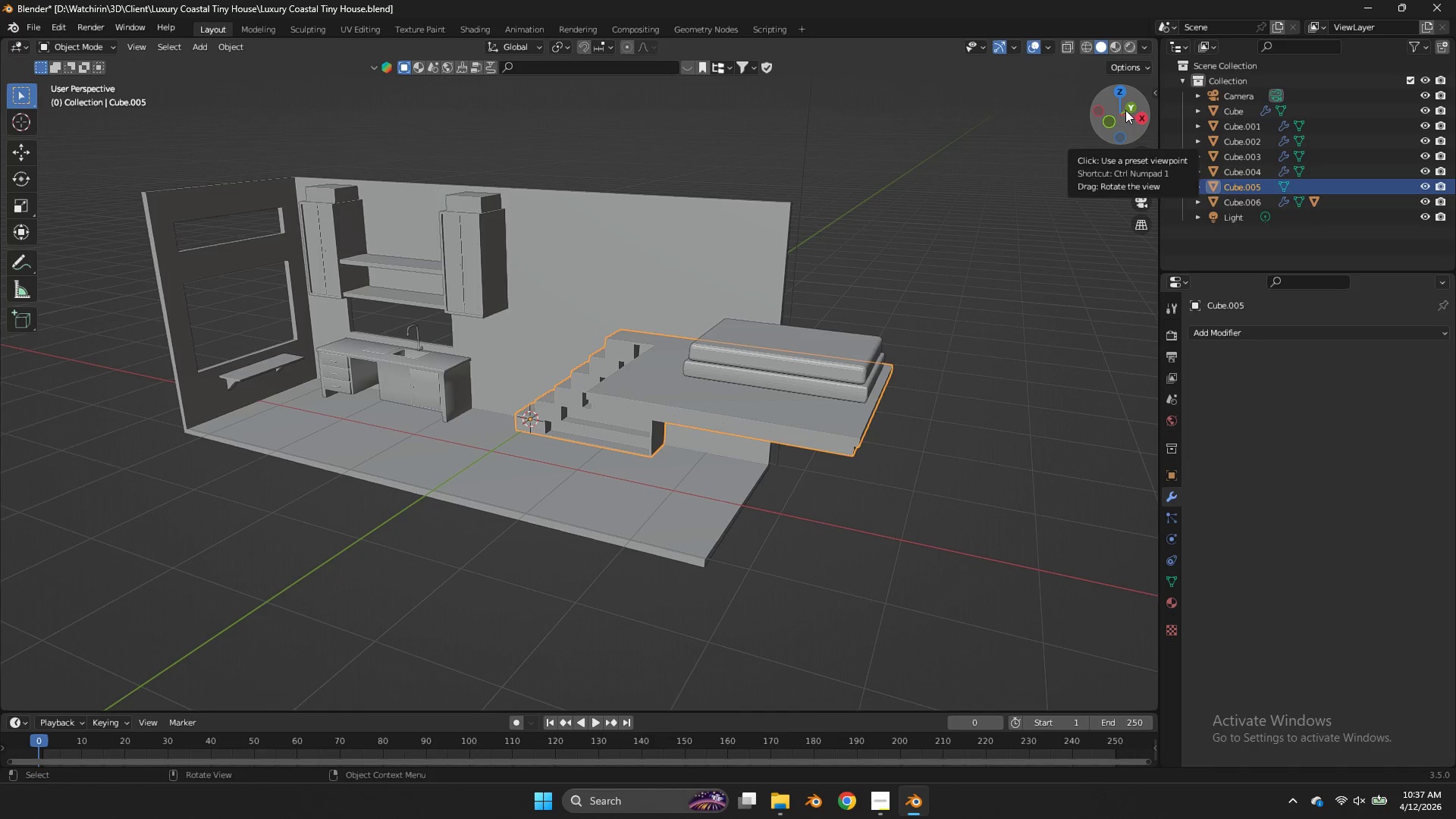 
wait(15.91)
 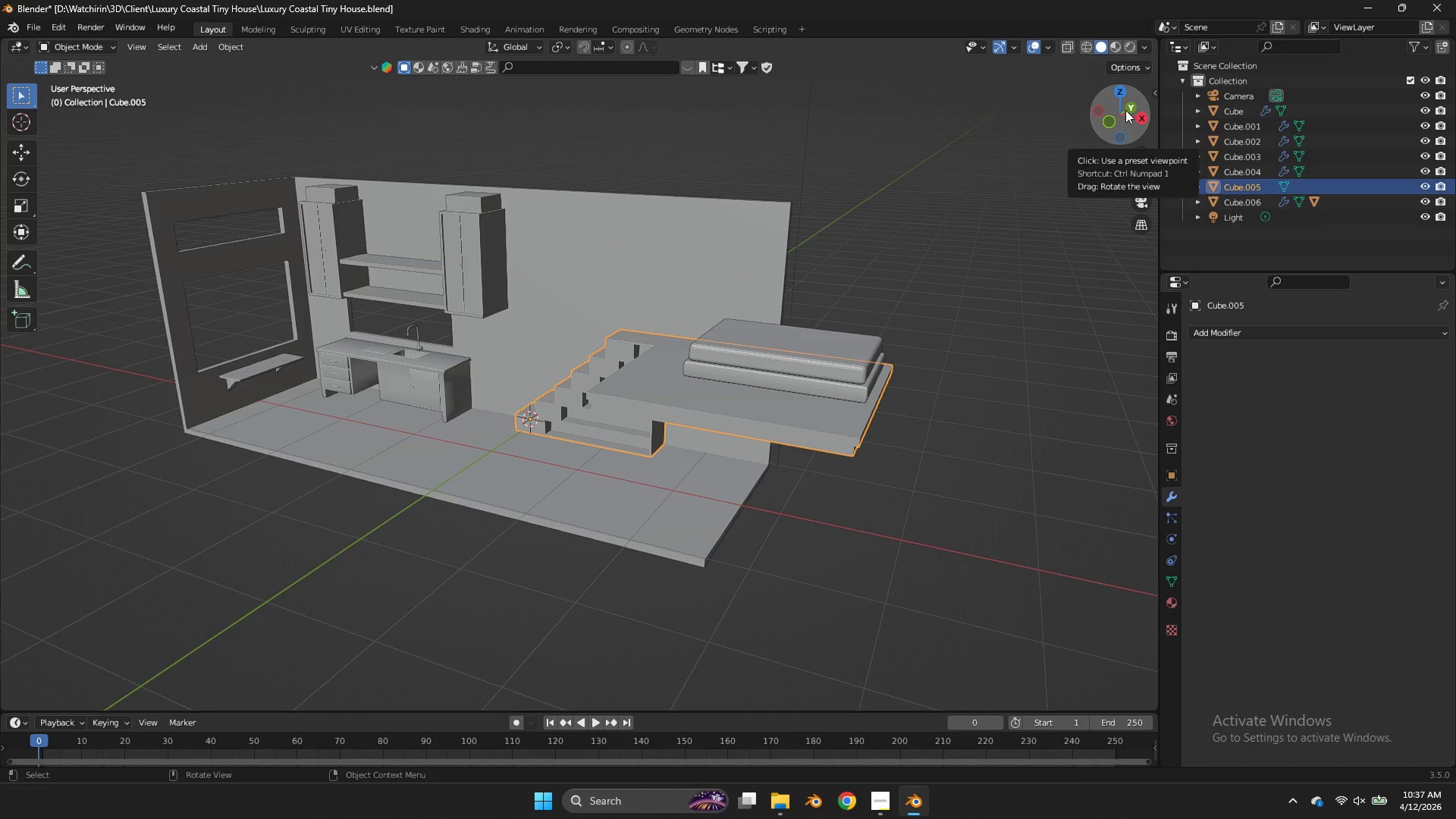 
left_click_drag(start_coordinate=[1122, 124], to_coordinate=[61, 156])
 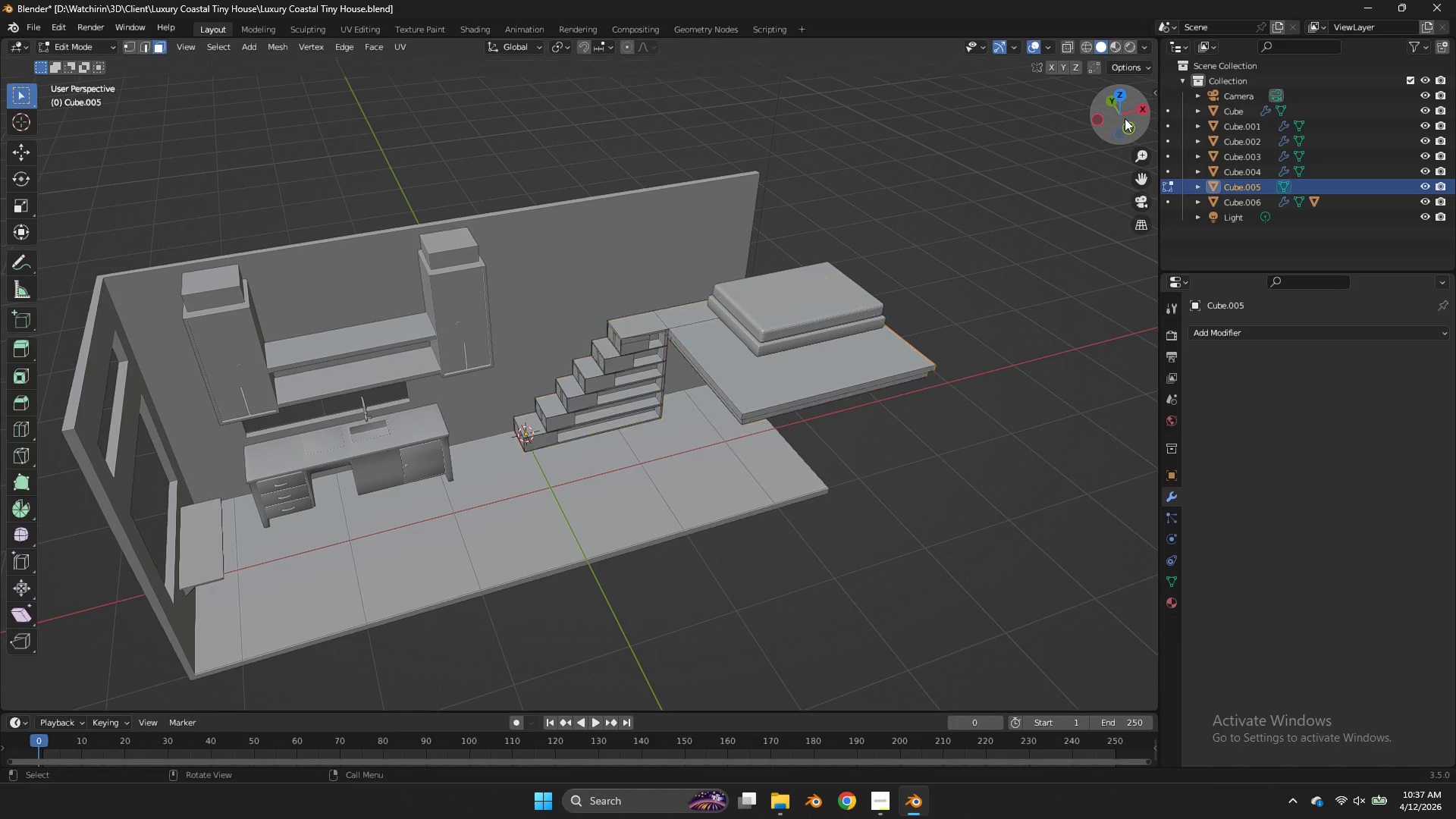 
key(Tab)
 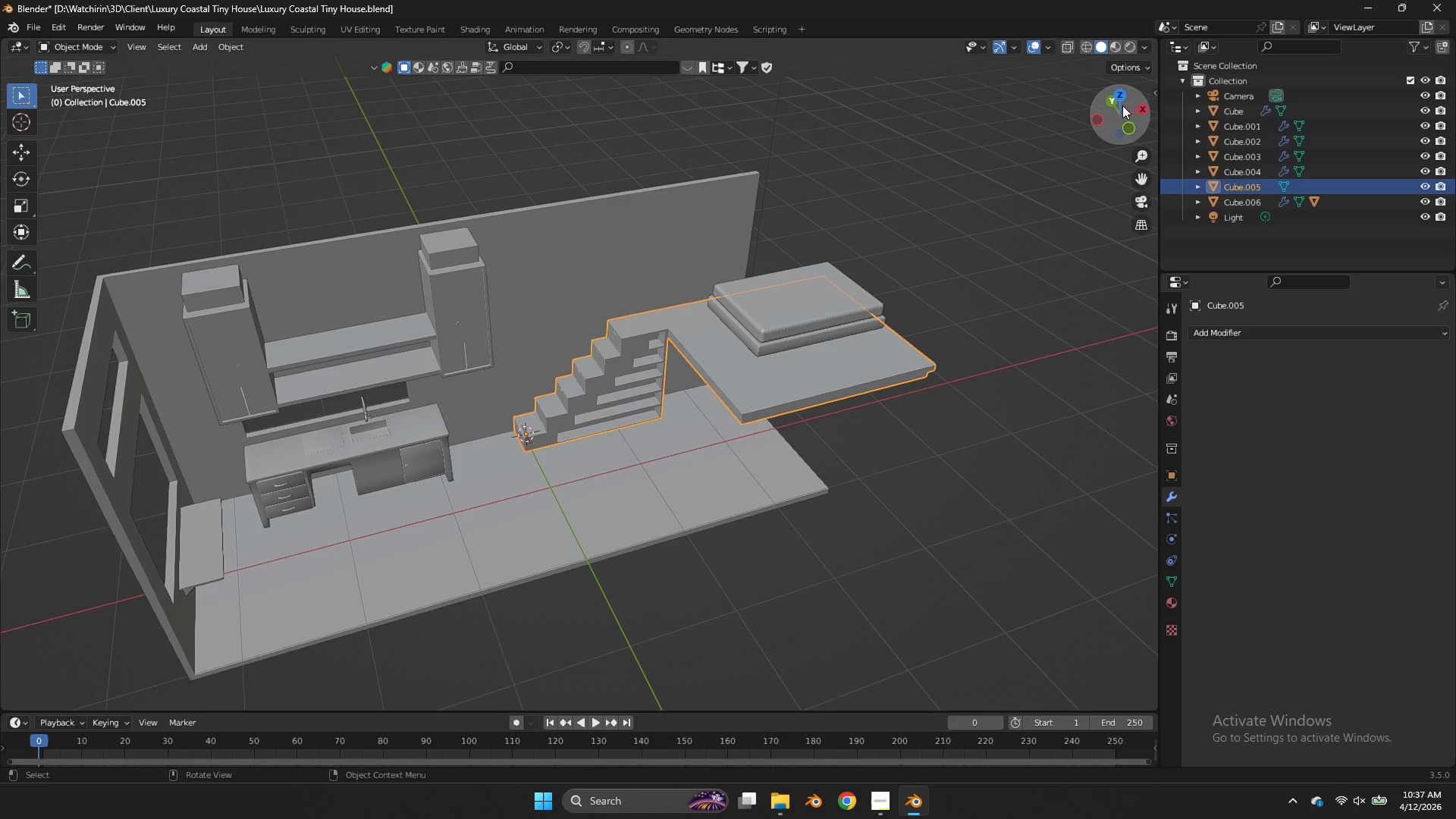 
key(Tab)
 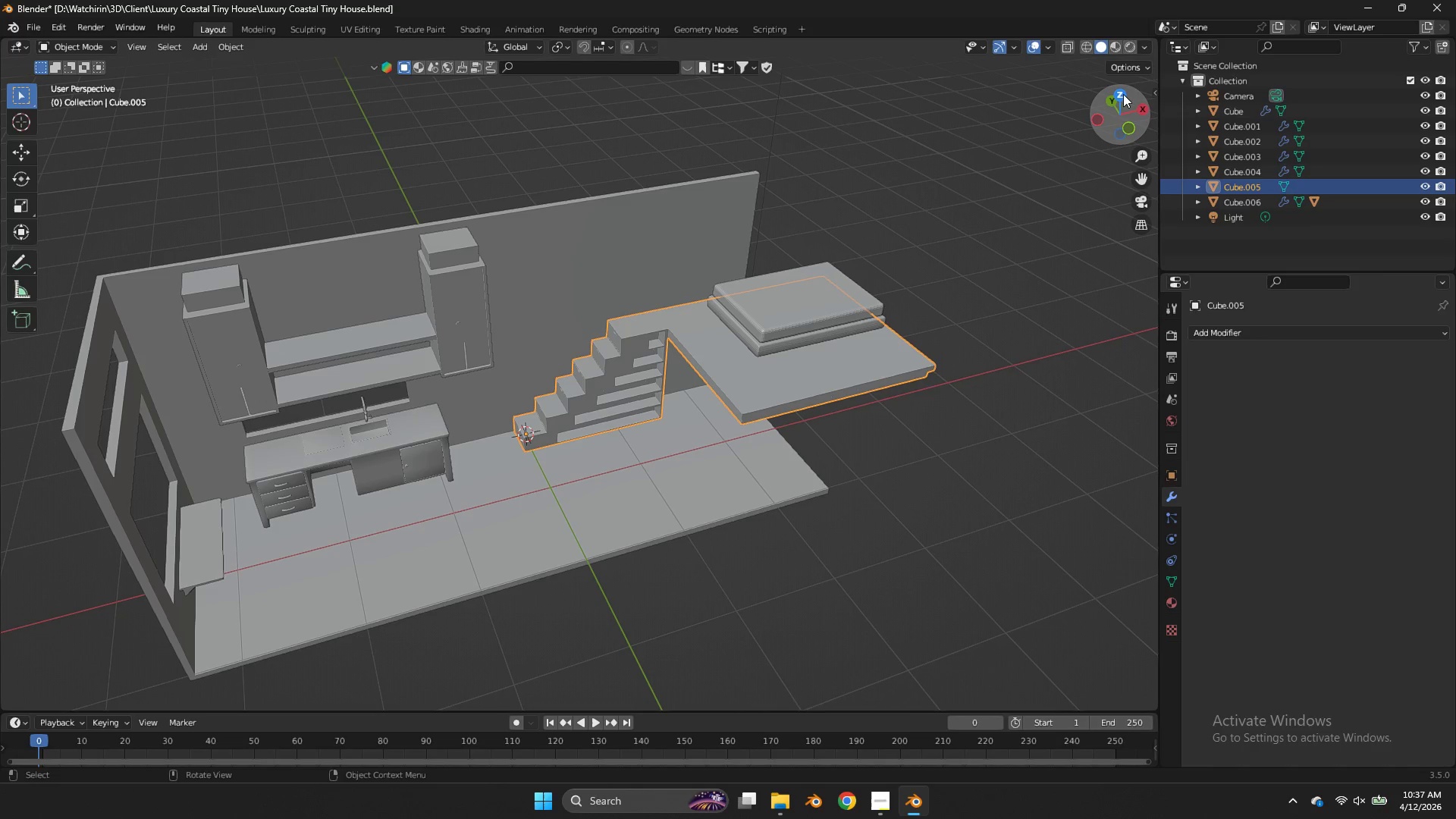 
left_click([1123, 94])
 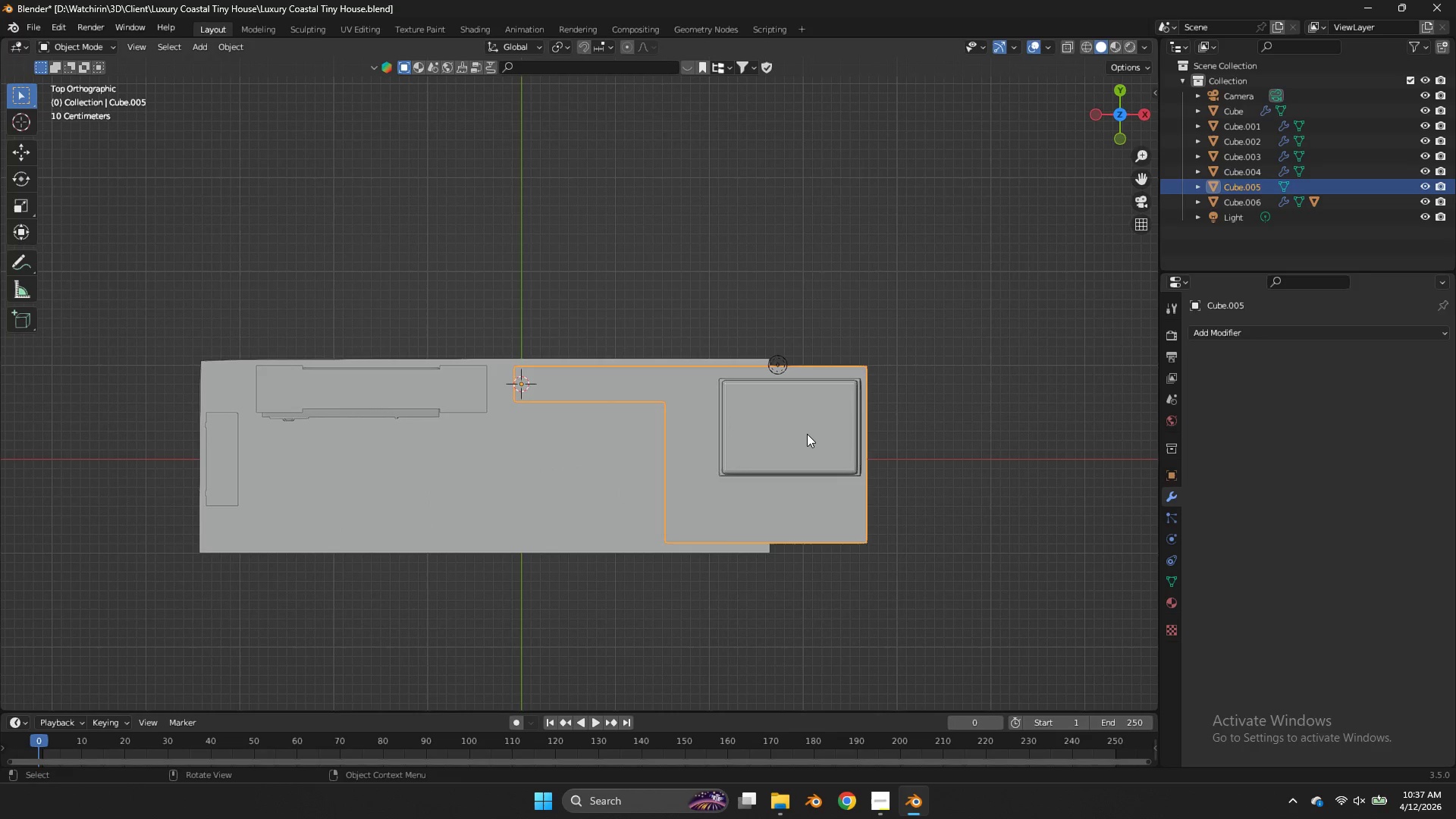 
left_click([808, 434])
 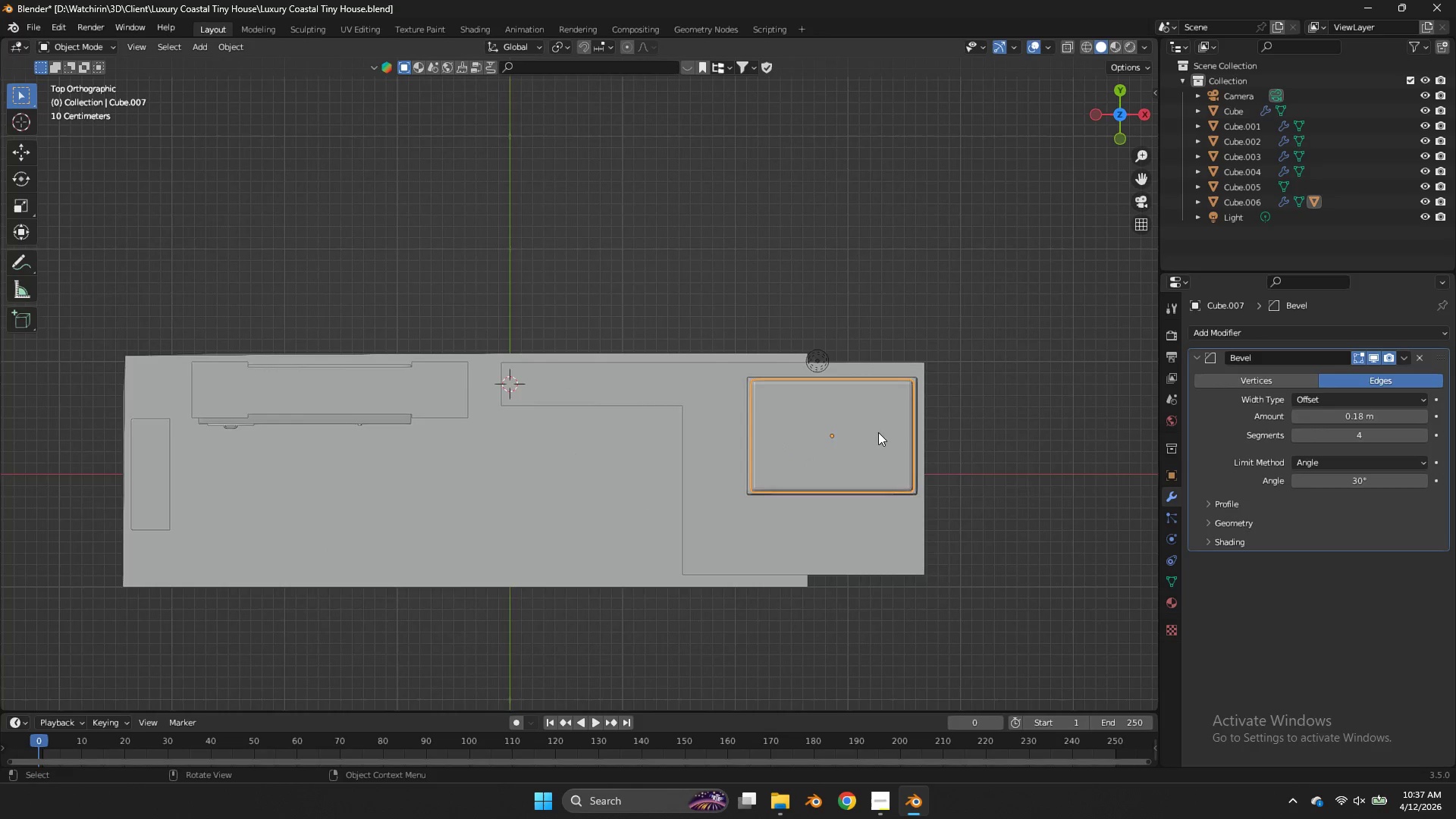 
key(Tab)
 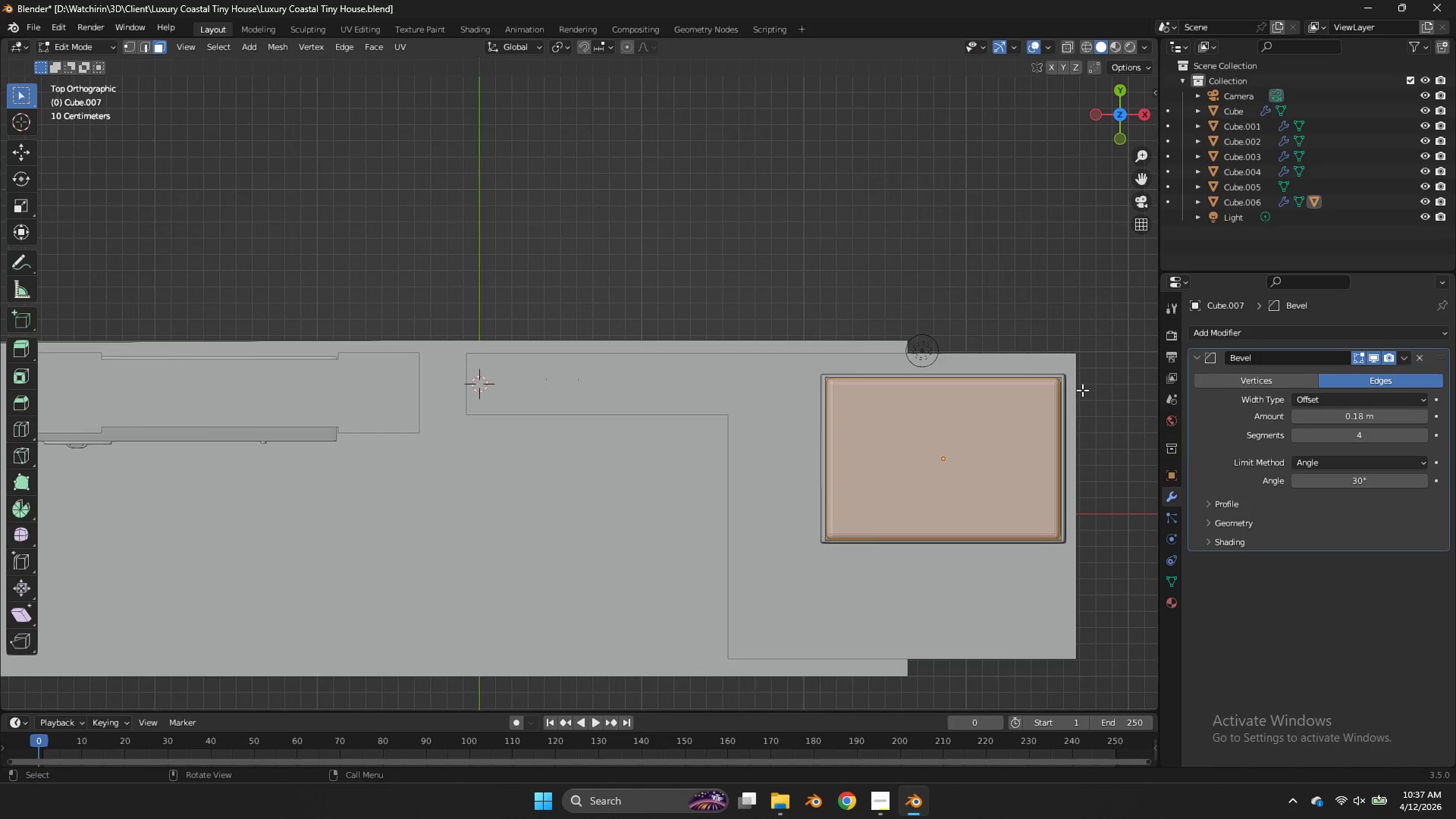 
scroll: coordinate [880, 431], scroll_direction: up, amount: 3.0
 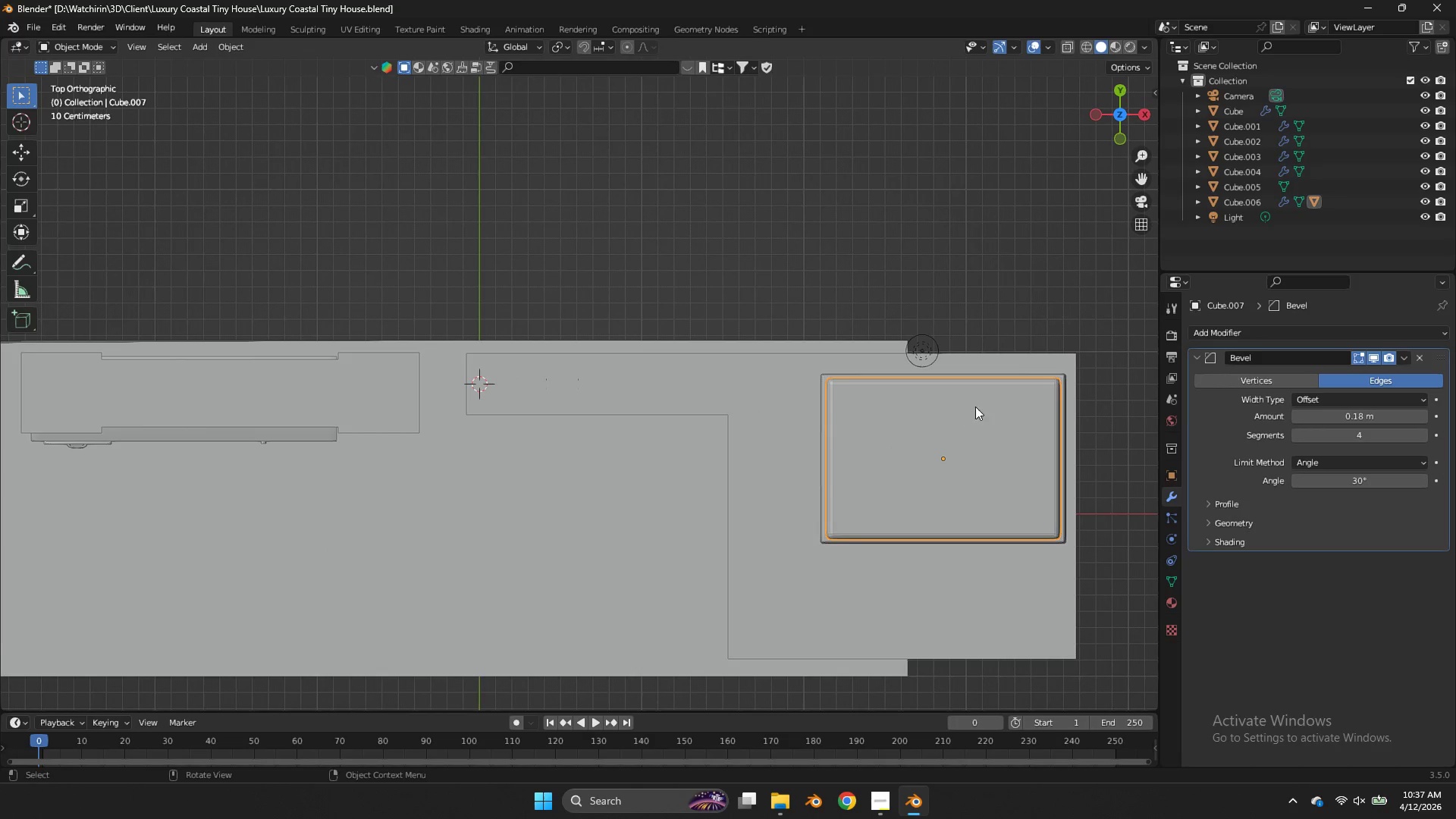 
key(Tab)
 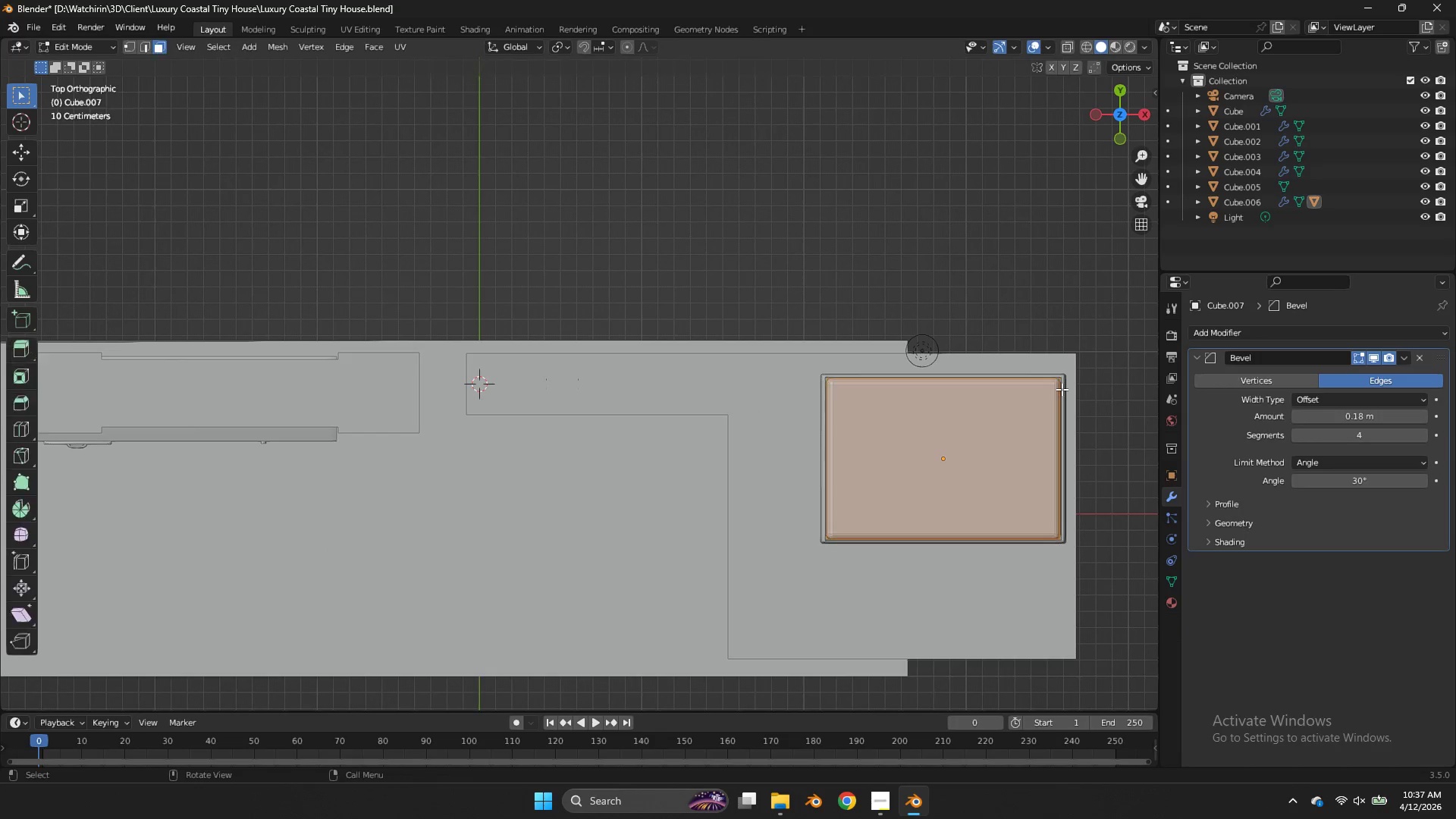 
key(Tab)
 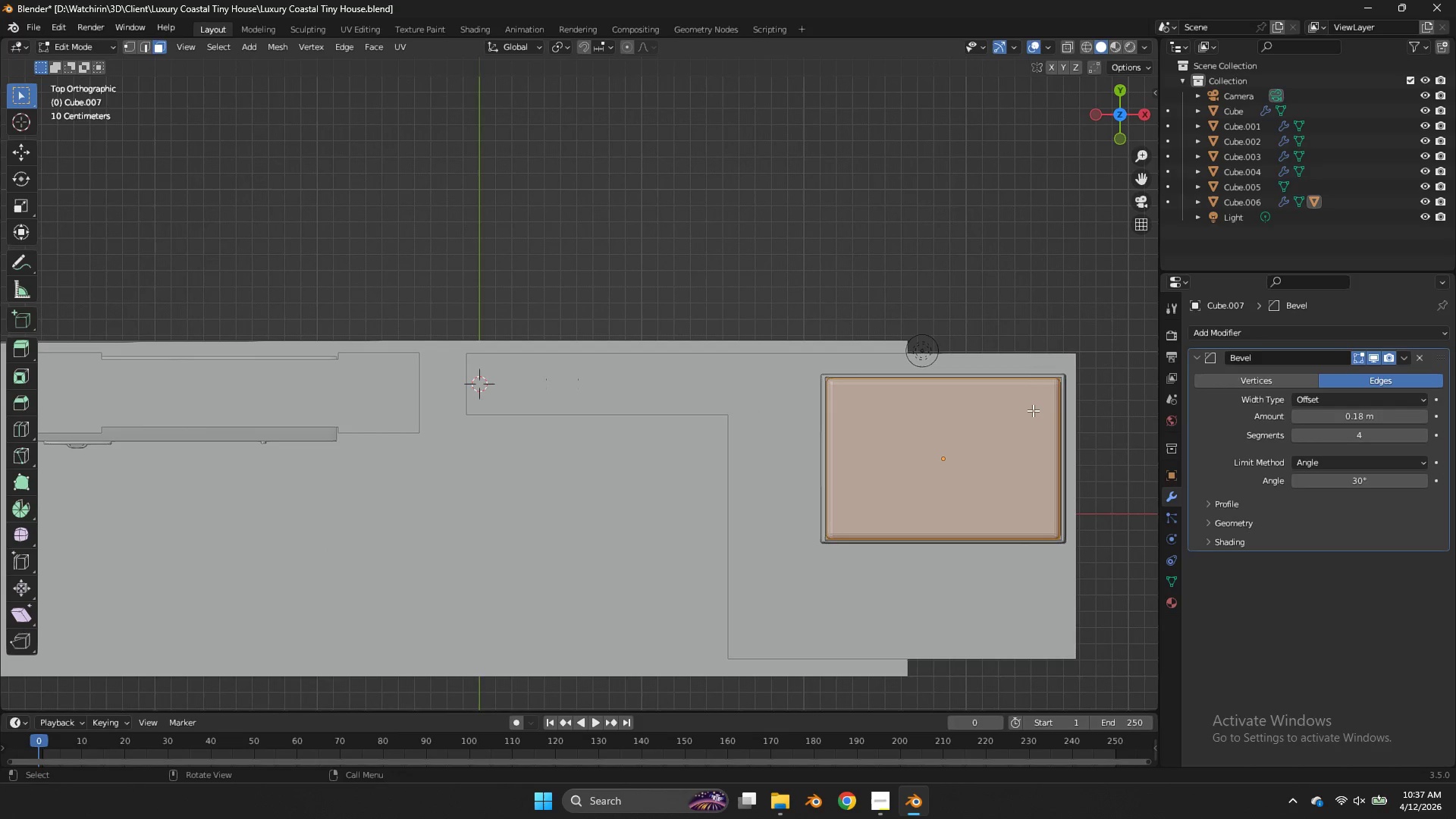 
left_click([1033, 410])
 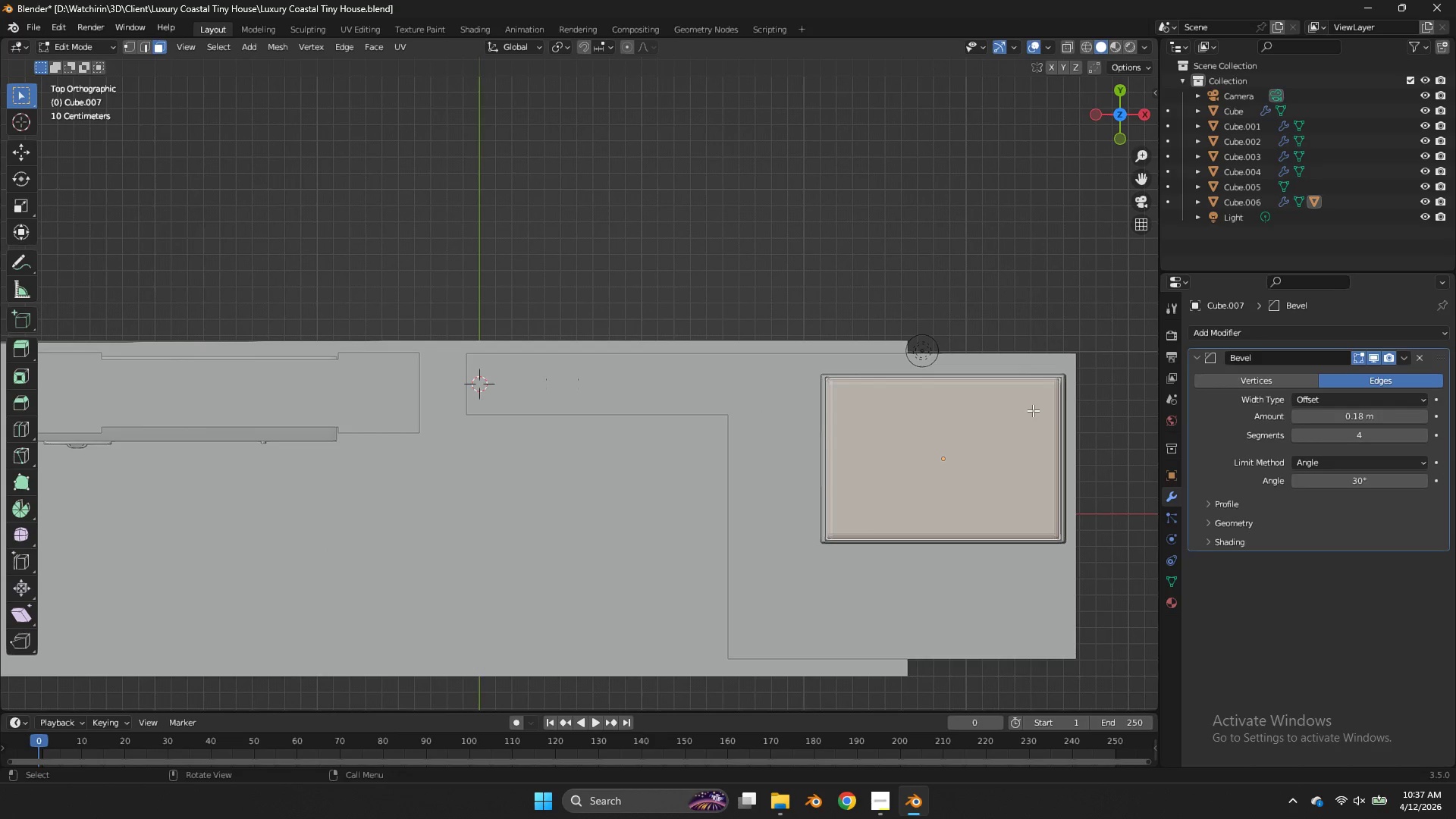 
type(ls)
 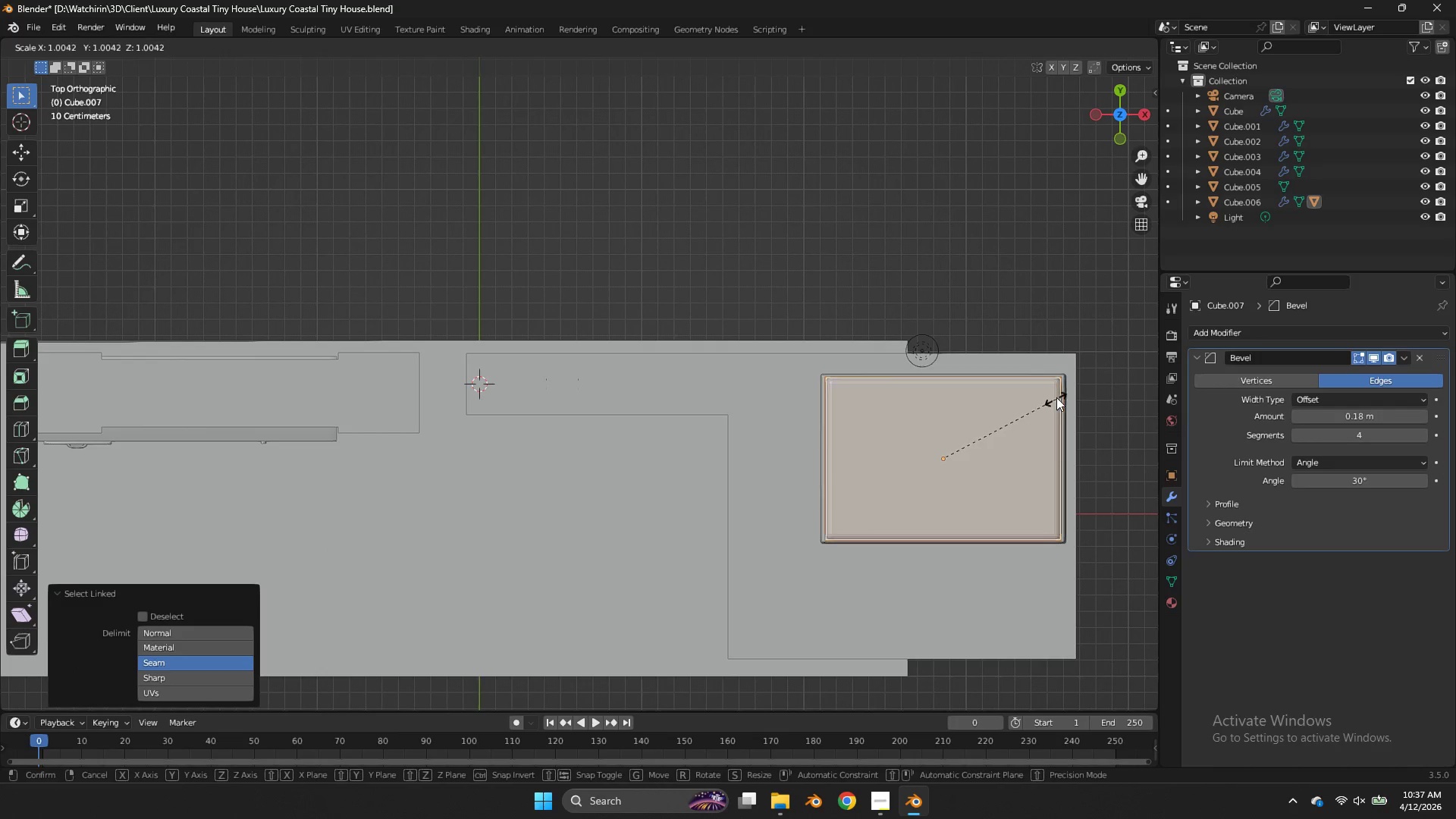 
hold_key(key=ShiftLeft, duration=0.89)
left_click([1070, 387])
 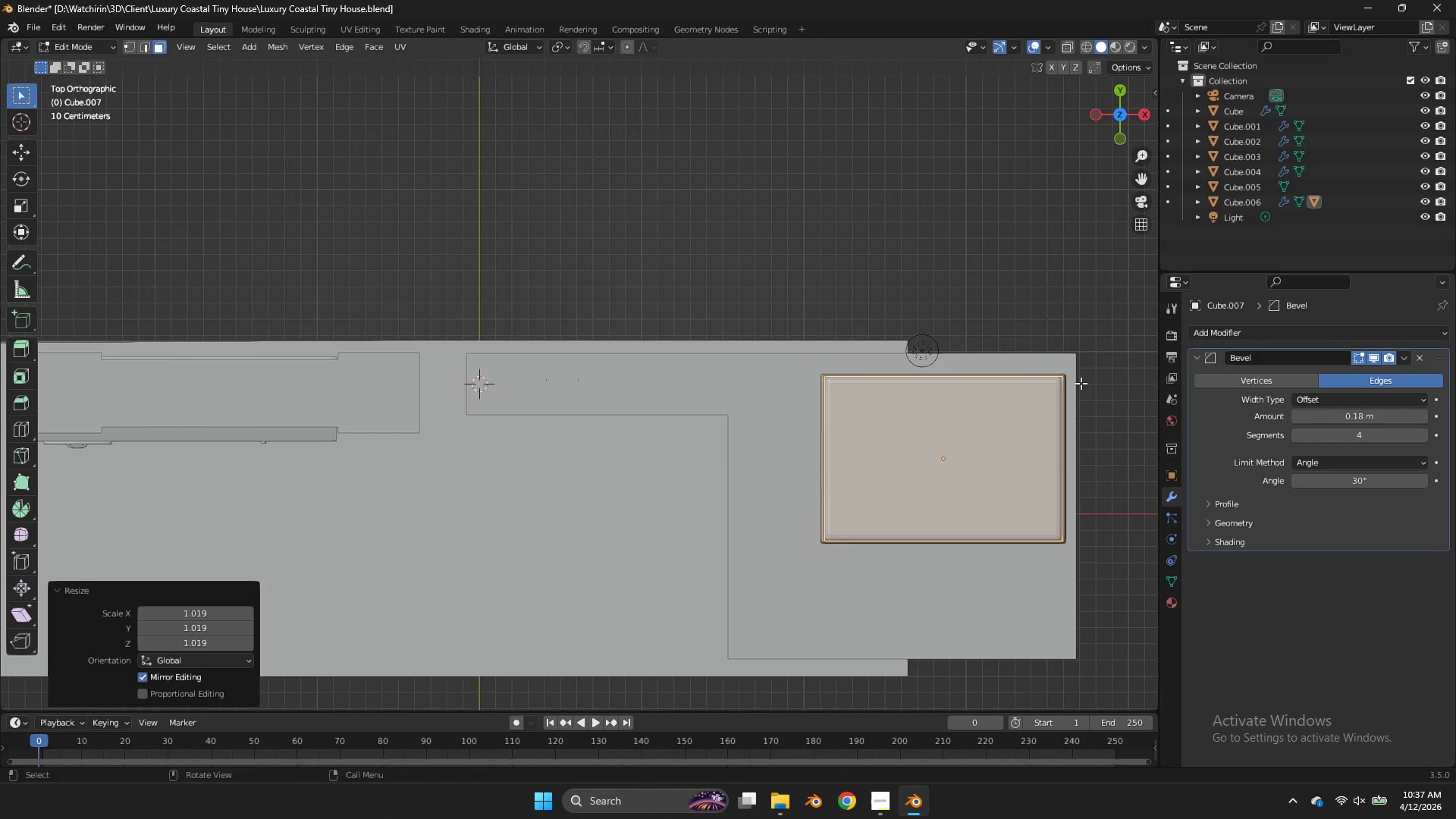 
type(sx)
 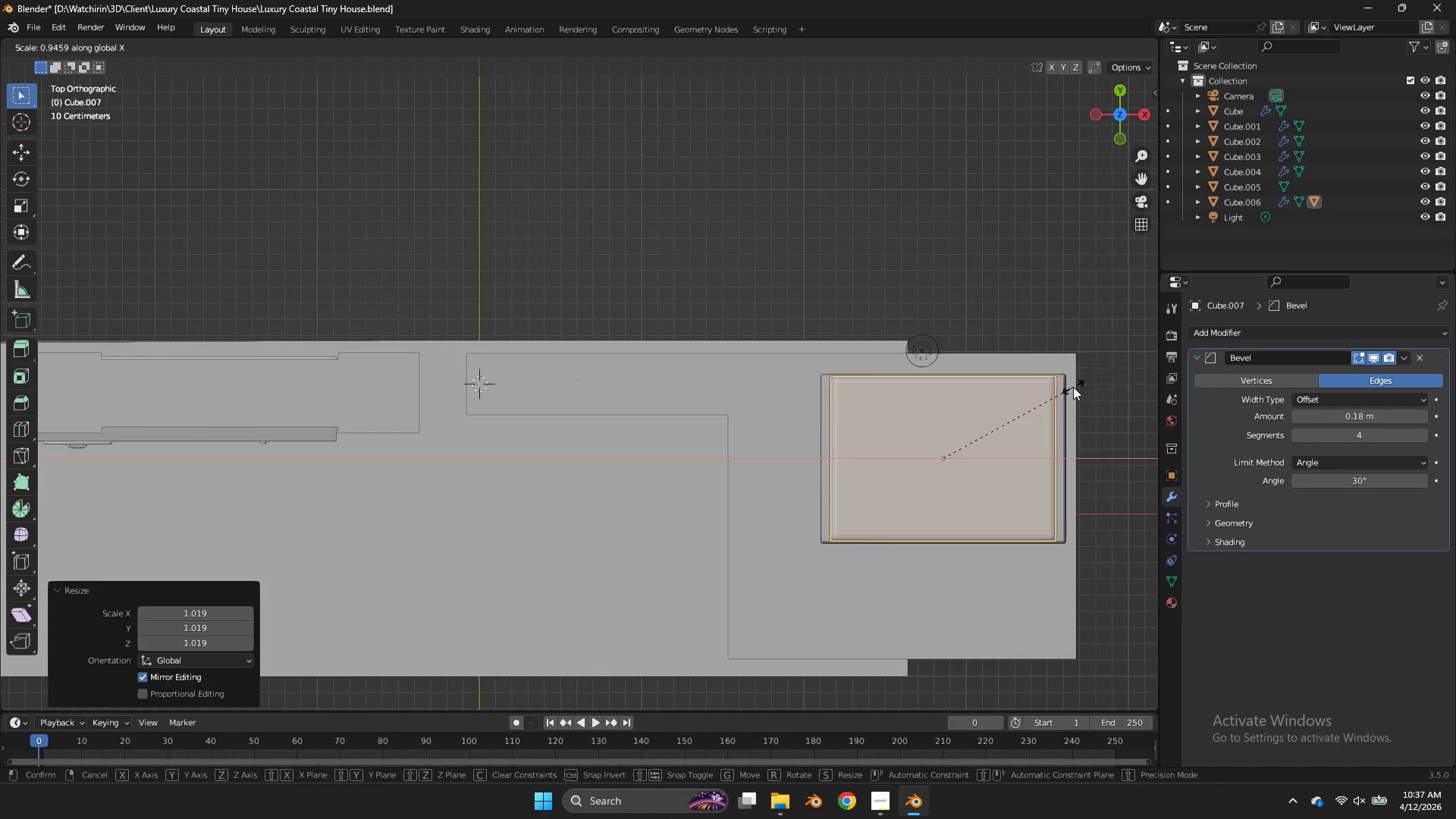 
left_click([1073, 387])
 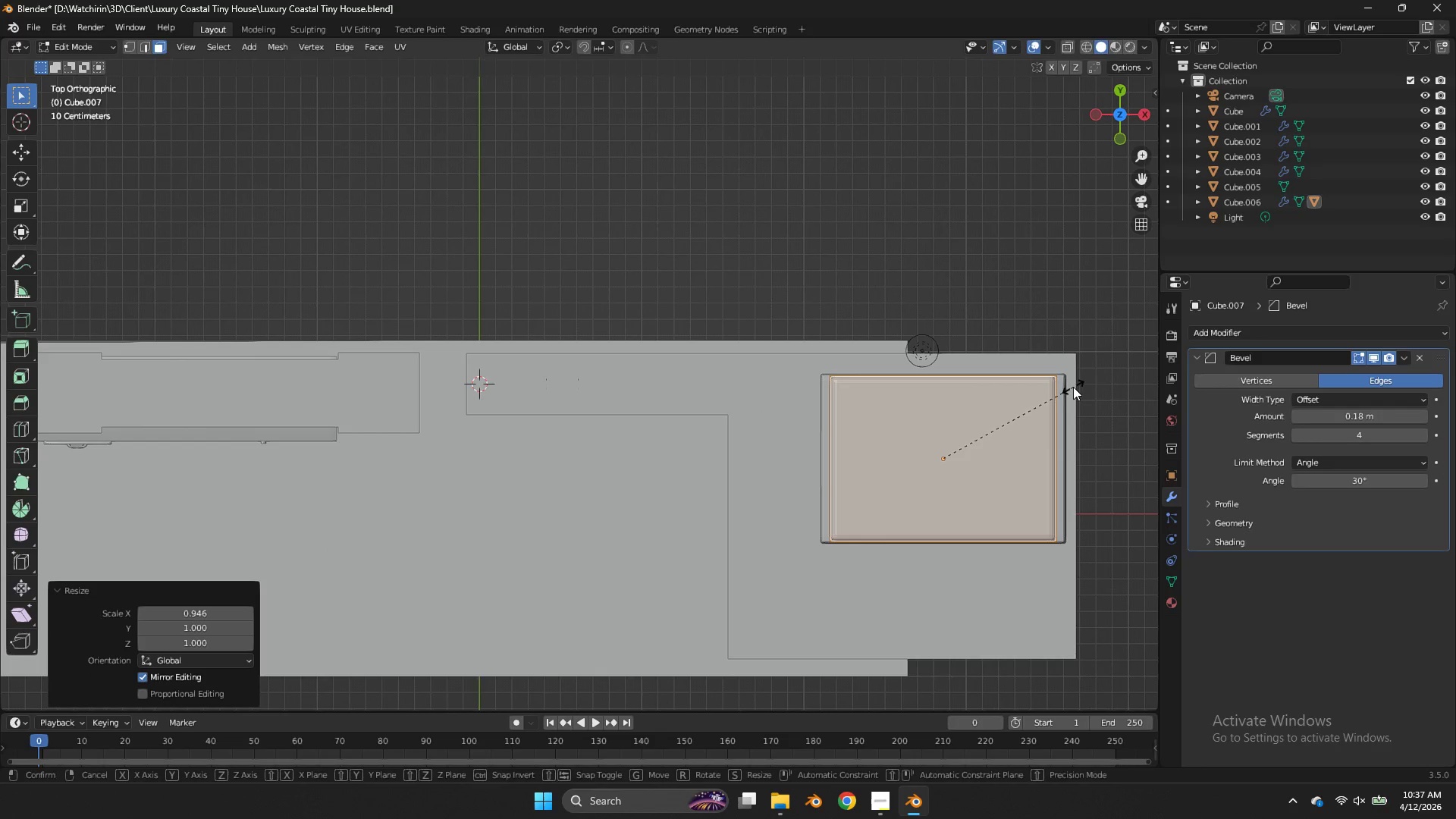 
type(sy)
 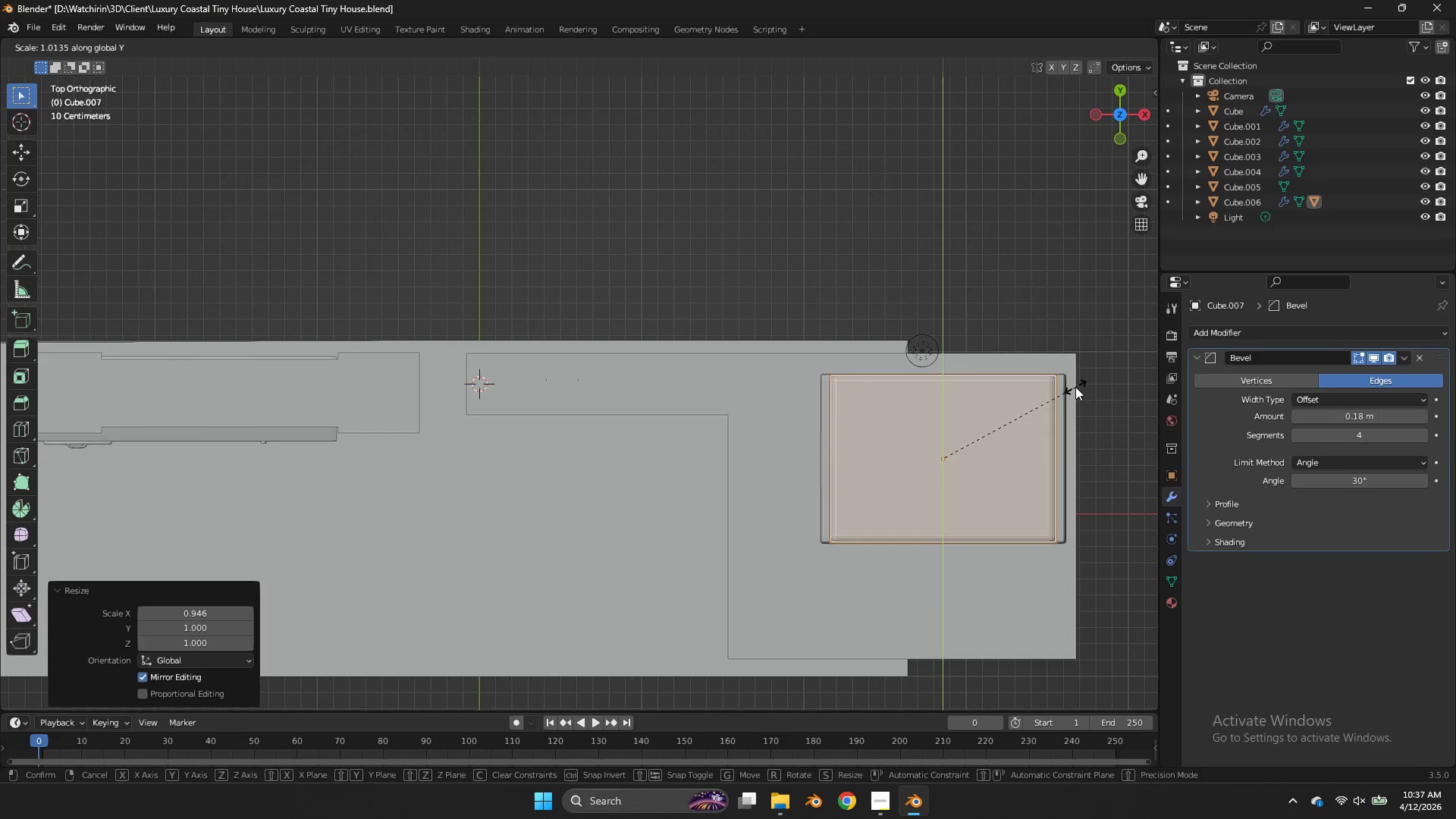 
left_click([1075, 387])
 